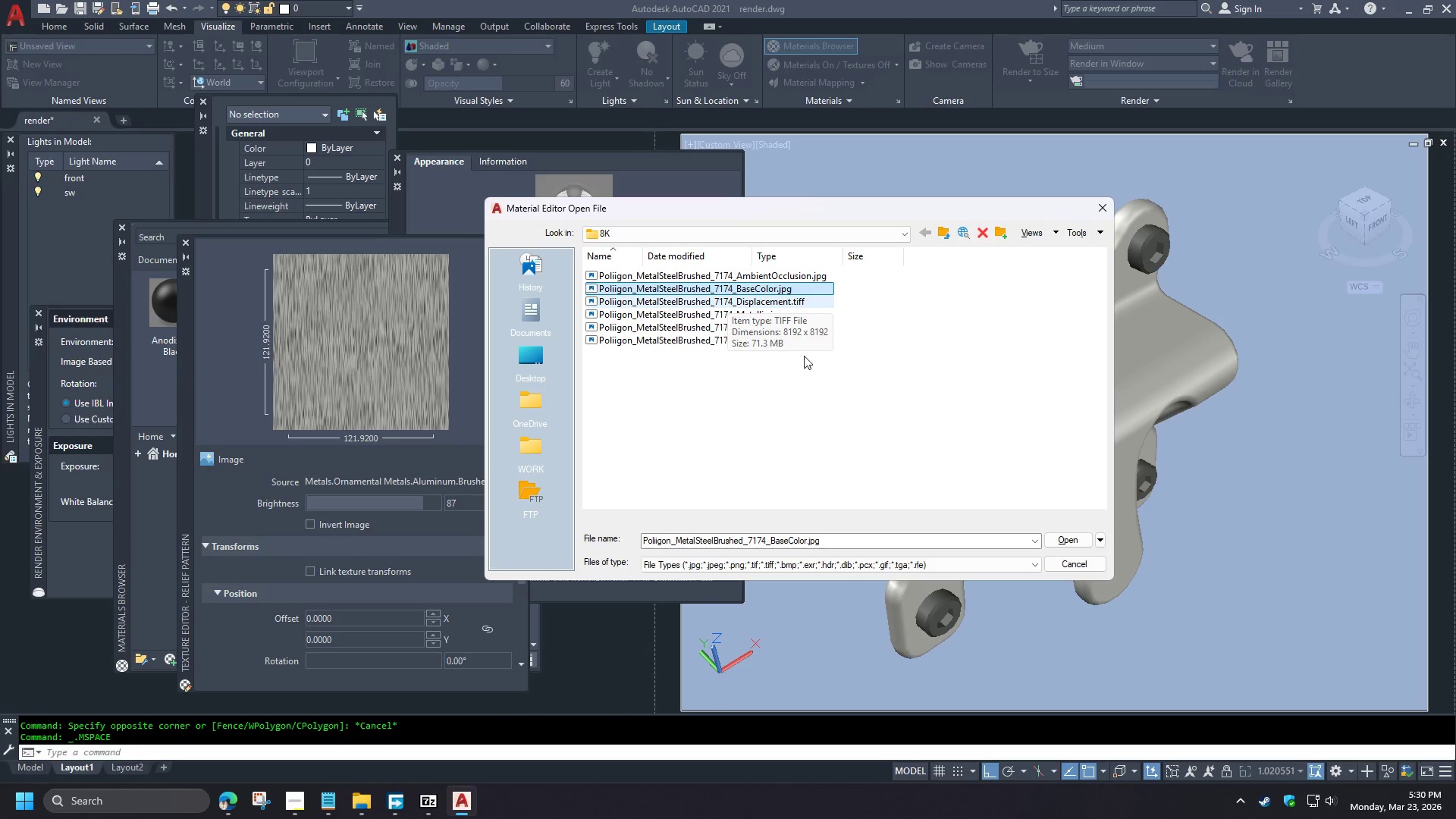 
left_click([773, 275])
 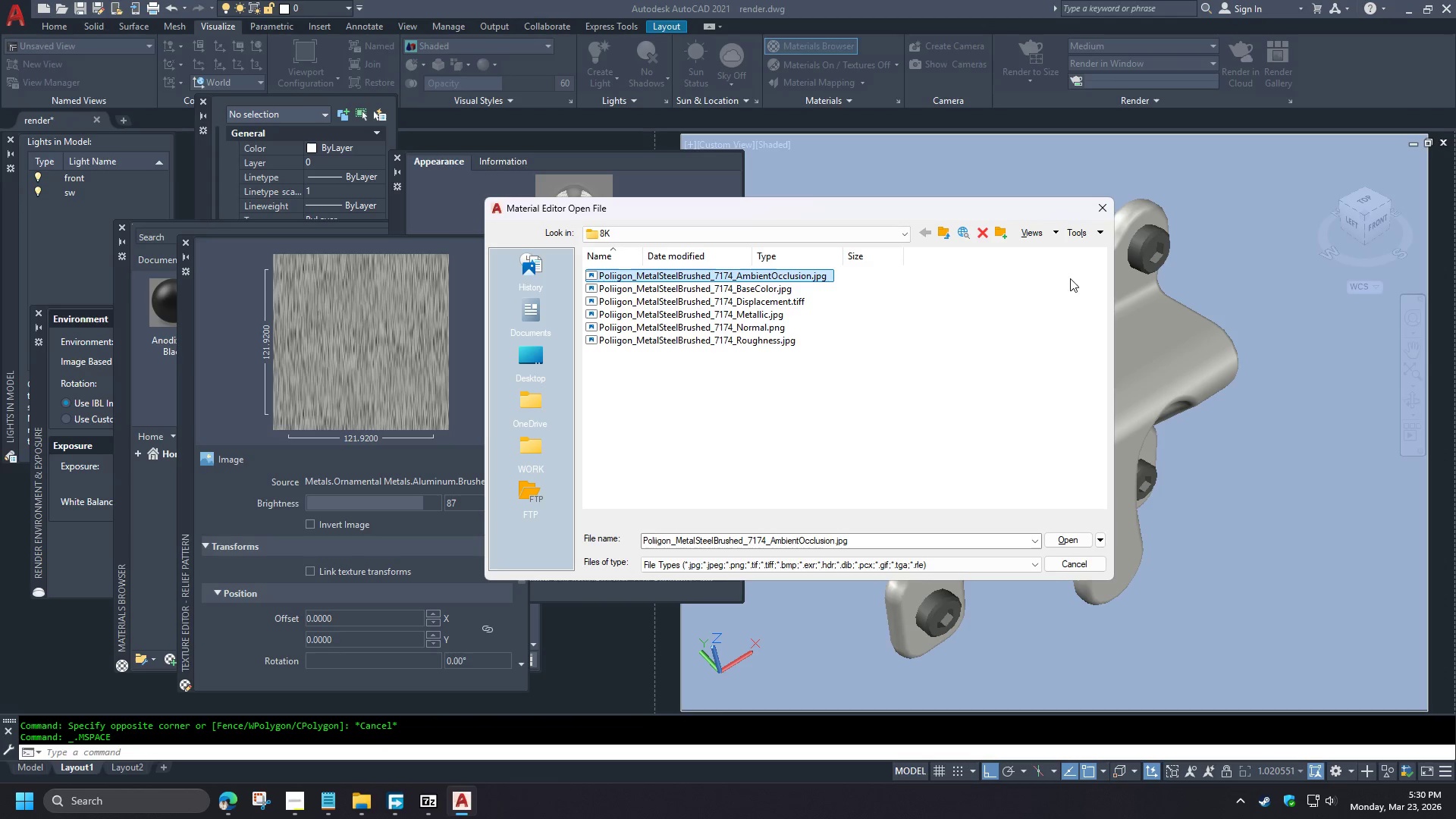 
double_click([1034, 233])
 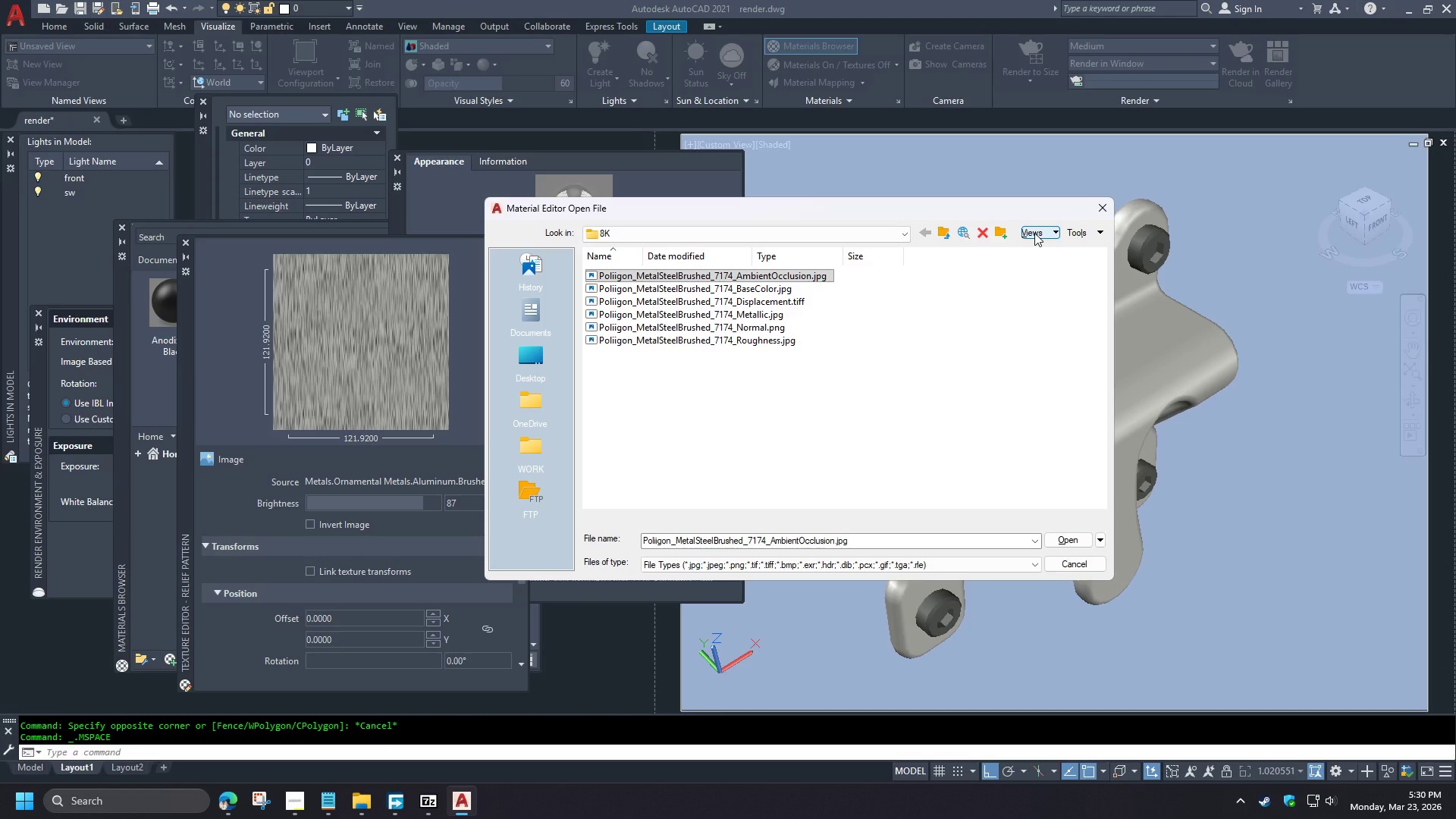 
left_click([1034, 233])
 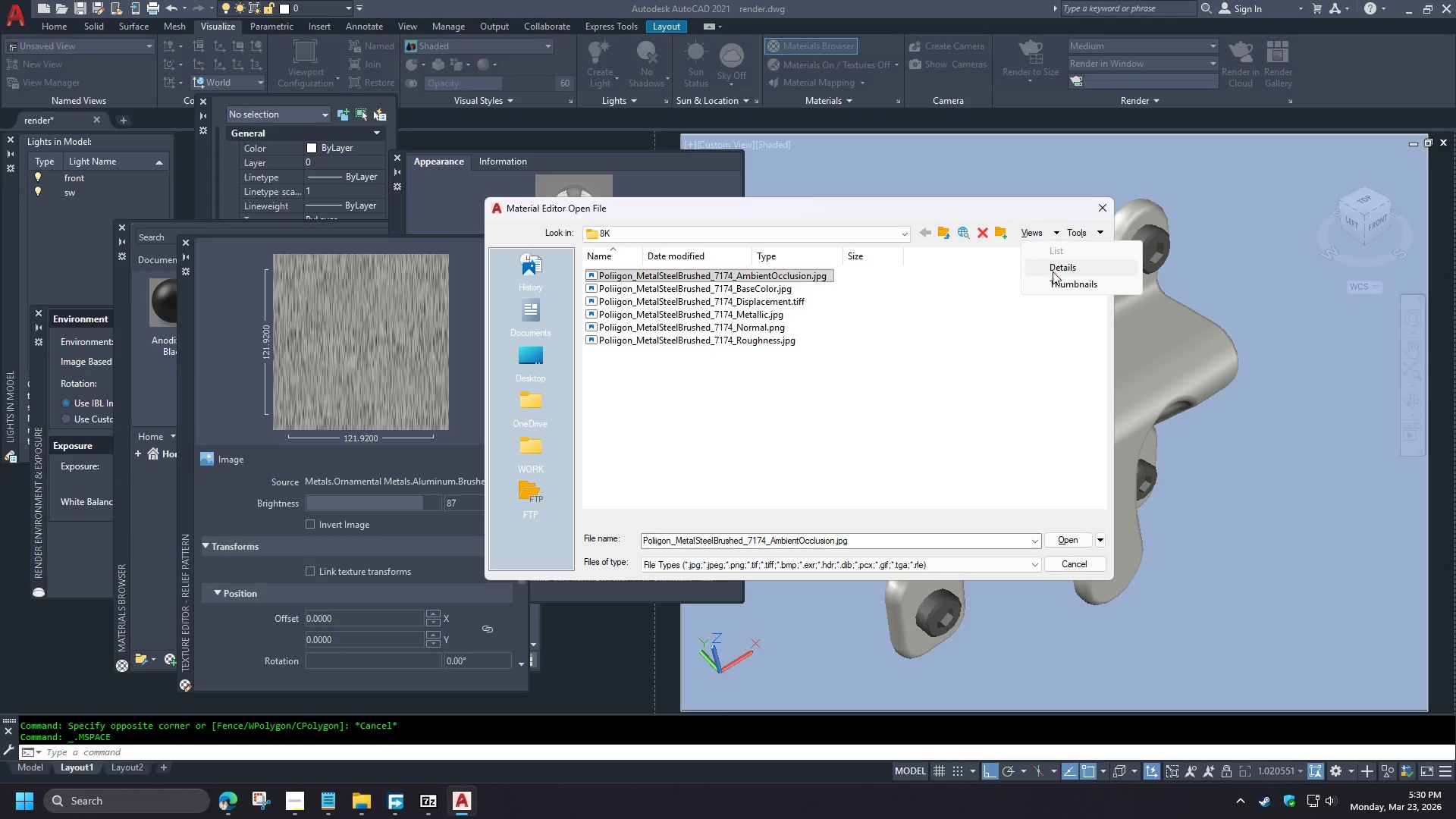 
left_click([1056, 282])
 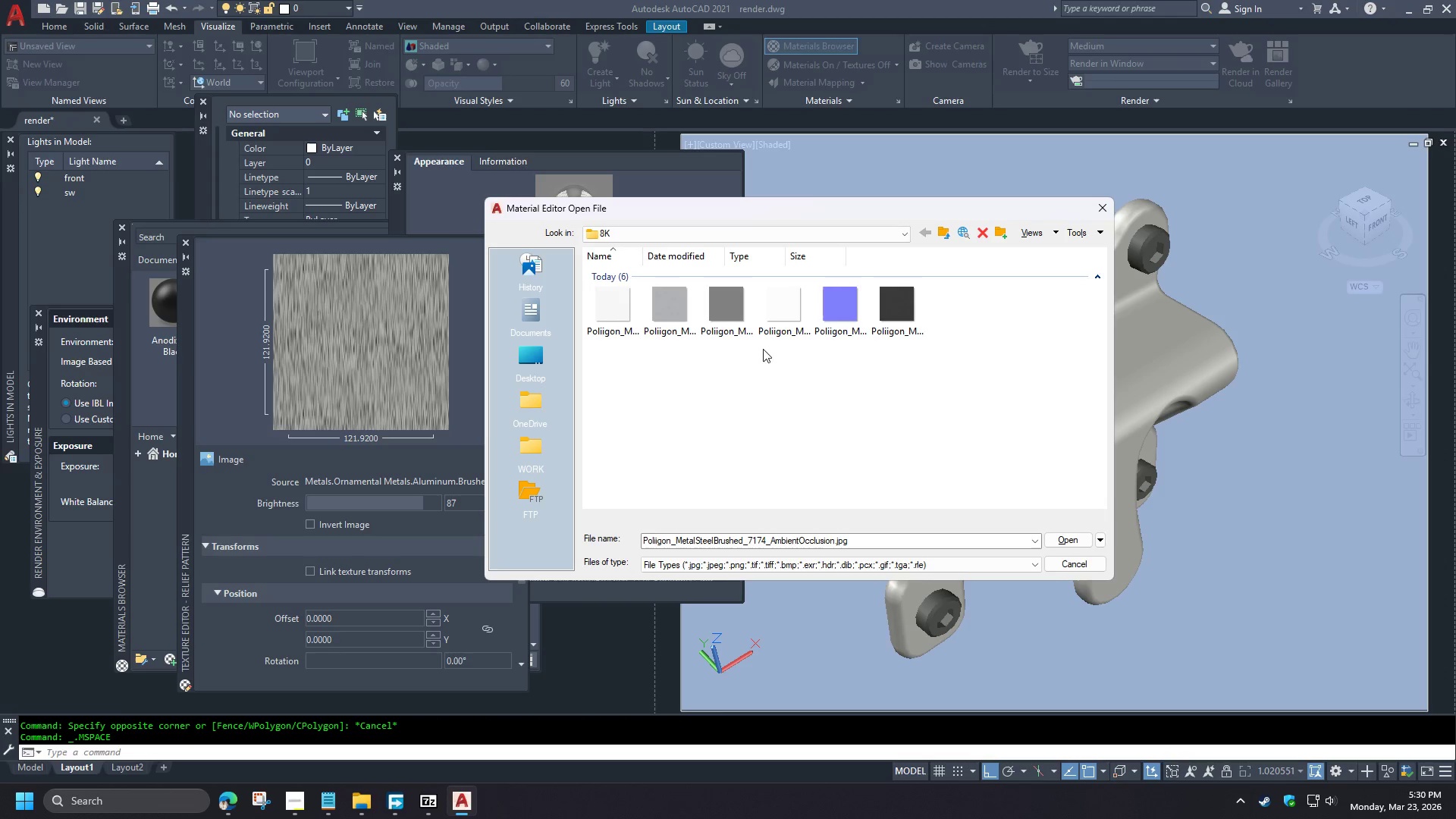 
double_click([667, 302])
 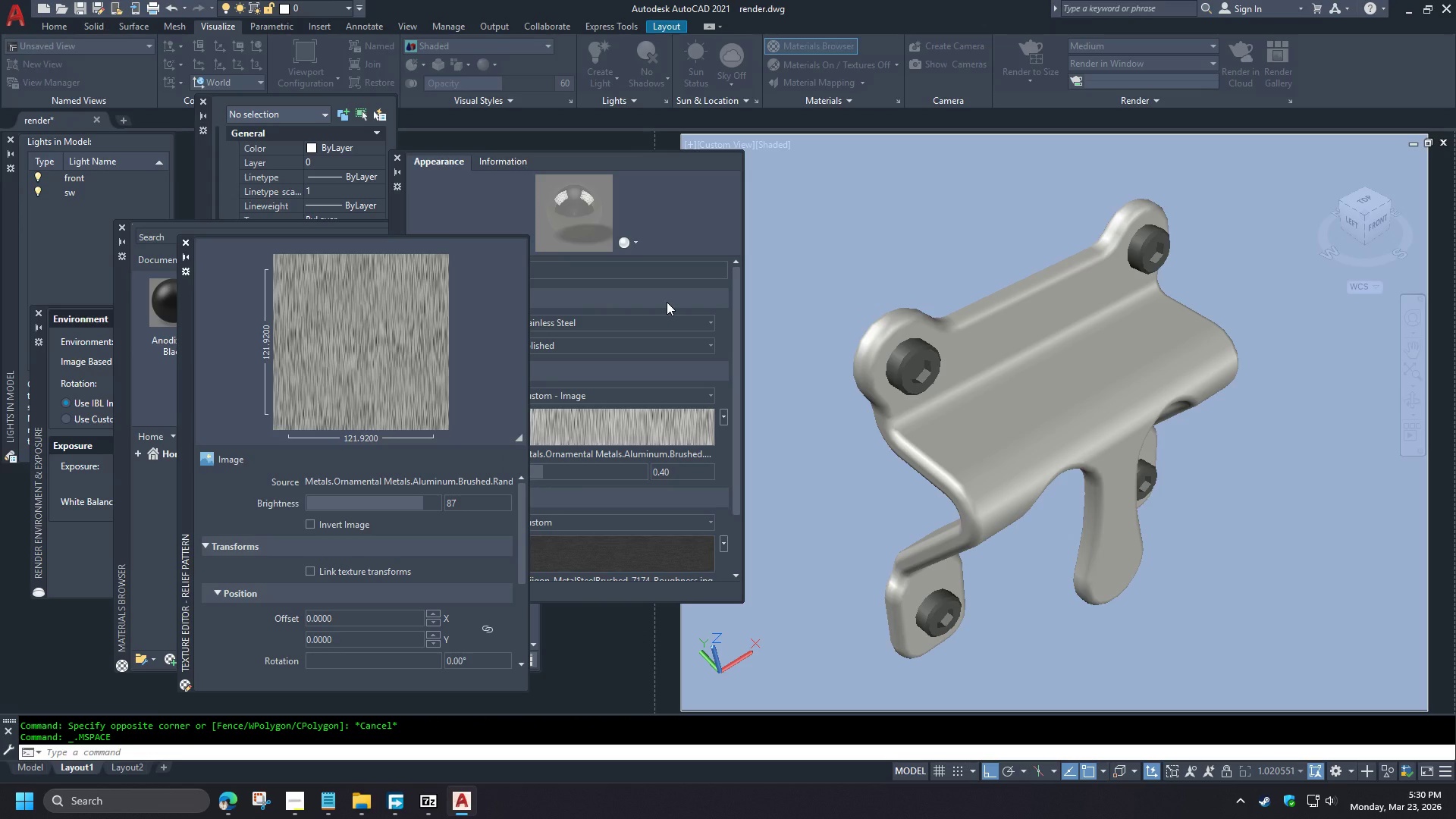 
left_click([667, 302])
 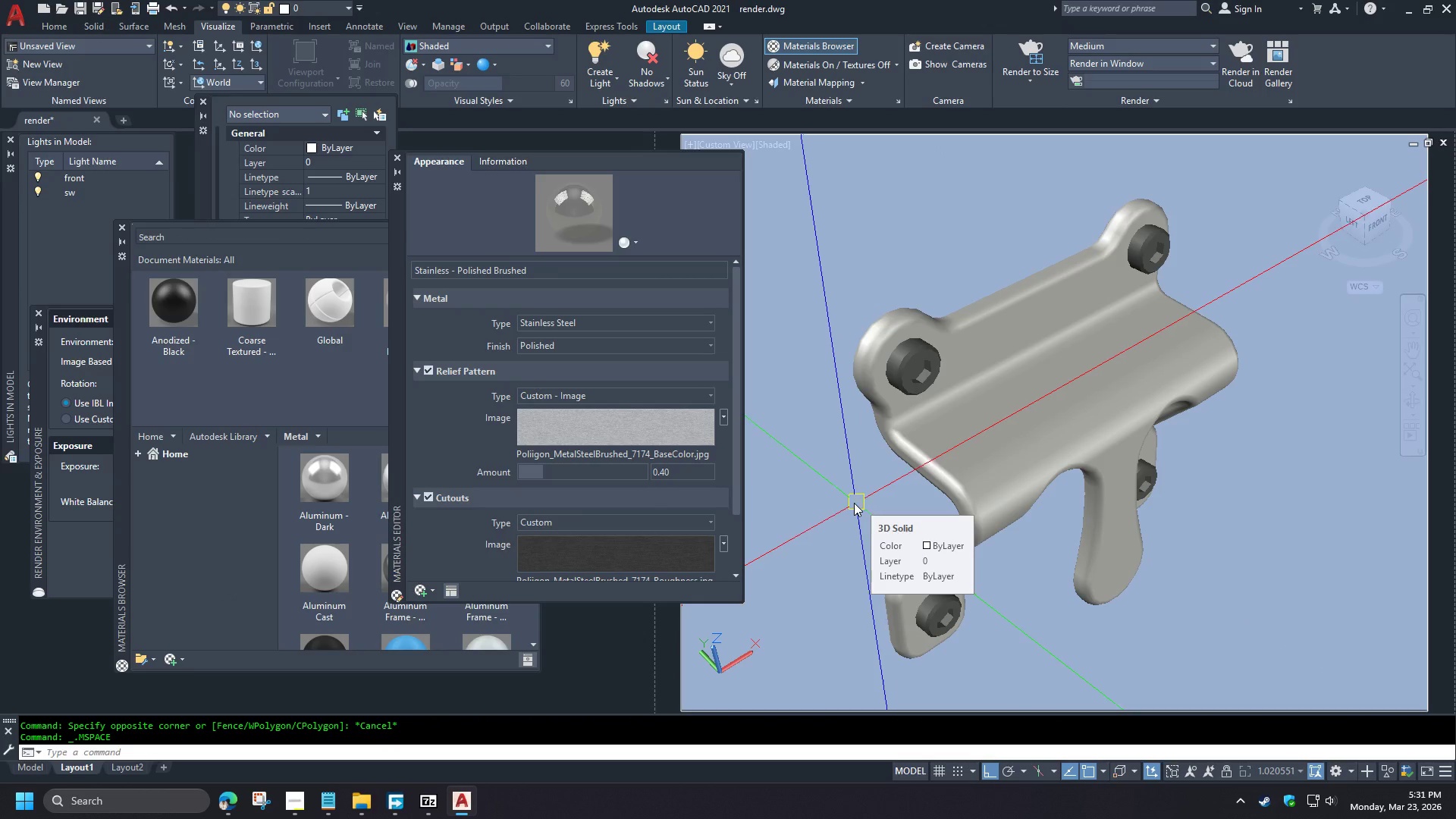 
wait(15.86)
 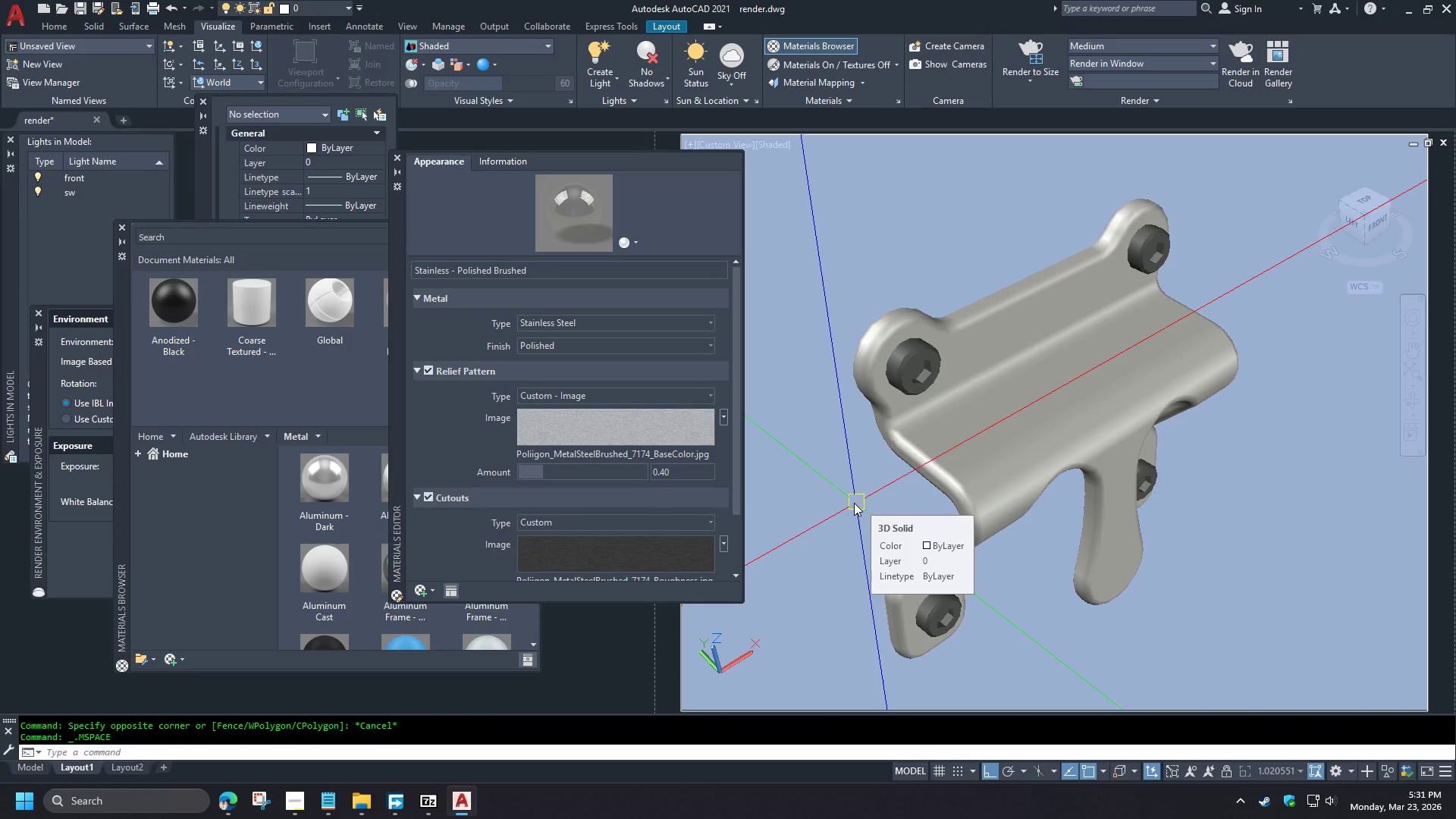 
left_click([1103, 52])
 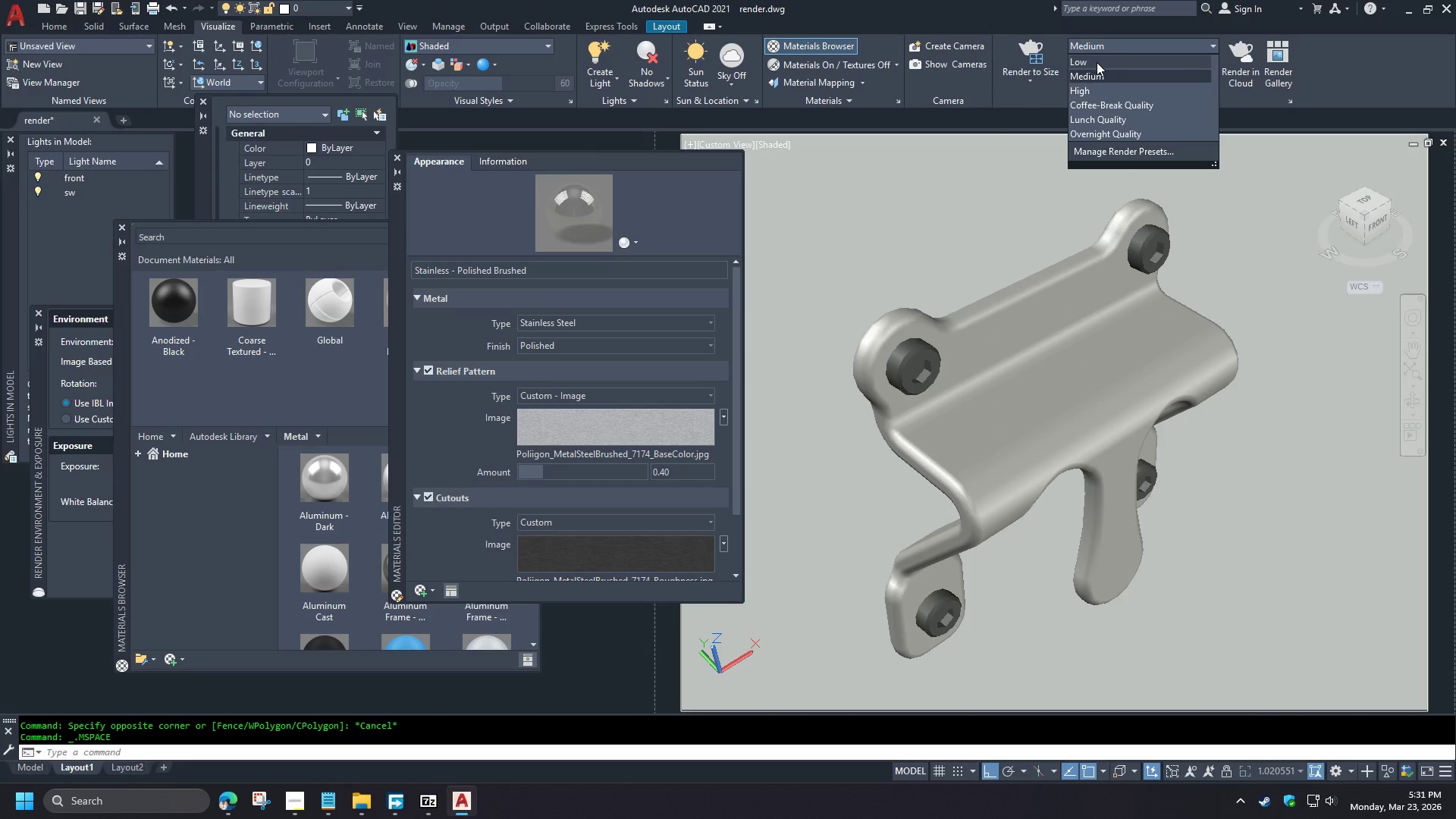 
left_click([1097, 62])
 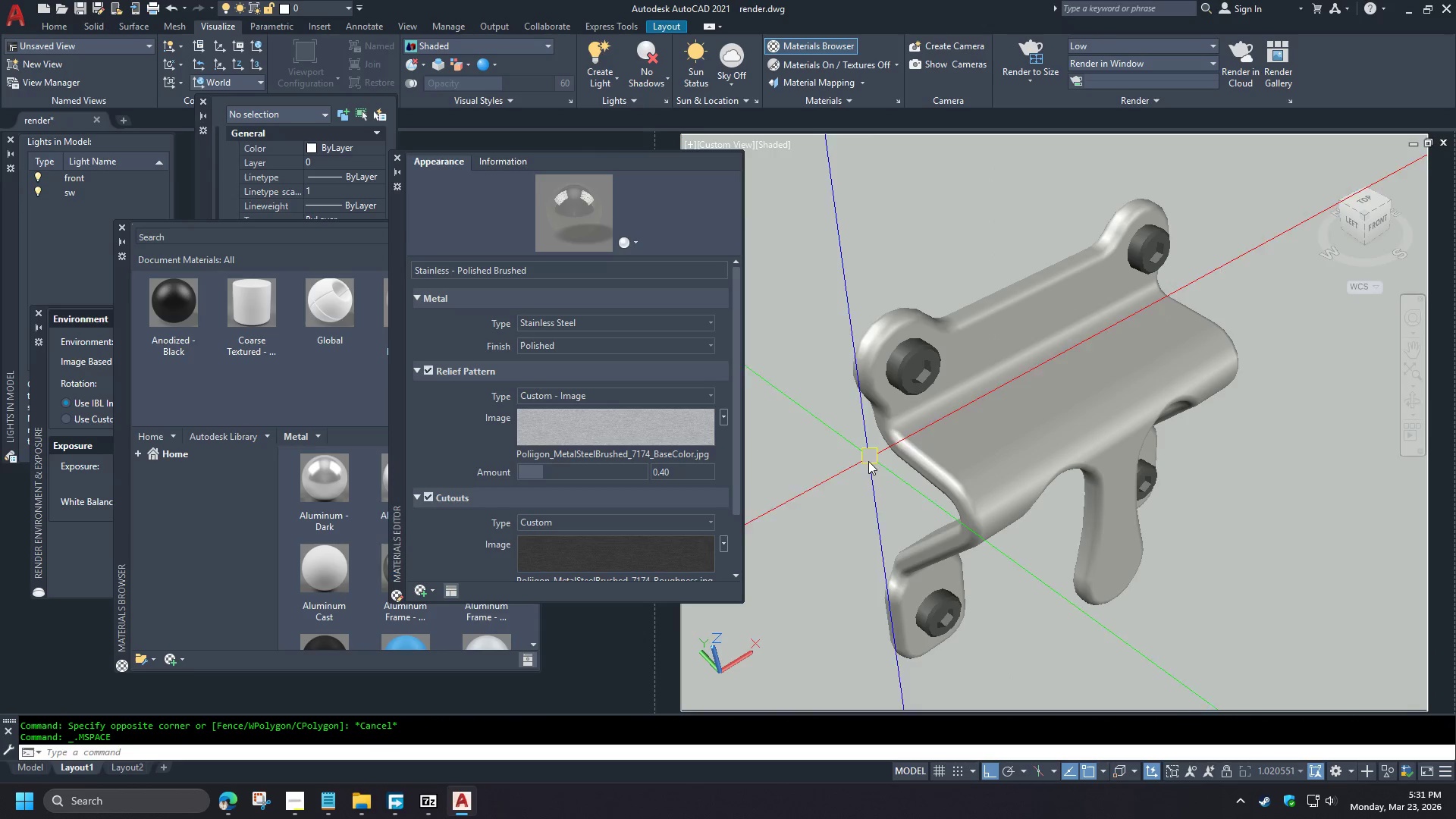 
type(rr )
 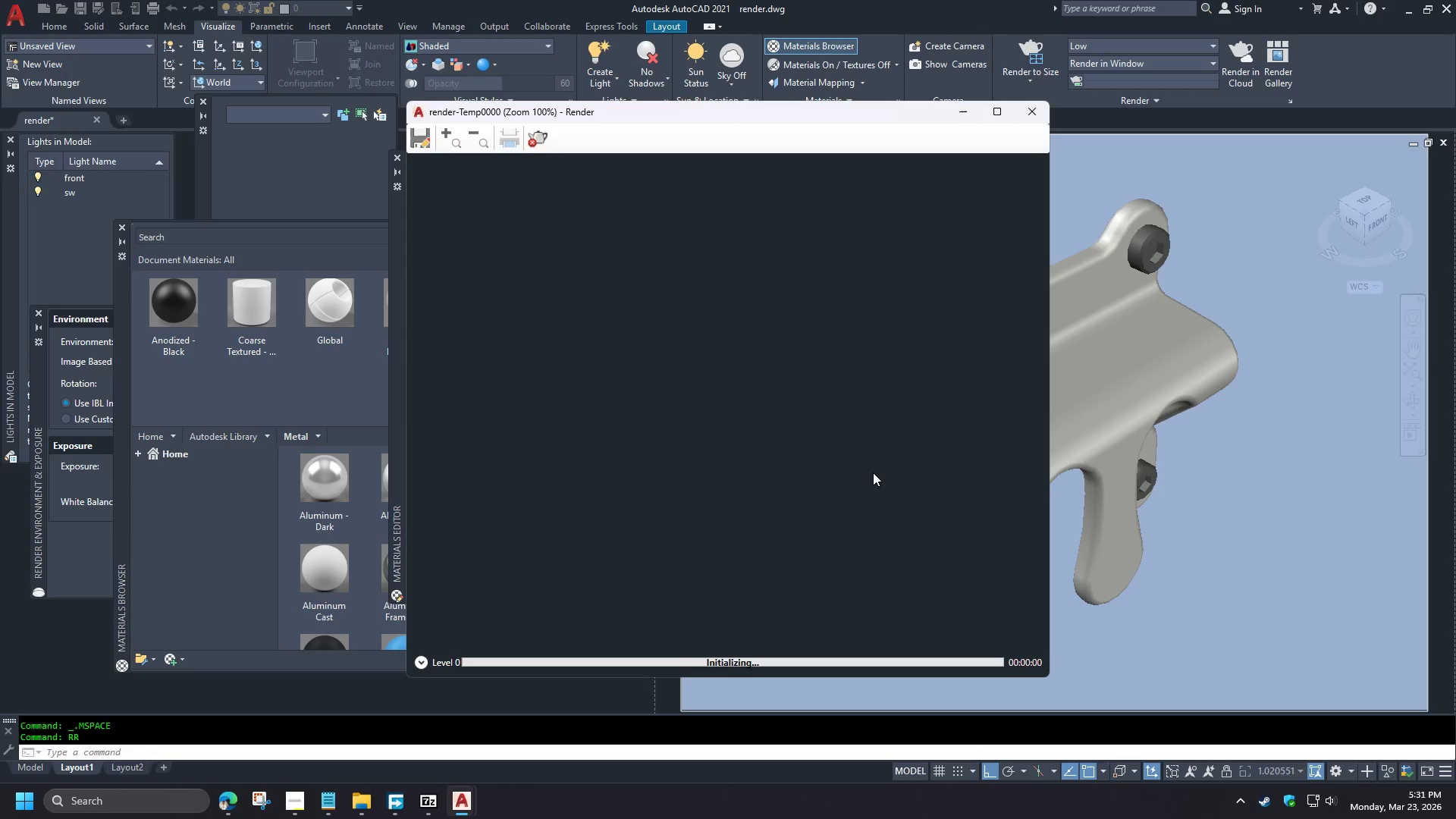 
wait(15.3)
 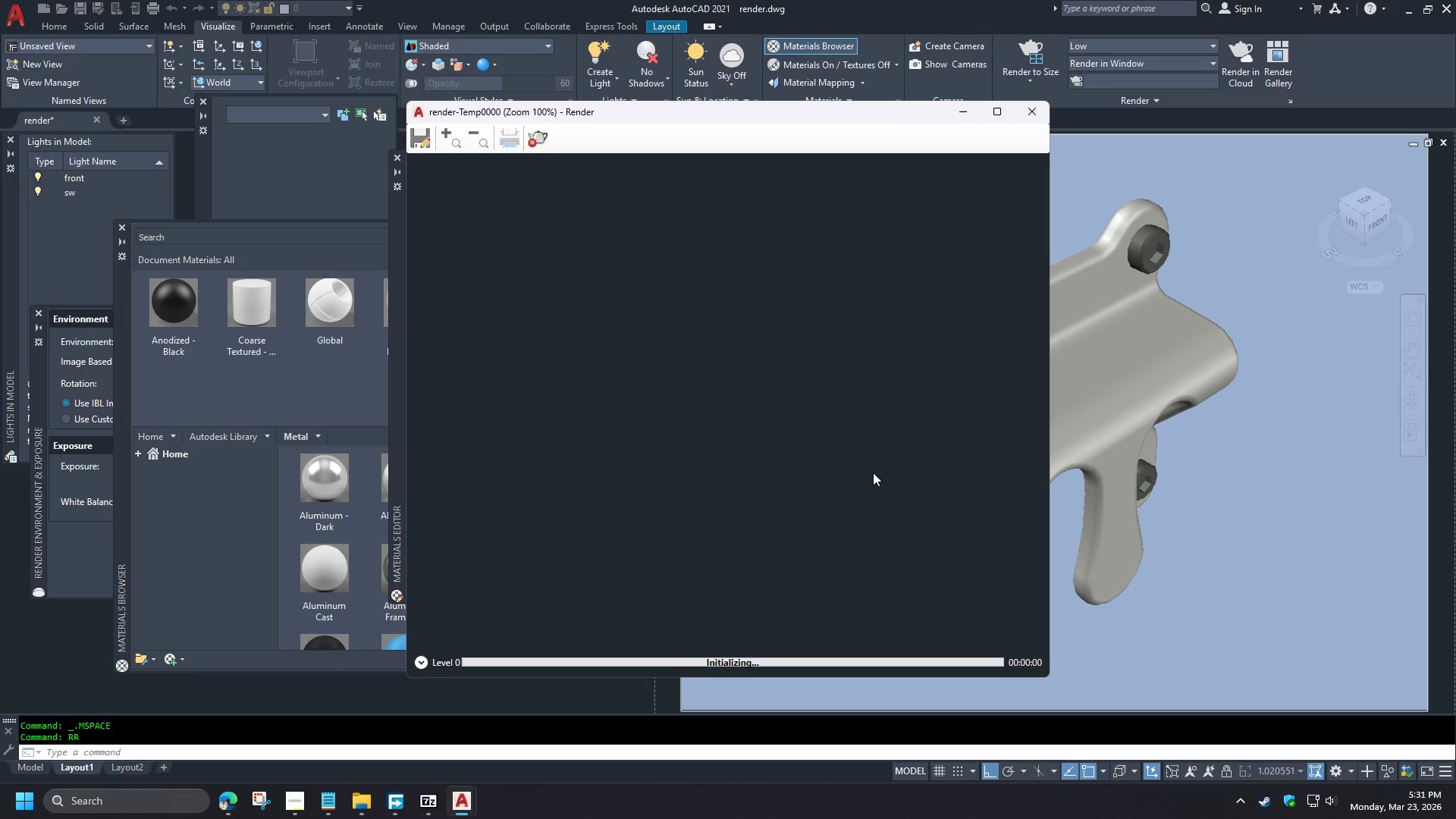 
scroll: coordinate [764, 430], scroll_direction: up, amount: 3.0
 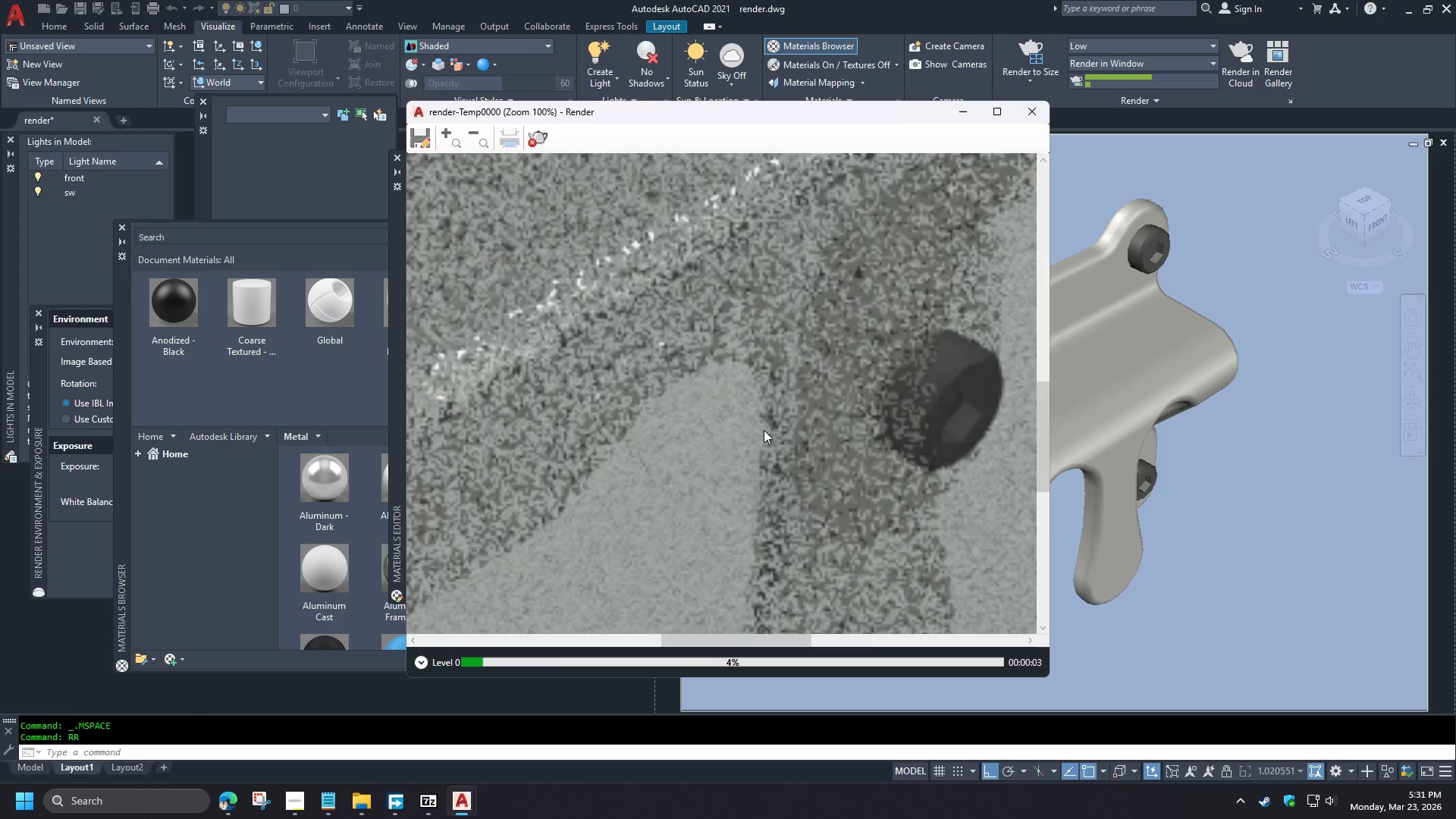 
scroll: coordinate [764, 430], scroll_direction: down, amount: 3.0
 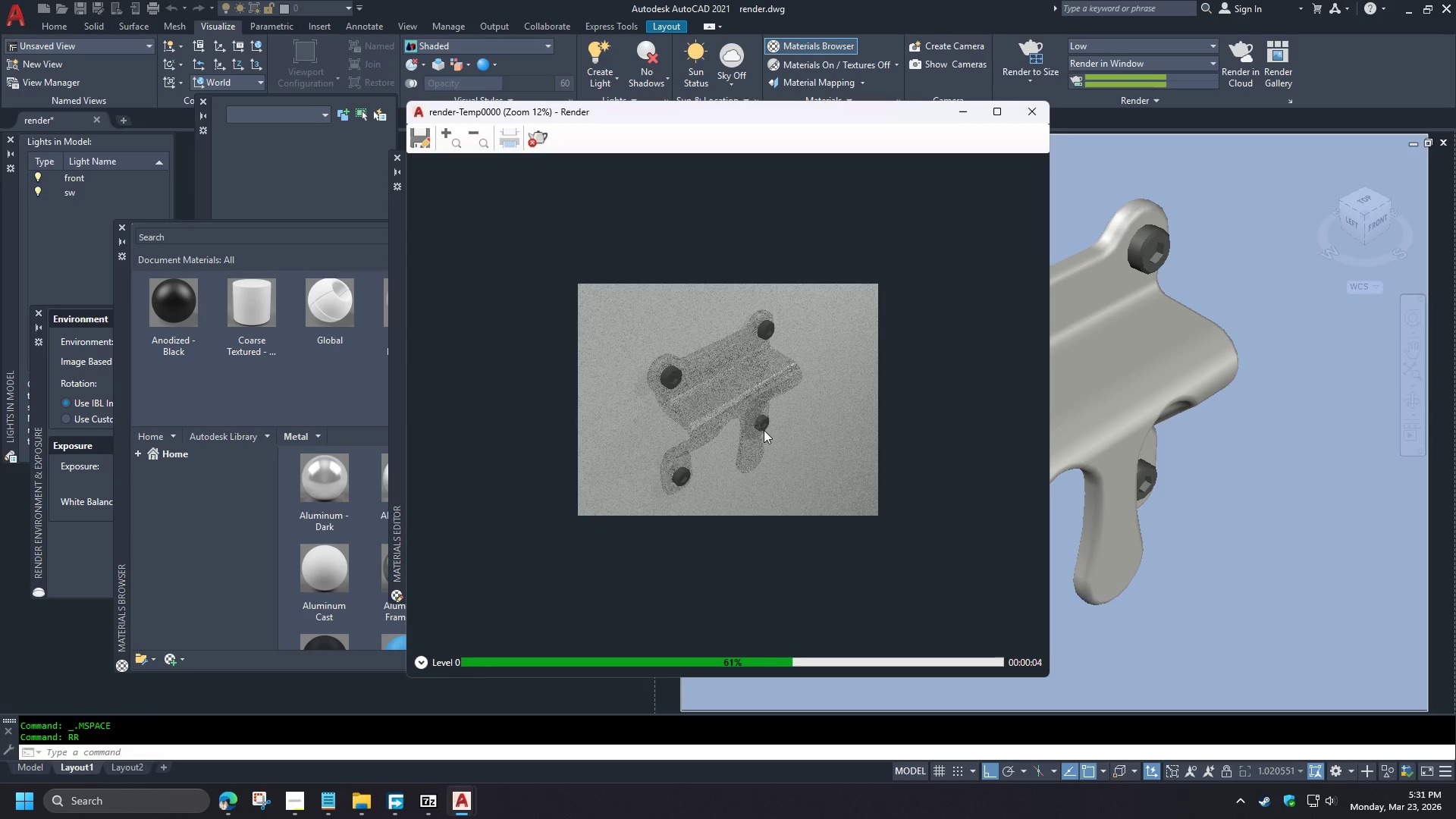 
scroll: coordinate [764, 430], scroll_direction: up, amount: 1.0
 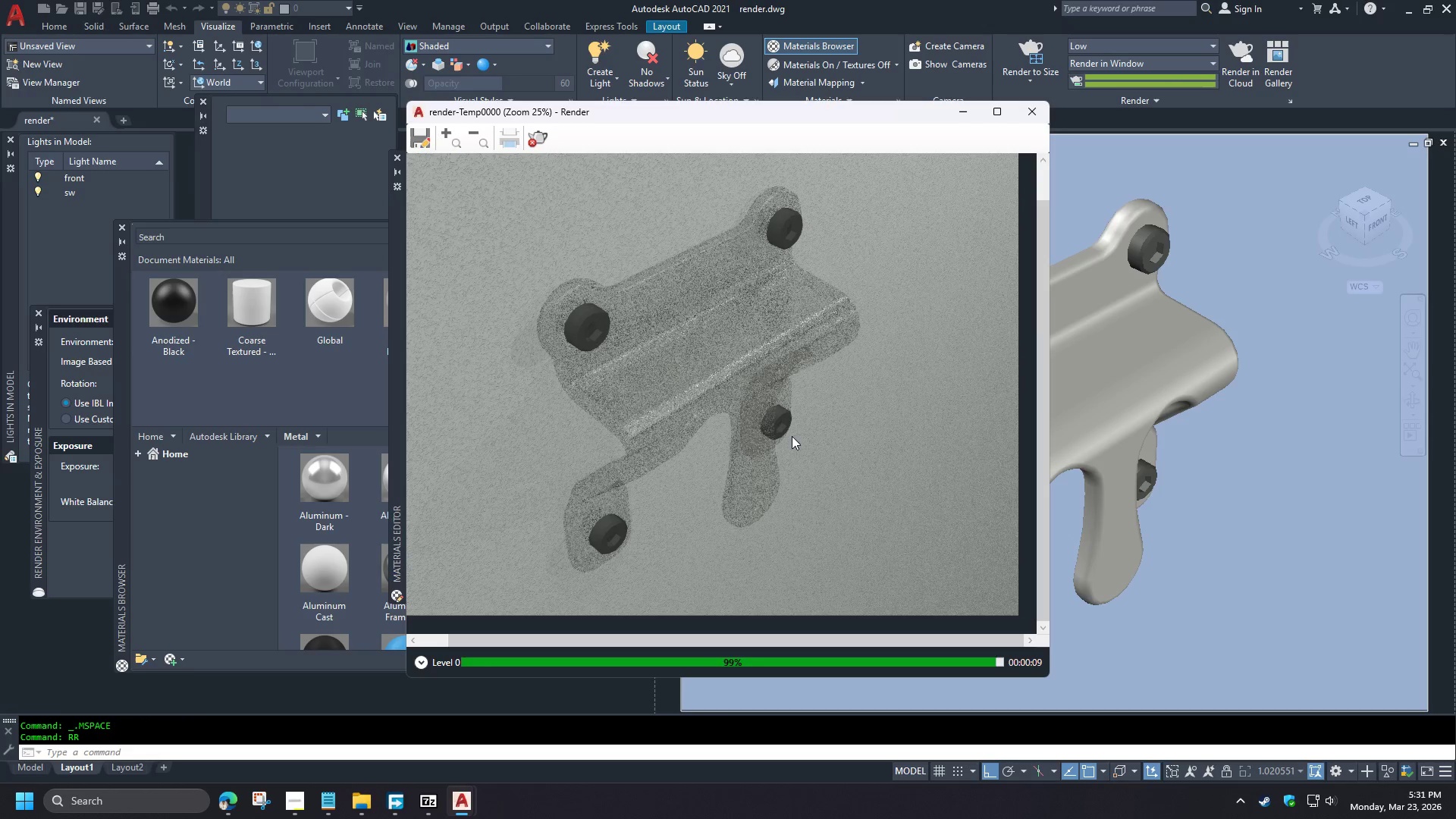 
wait(15.33)
 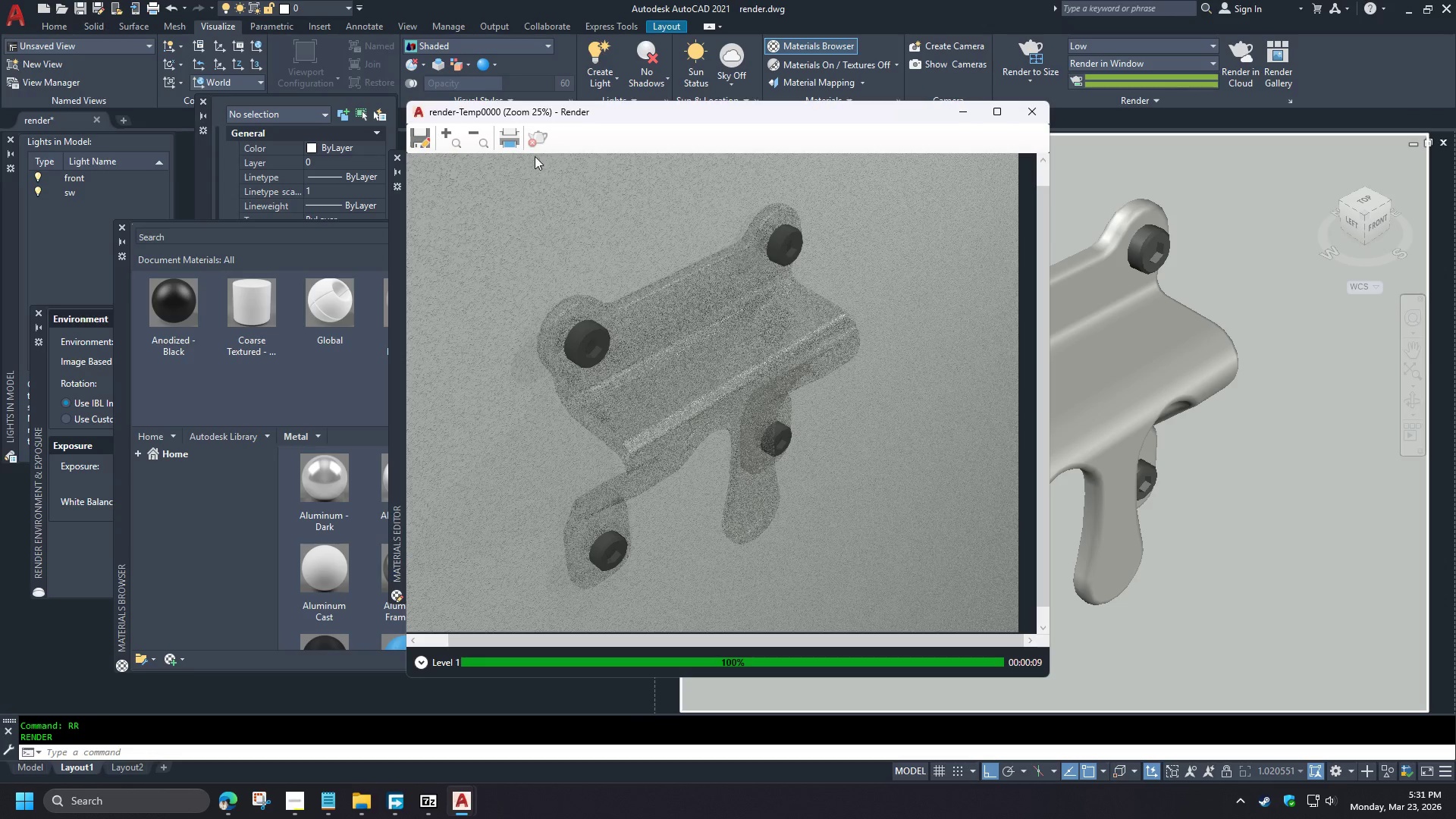 
left_click([1030, 119])
 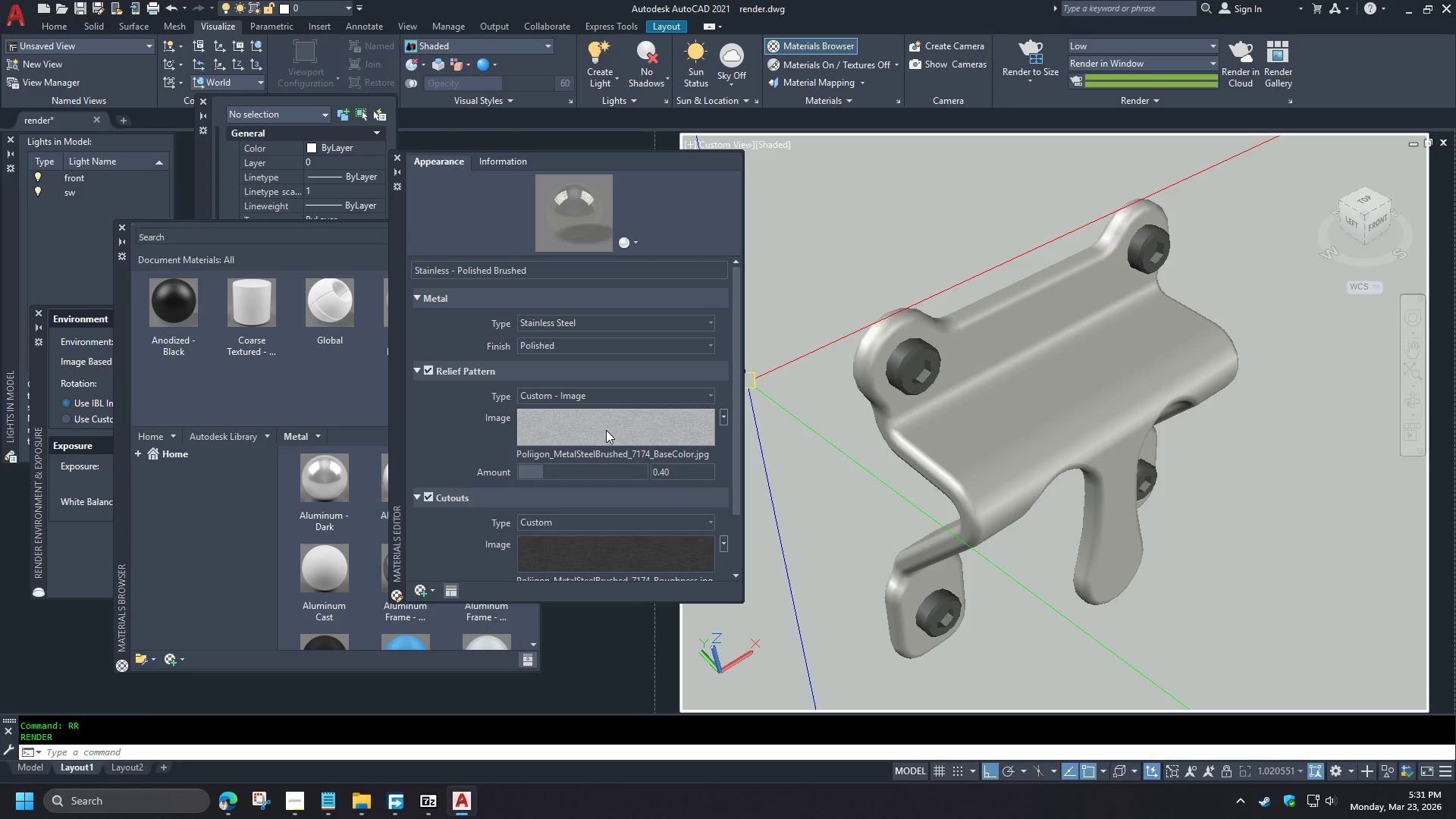 
scroll: coordinate [792, 436], scroll_direction: down, amount: 2.0
 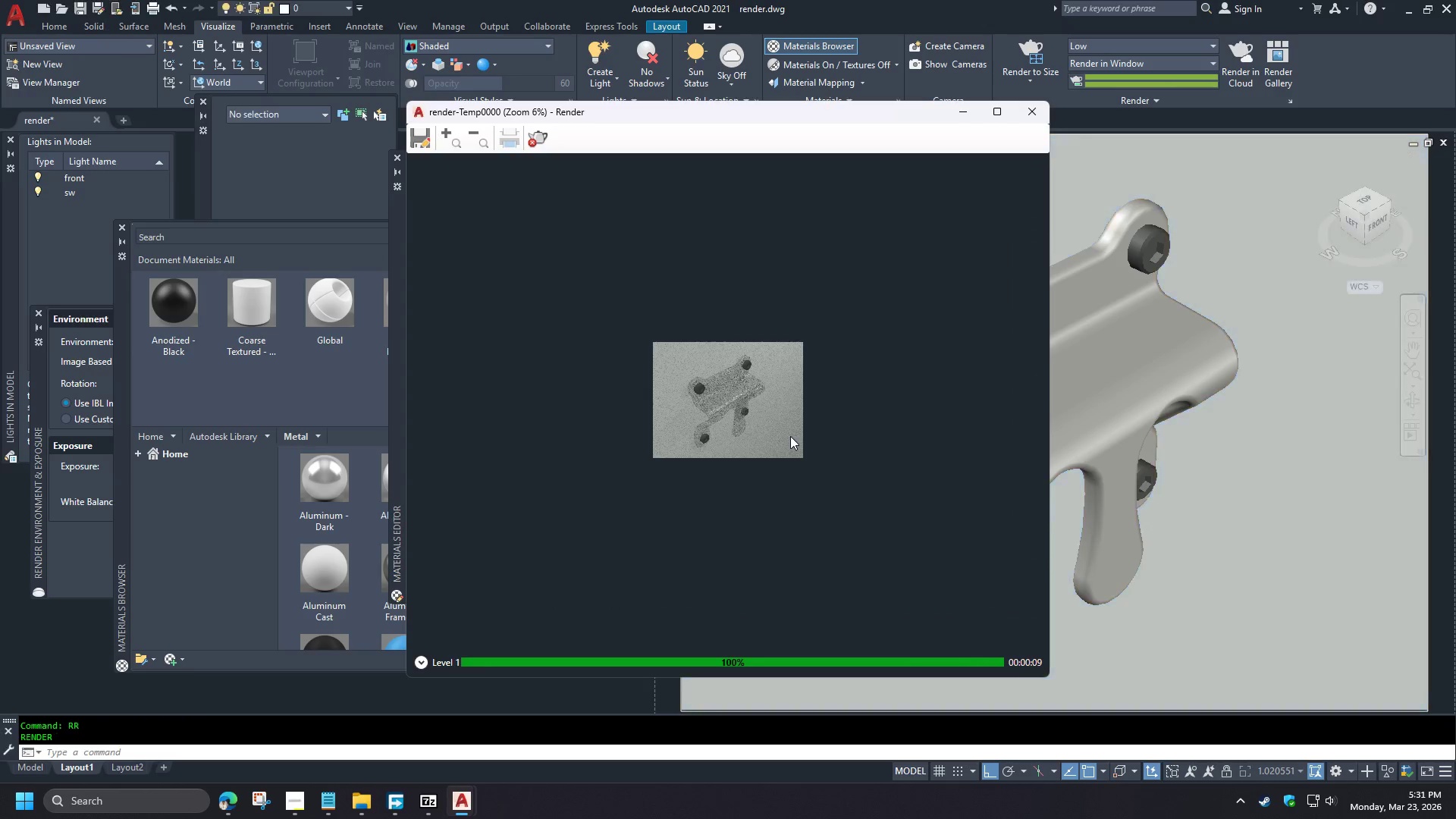 
scroll: coordinate [740, 409], scroll_direction: up, amount: 4.0
 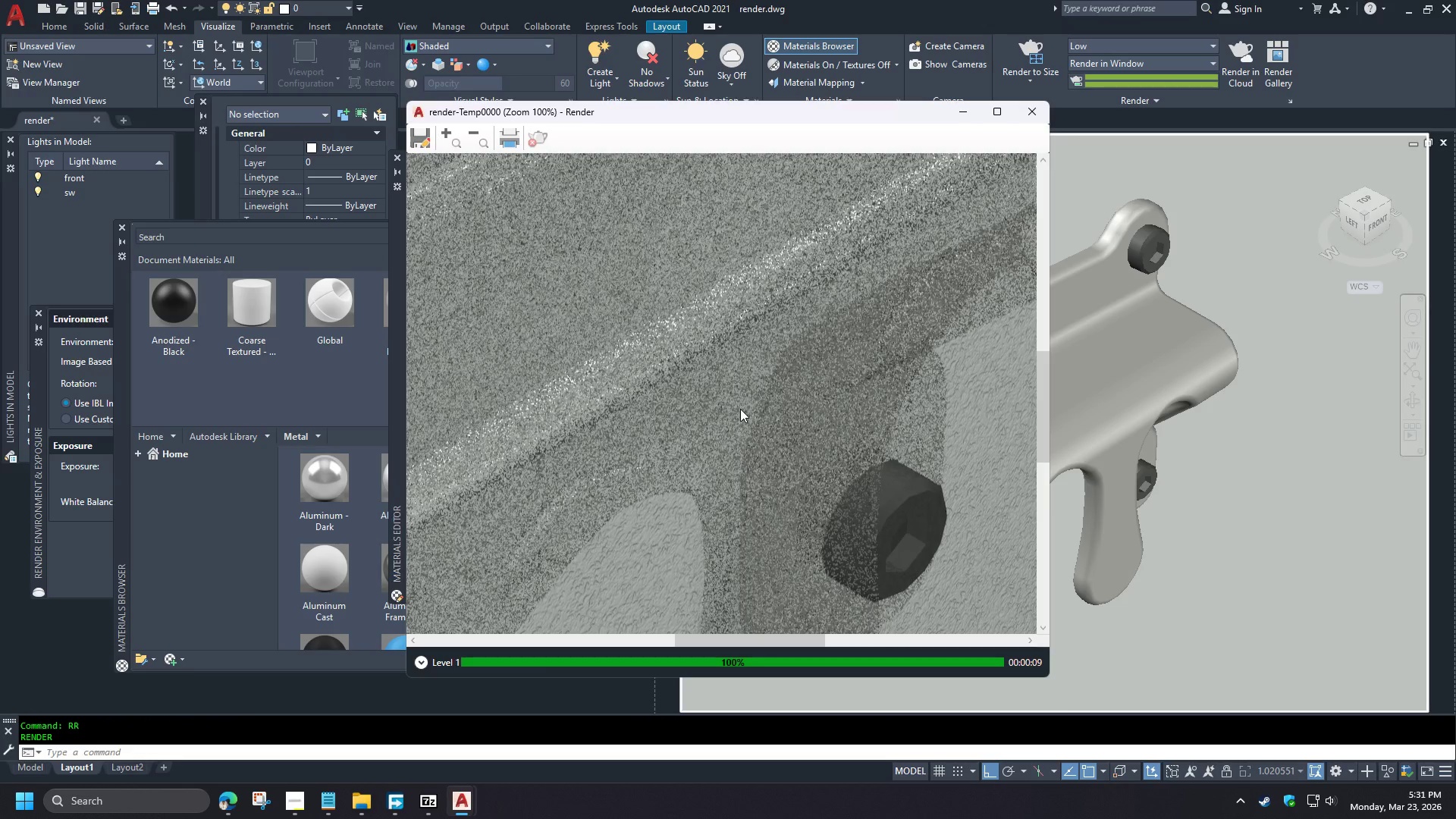 
scroll: coordinate [740, 409], scroll_direction: down, amount: 2.0
 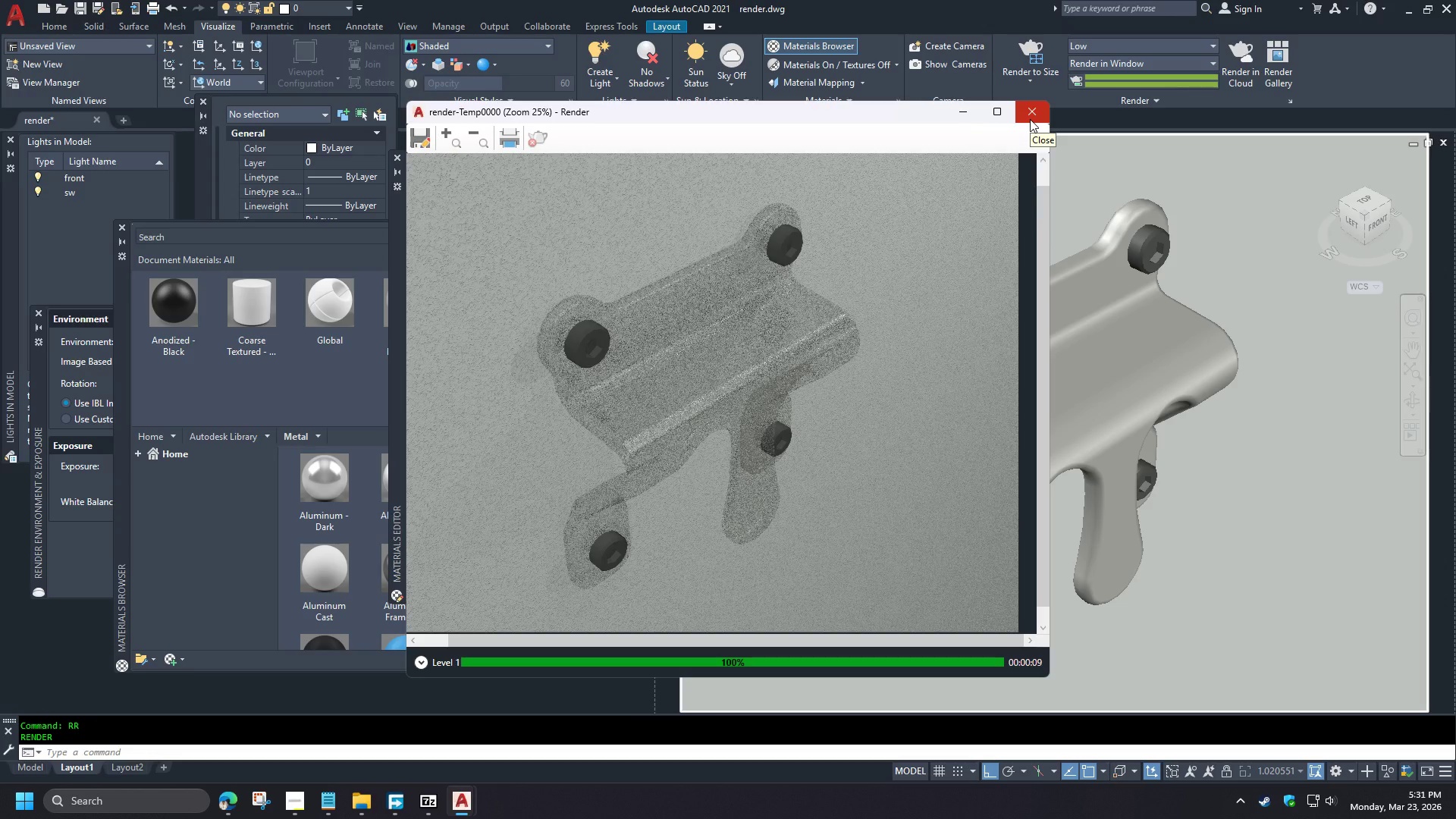 
wait(6.22)
 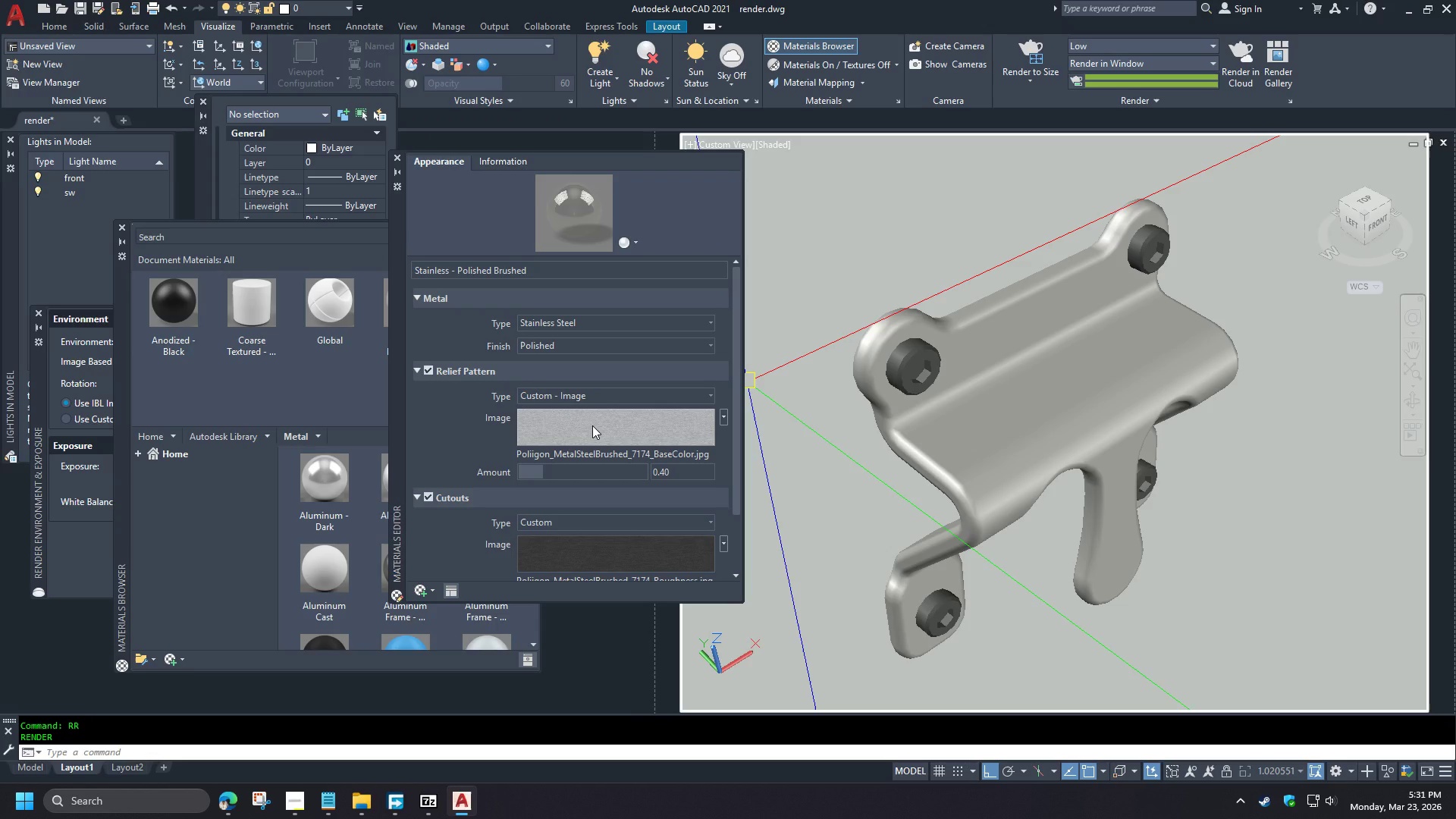 
left_click_drag(start_coordinate=[544, 473], to_coordinate=[710, 476])
 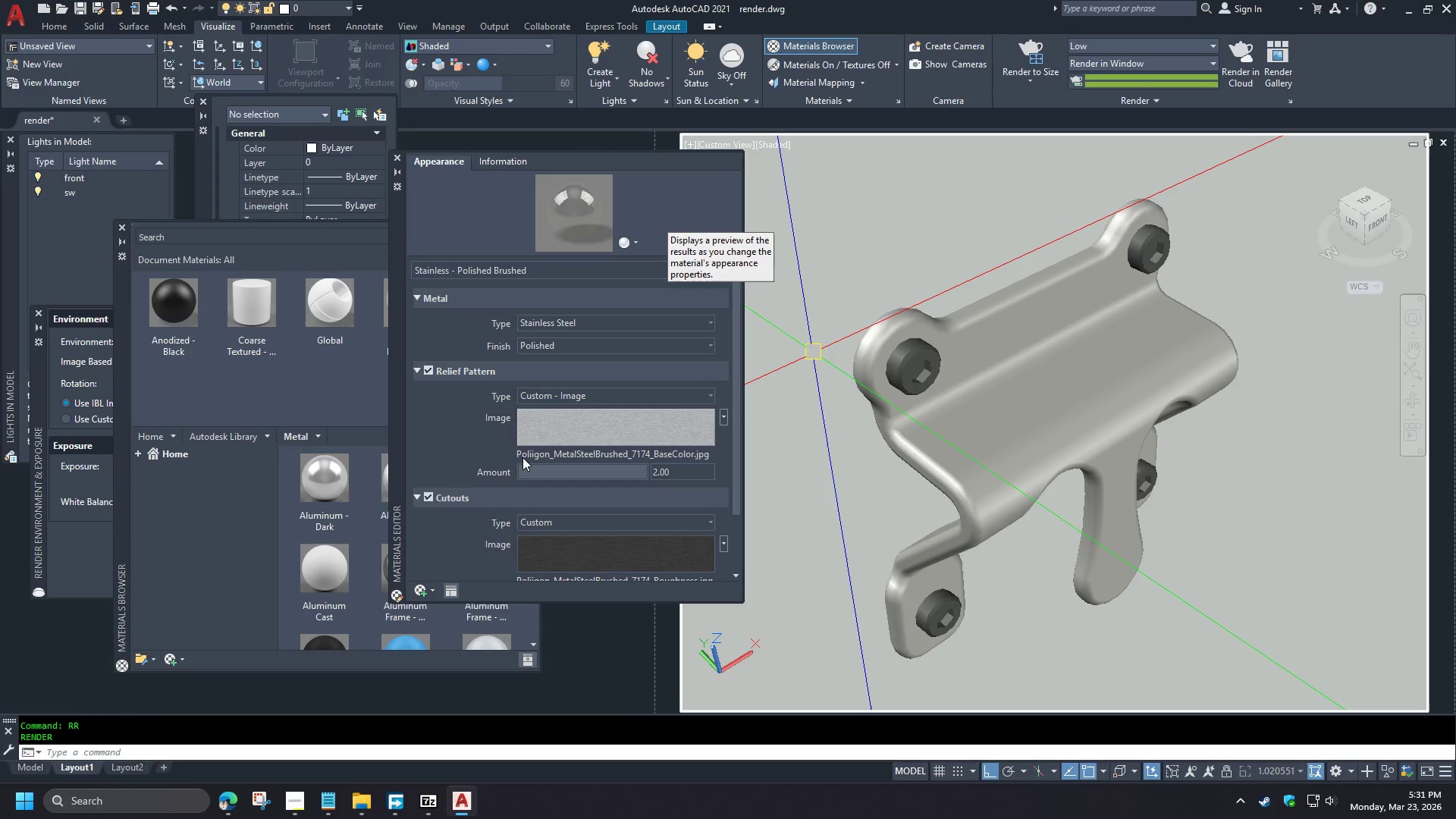 
wait(10.98)
 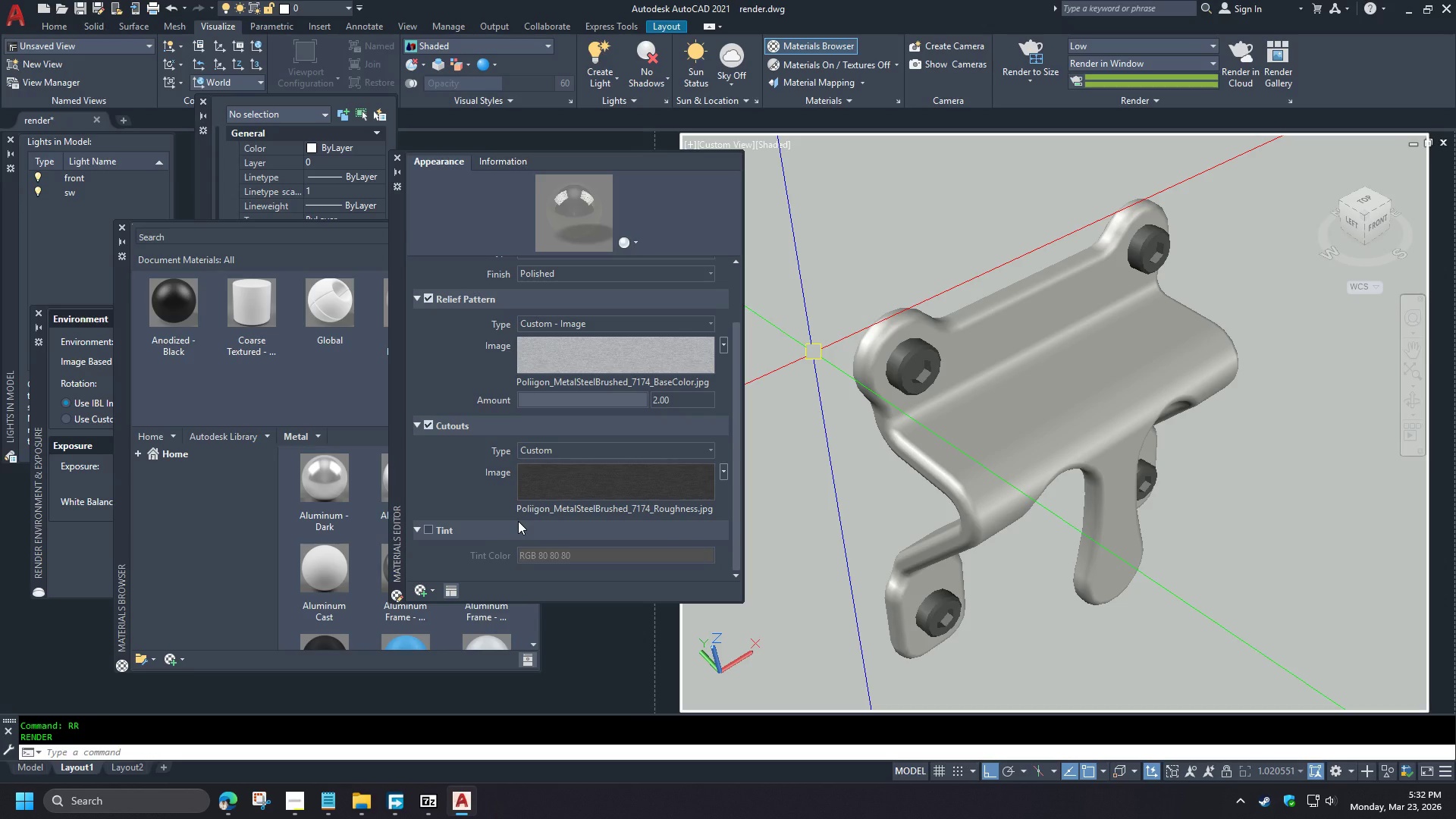 
left_click([640, 492])
 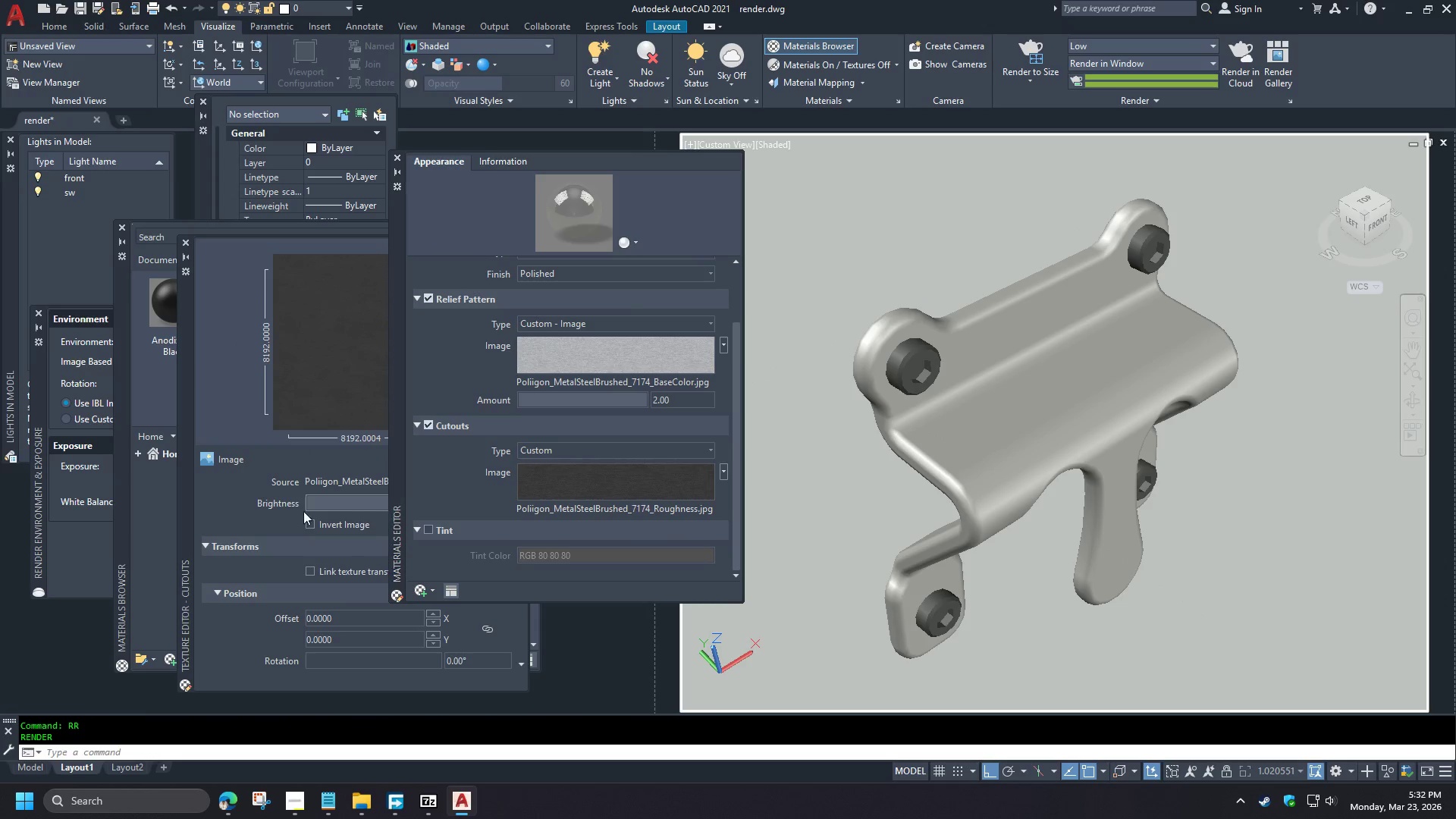 
left_click([246, 512])
 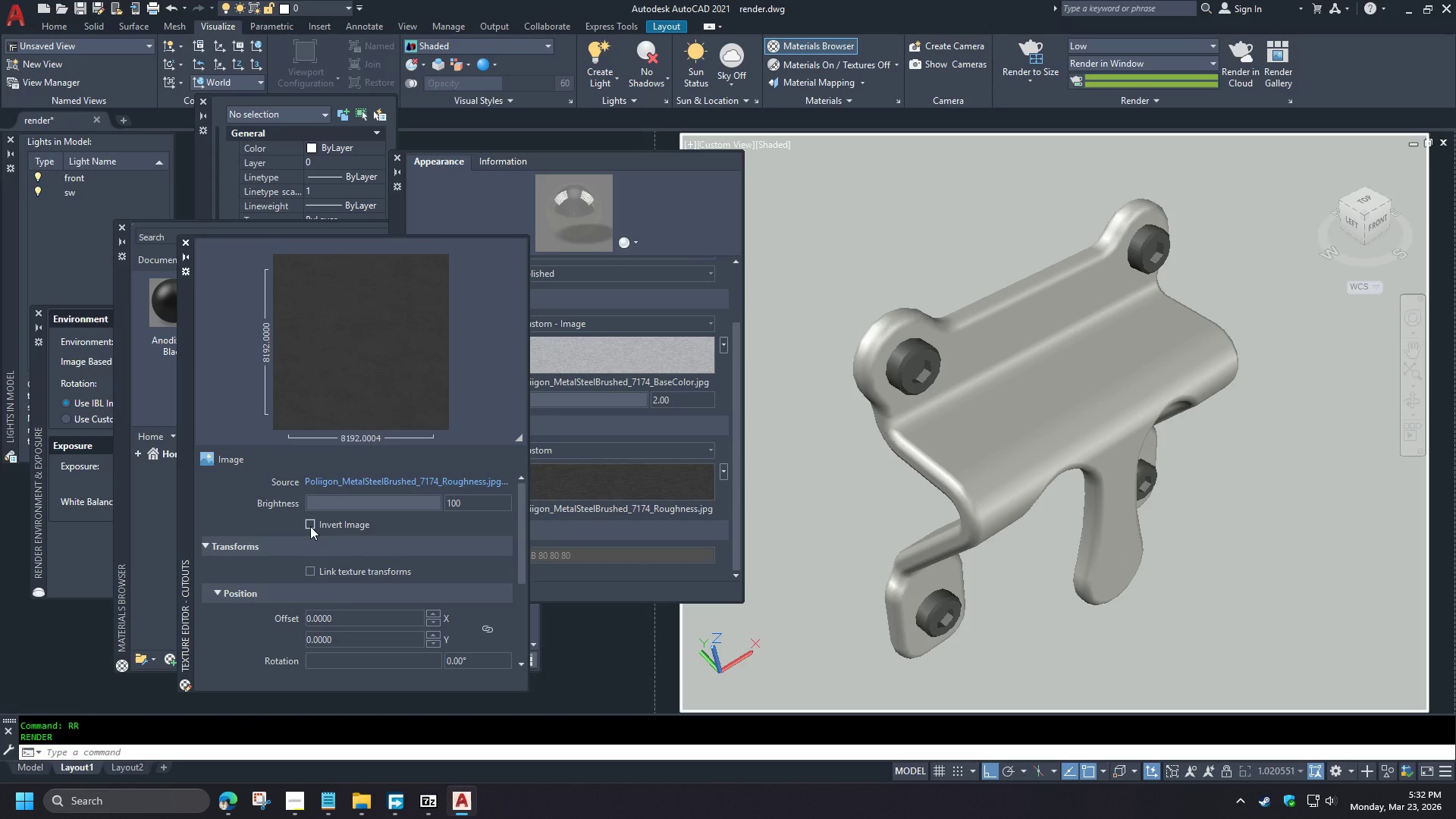 
left_click([310, 526])
 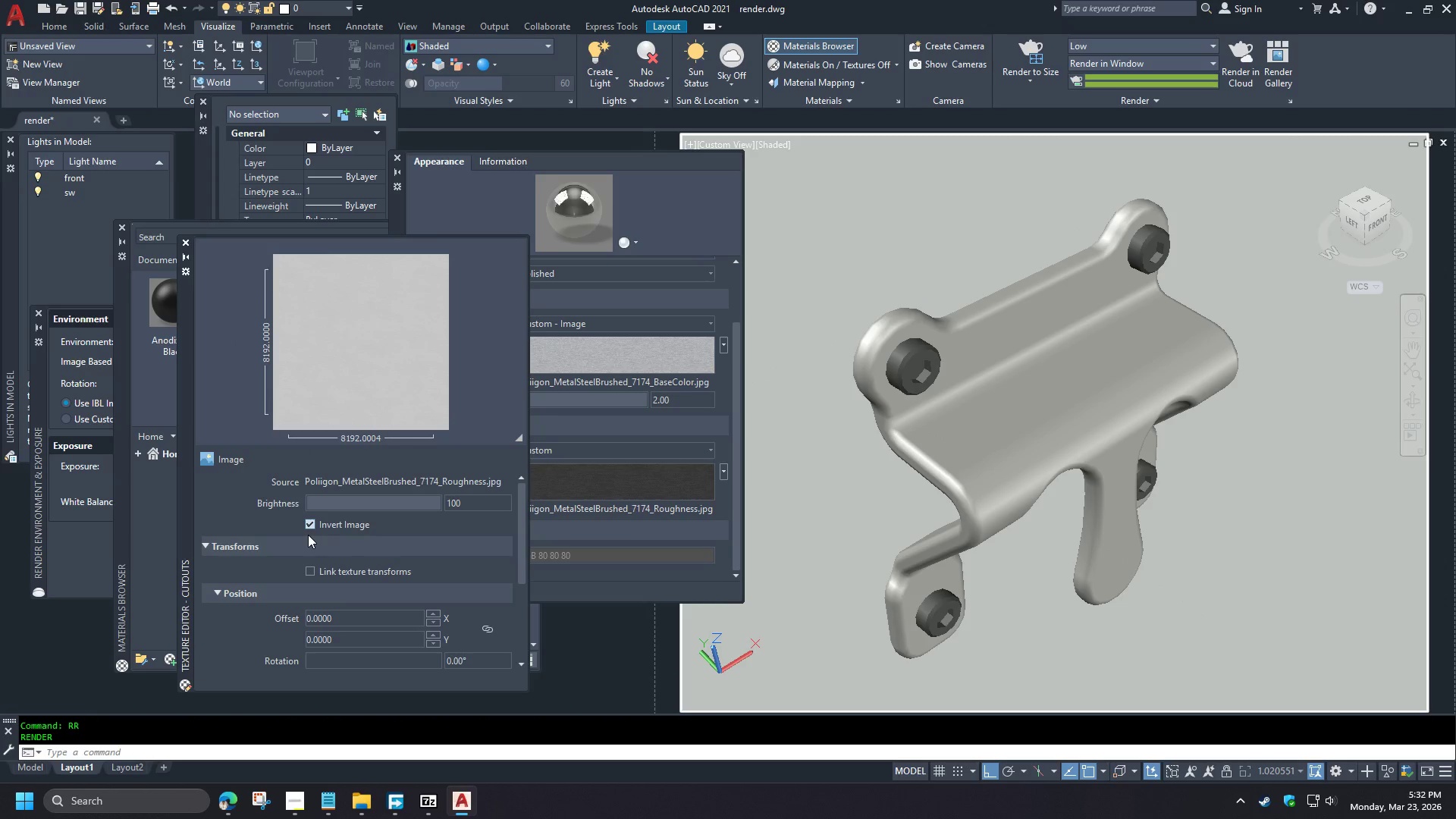 
double_click([309, 527])
 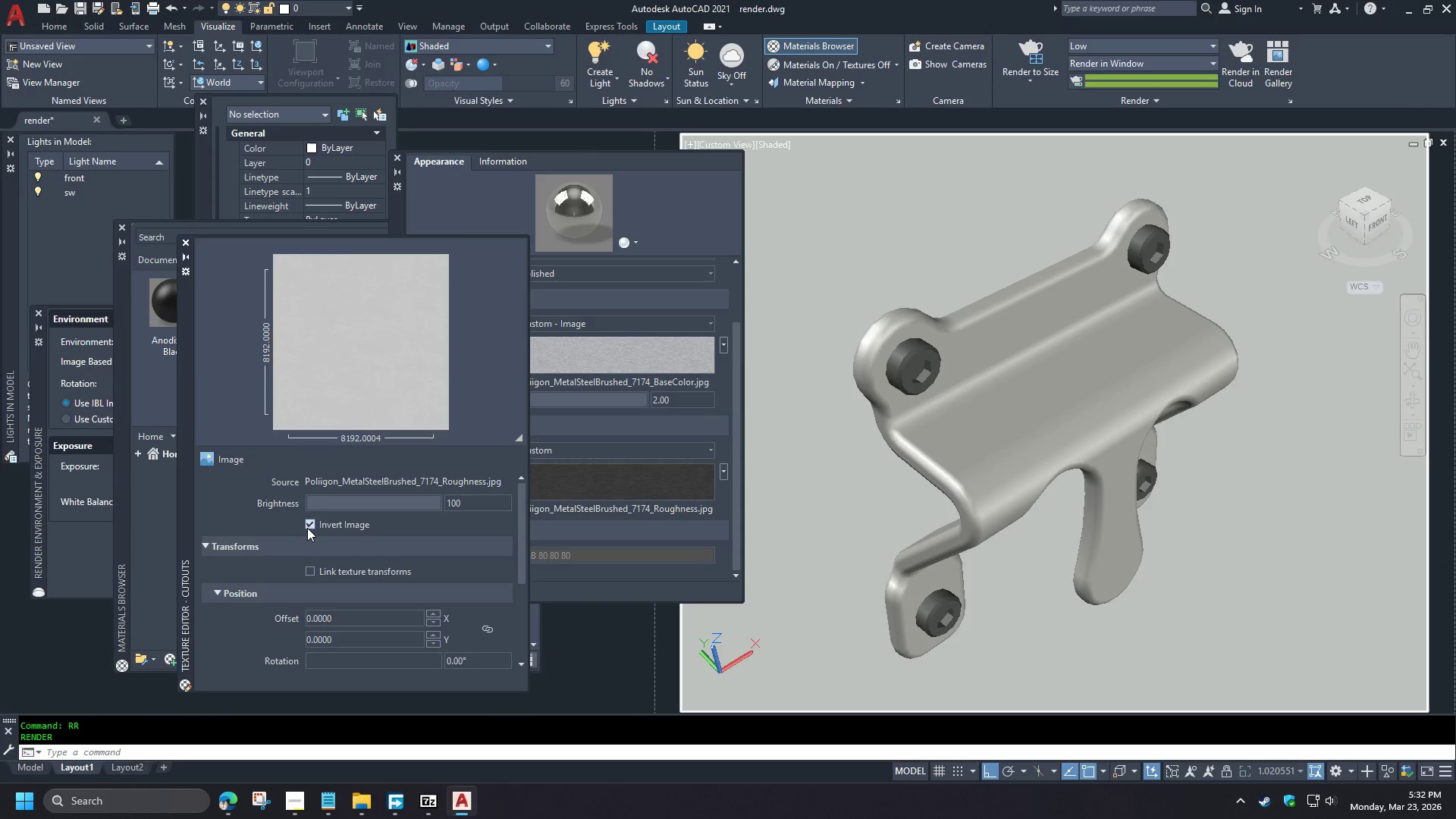 
scroll: coordinate [477, 529], scroll_direction: down, amount: 2.0
 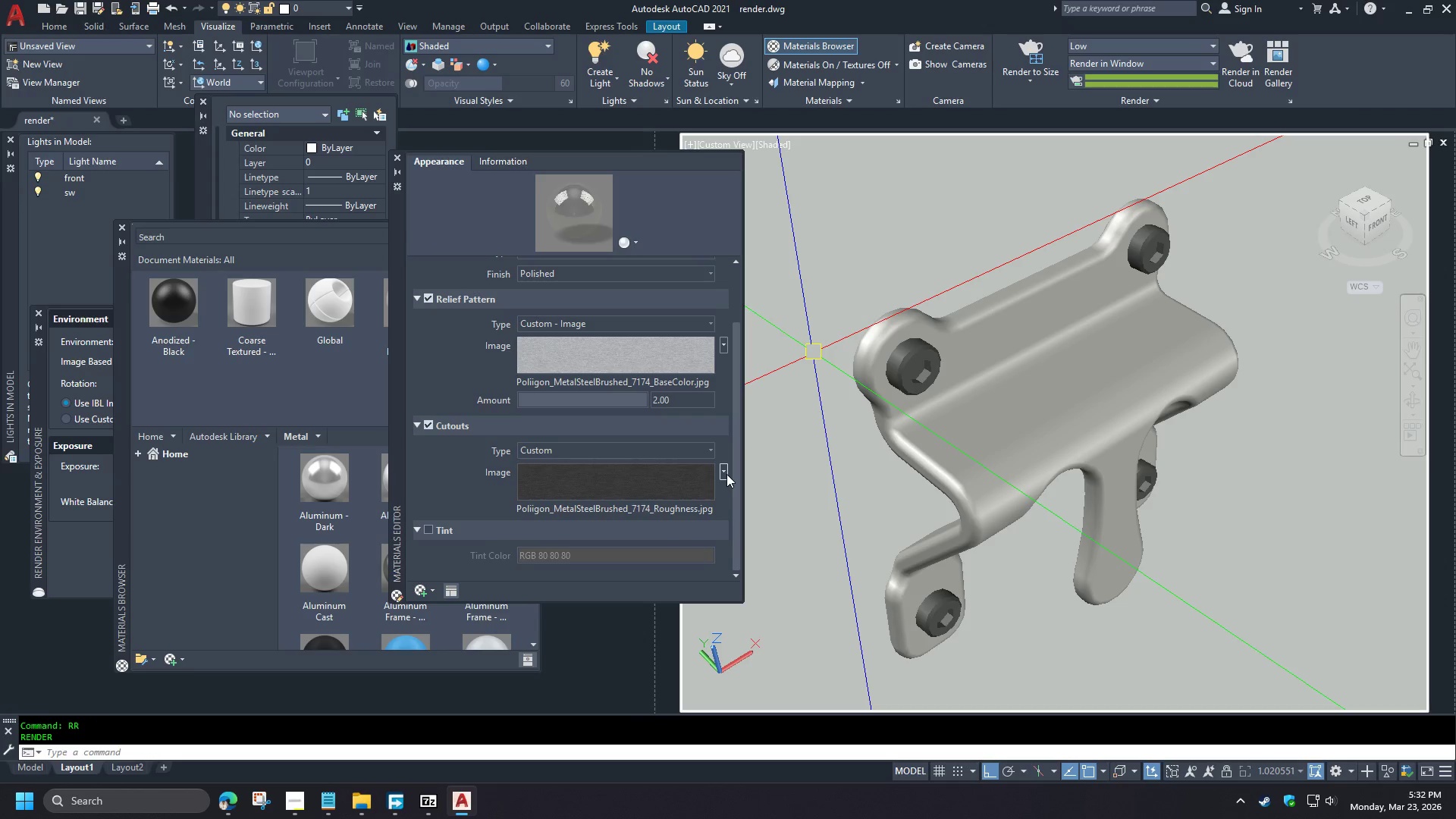 
left_click([310, 523])
 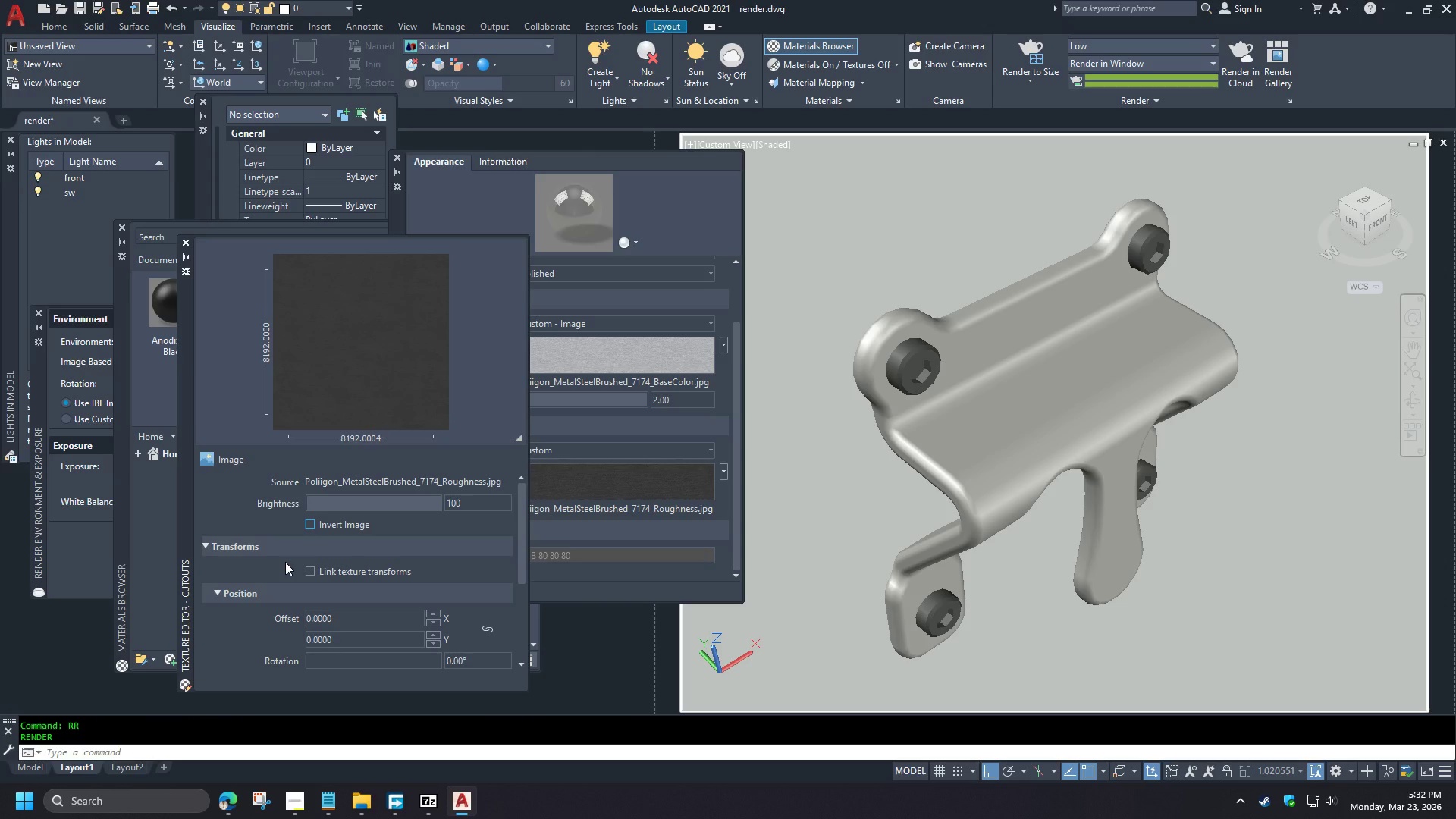 
scroll: coordinate [285, 563], scroll_direction: down, amount: 2.0
 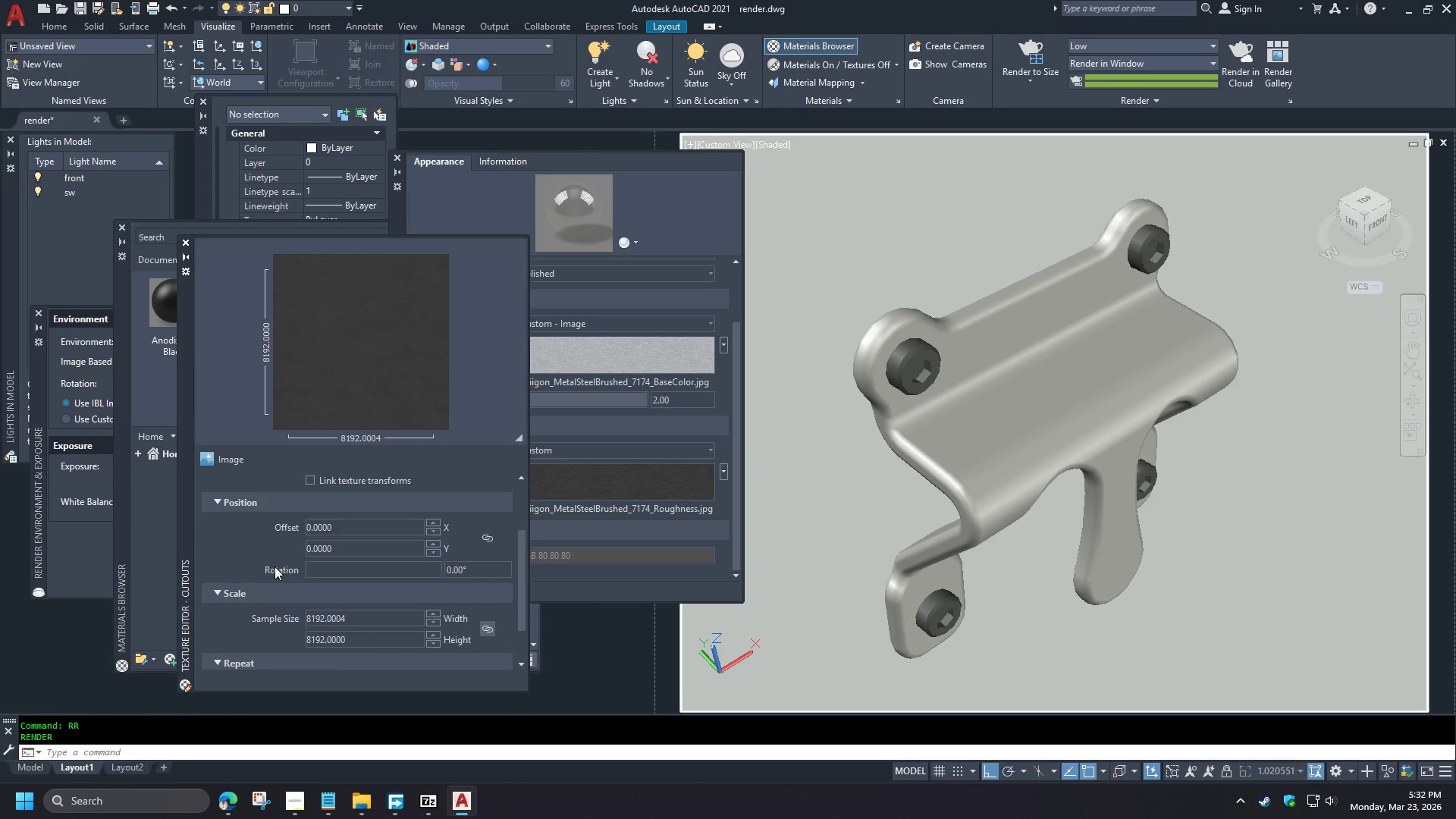 
wait(11.48)
 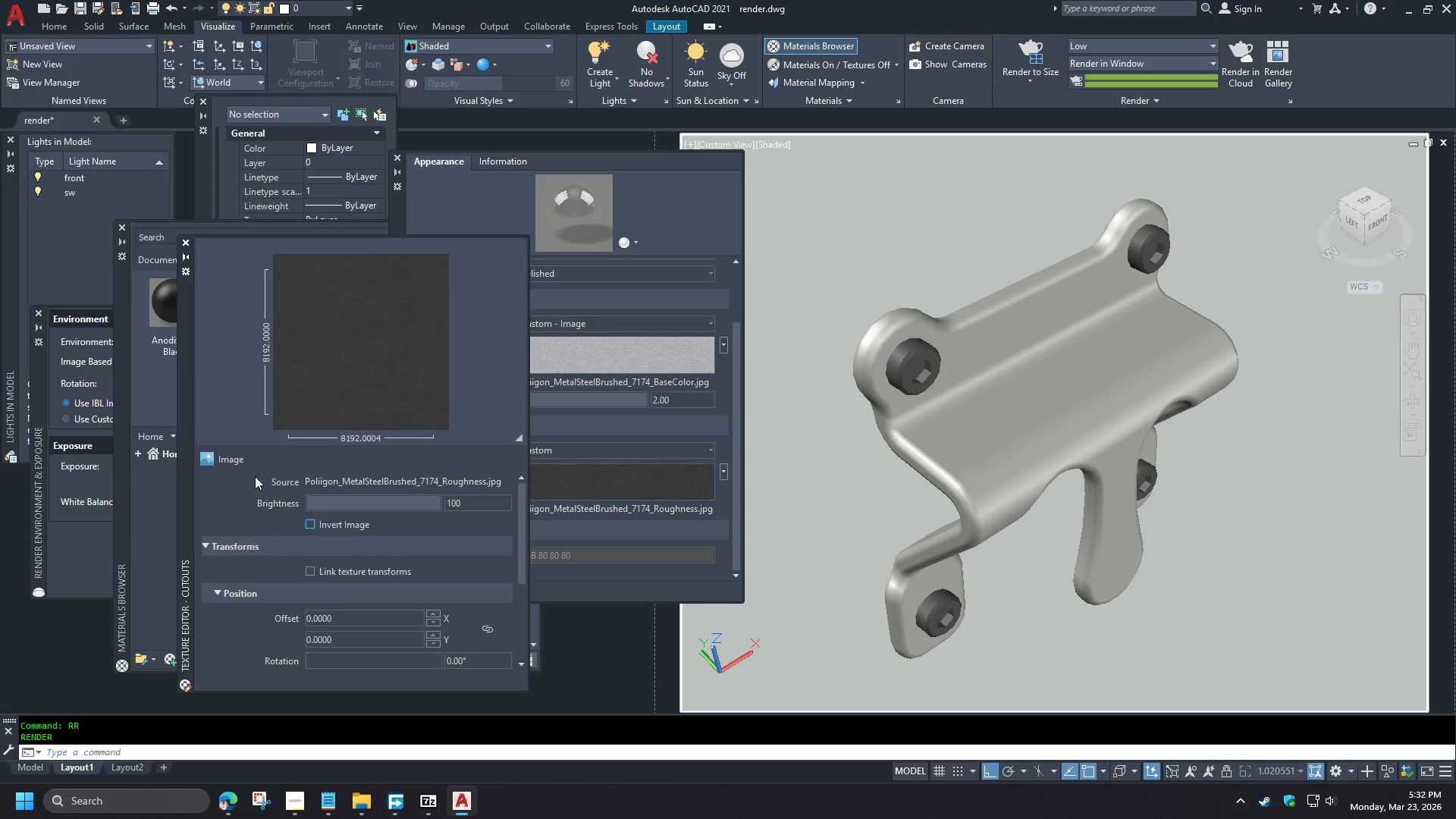 
left_click([189, 243])
 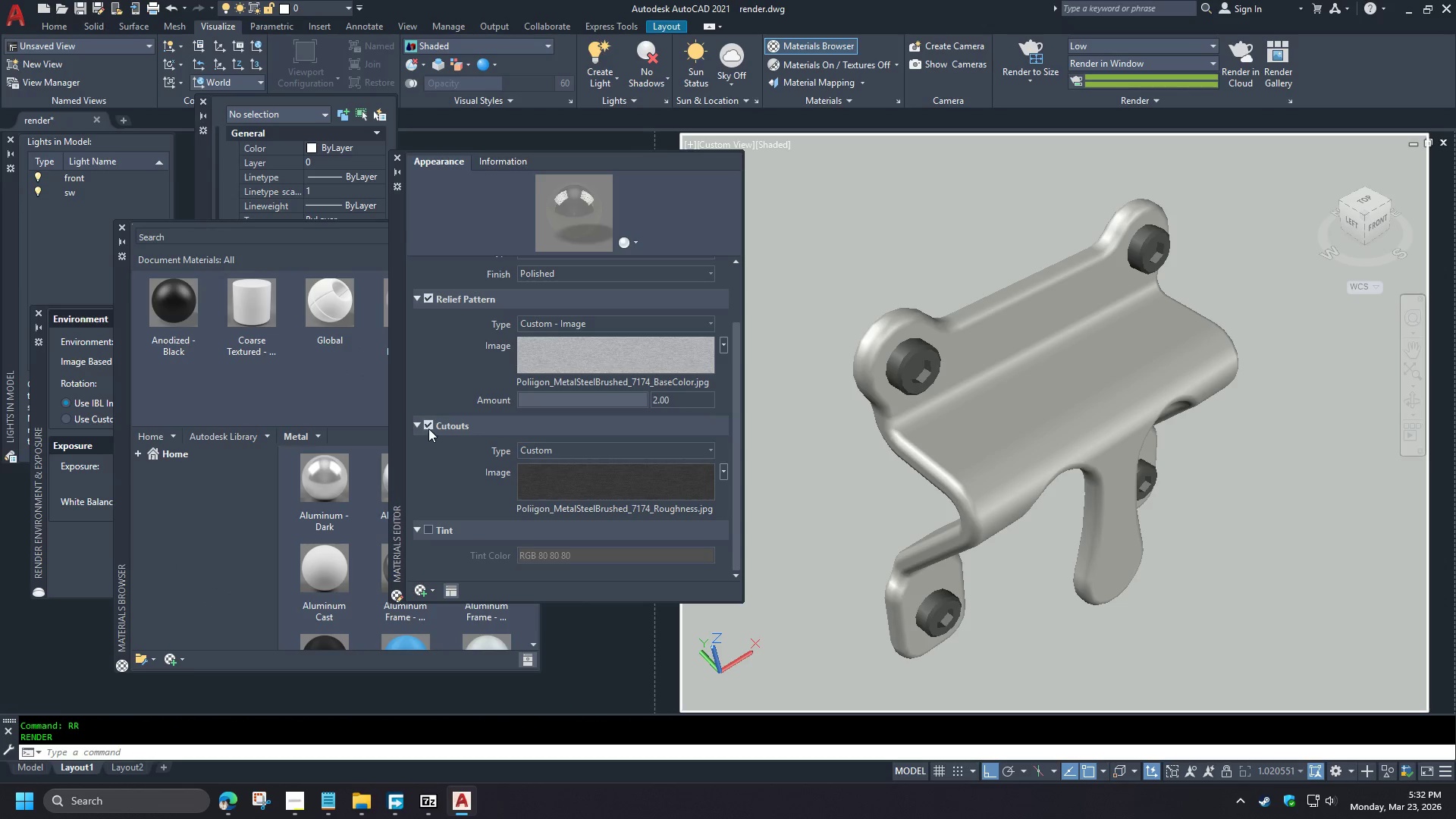 
scroll: coordinate [275, 566], scroll_direction: down, amount: 1.0
 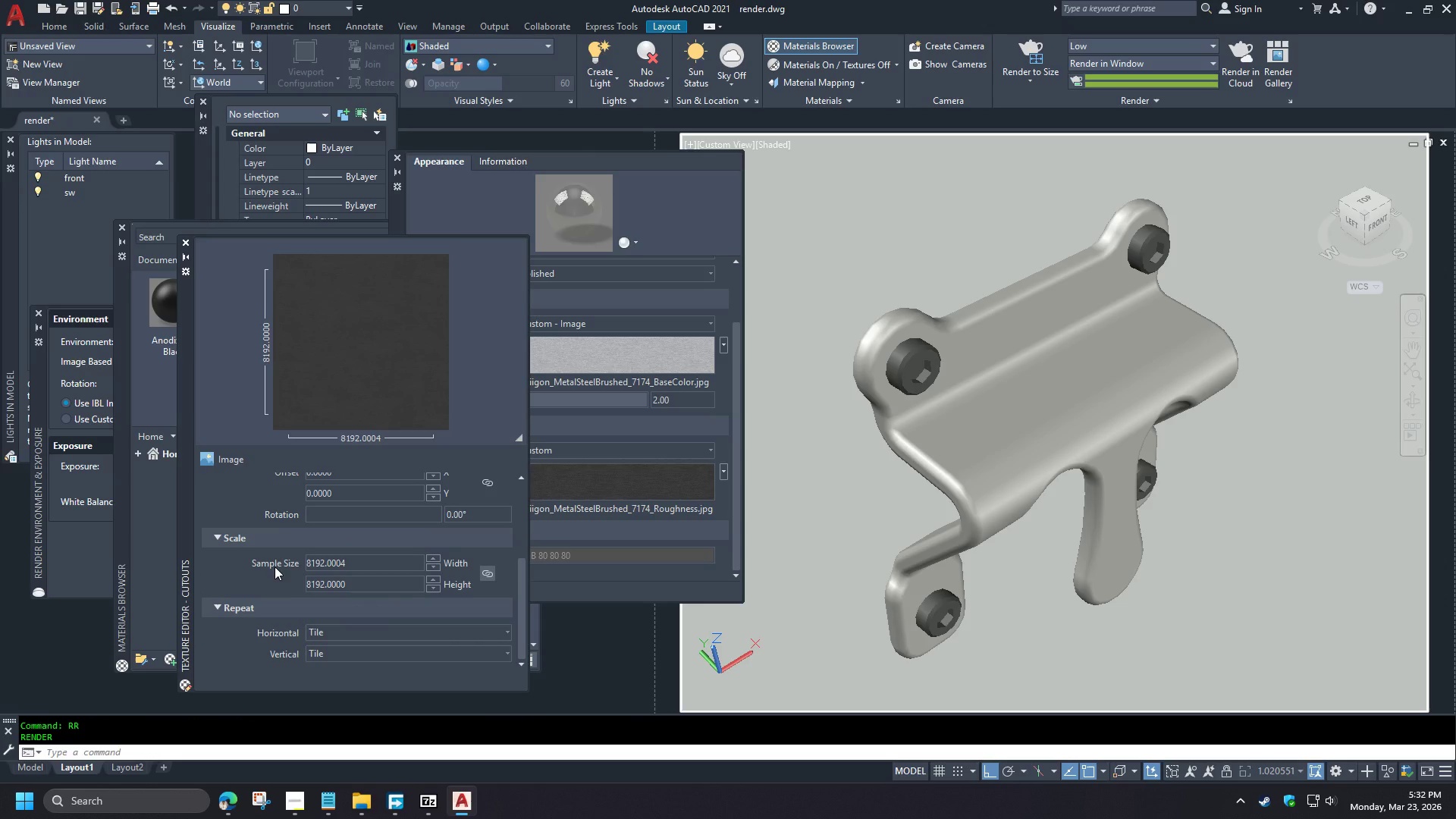 
left_click([426, 425])
 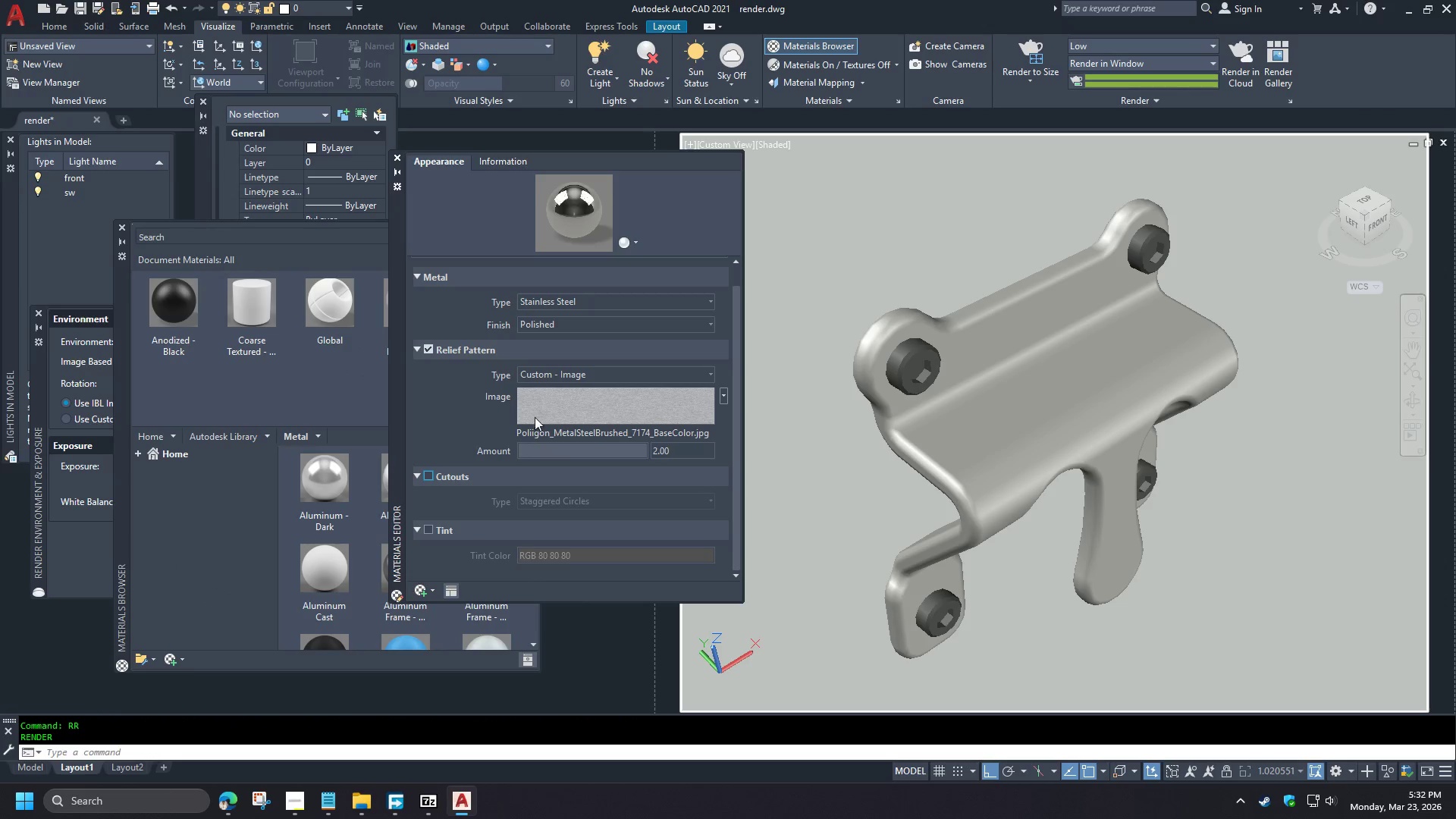 
scroll: coordinate [275, 566], scroll_direction: up, amount: 1.0
 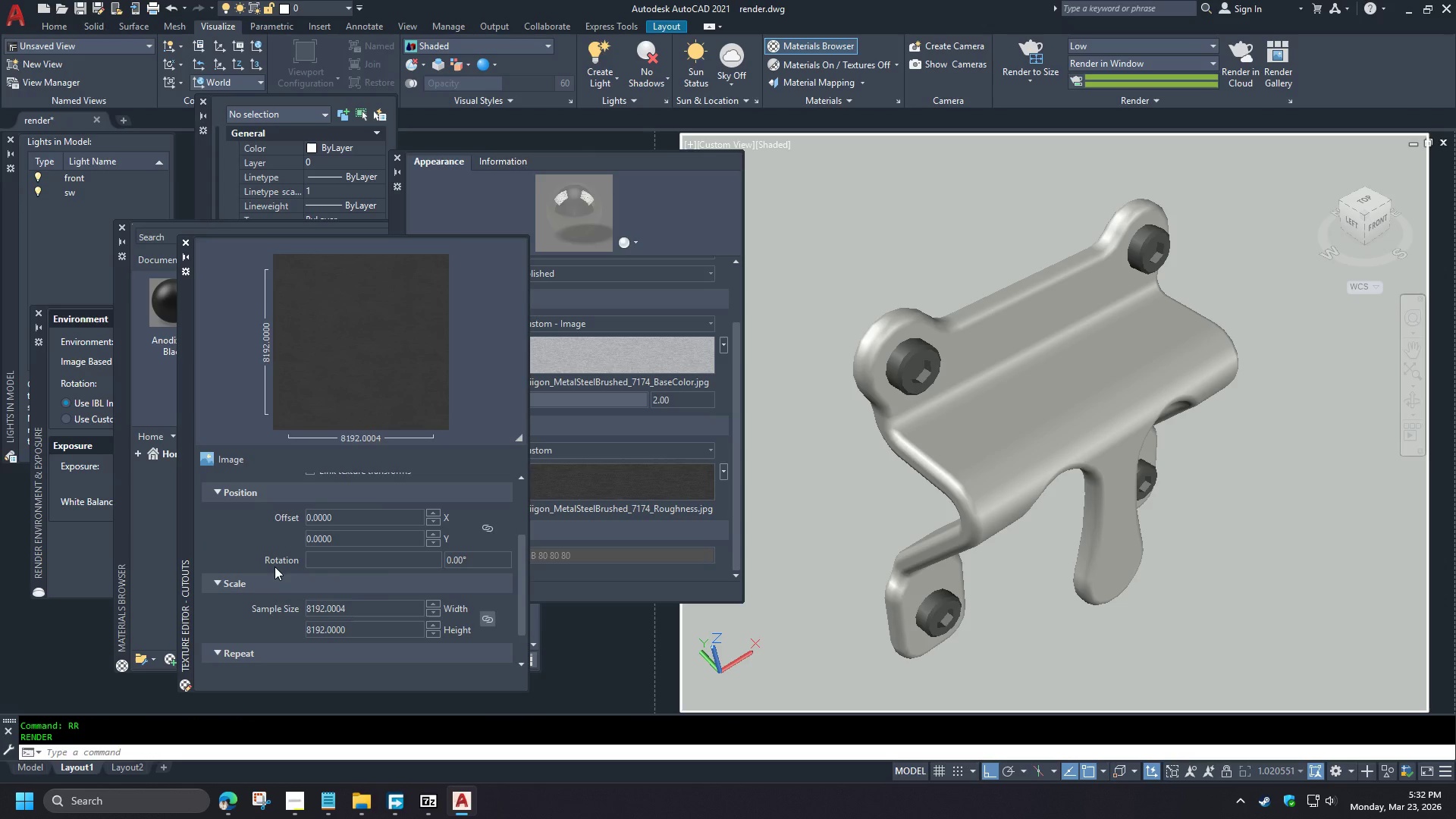 
left_click([601, 416])
 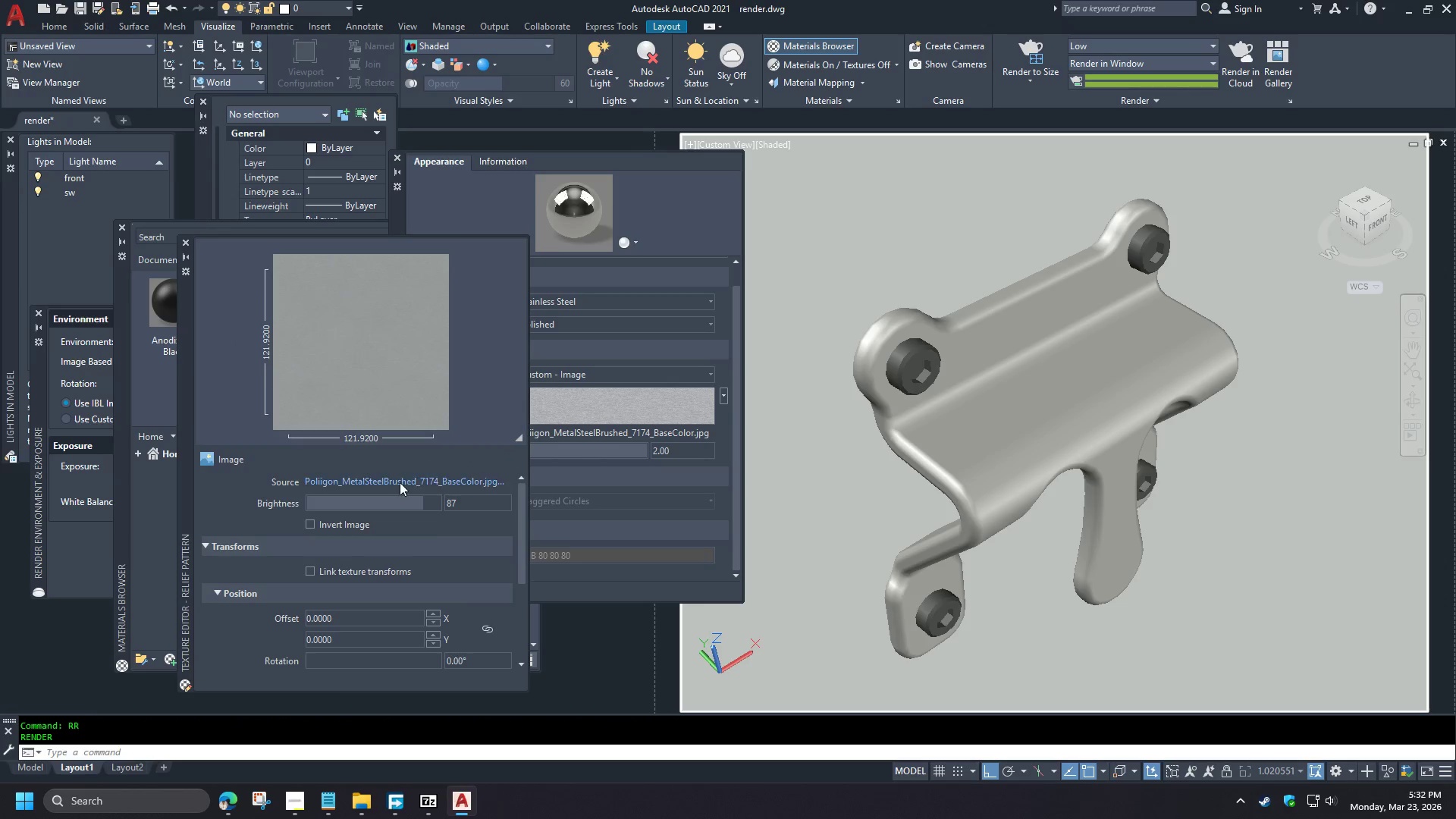 
scroll: coordinate [275, 566], scroll_direction: down, amount: 1.0
 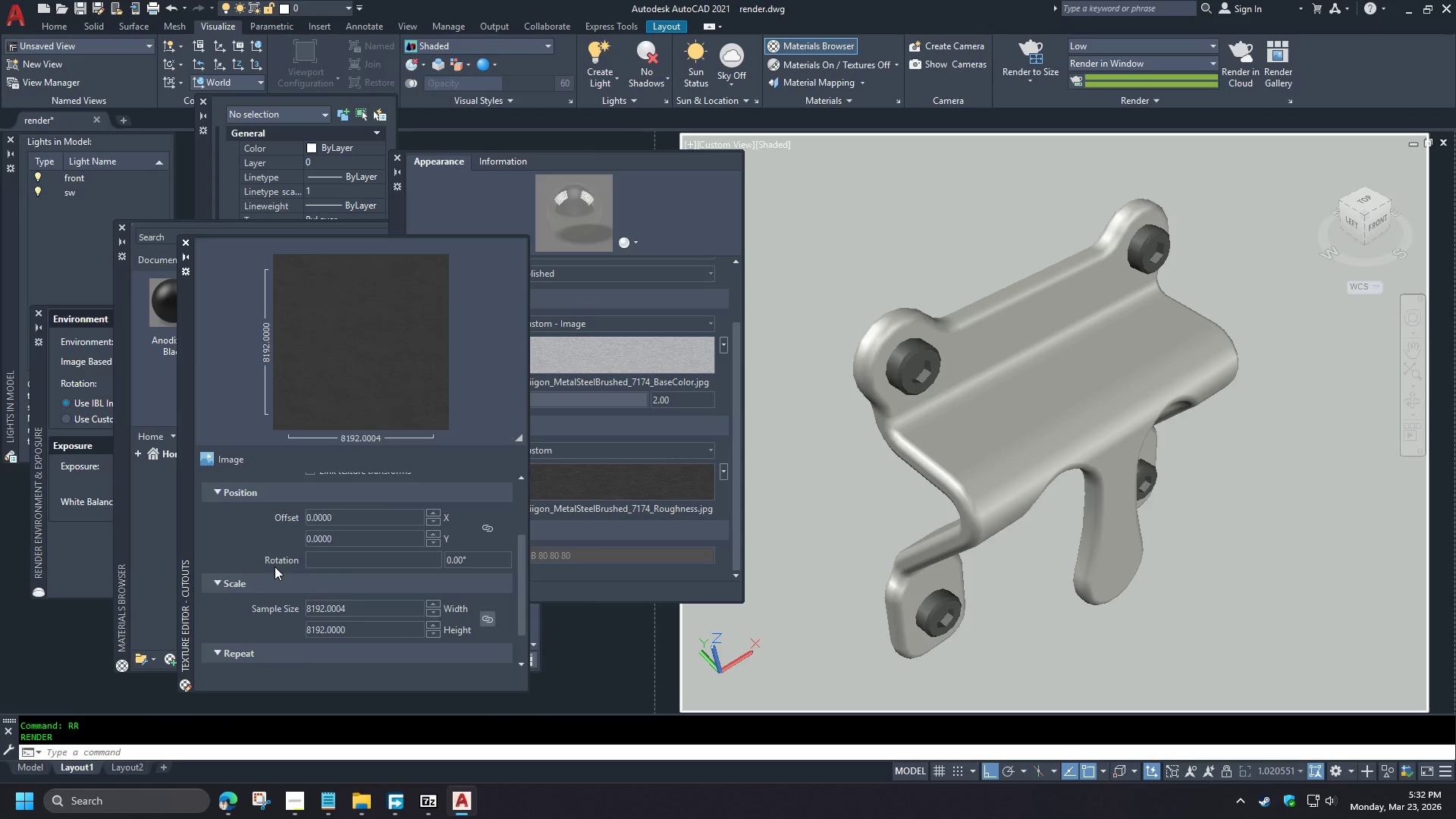 
left_click([399, 482])
 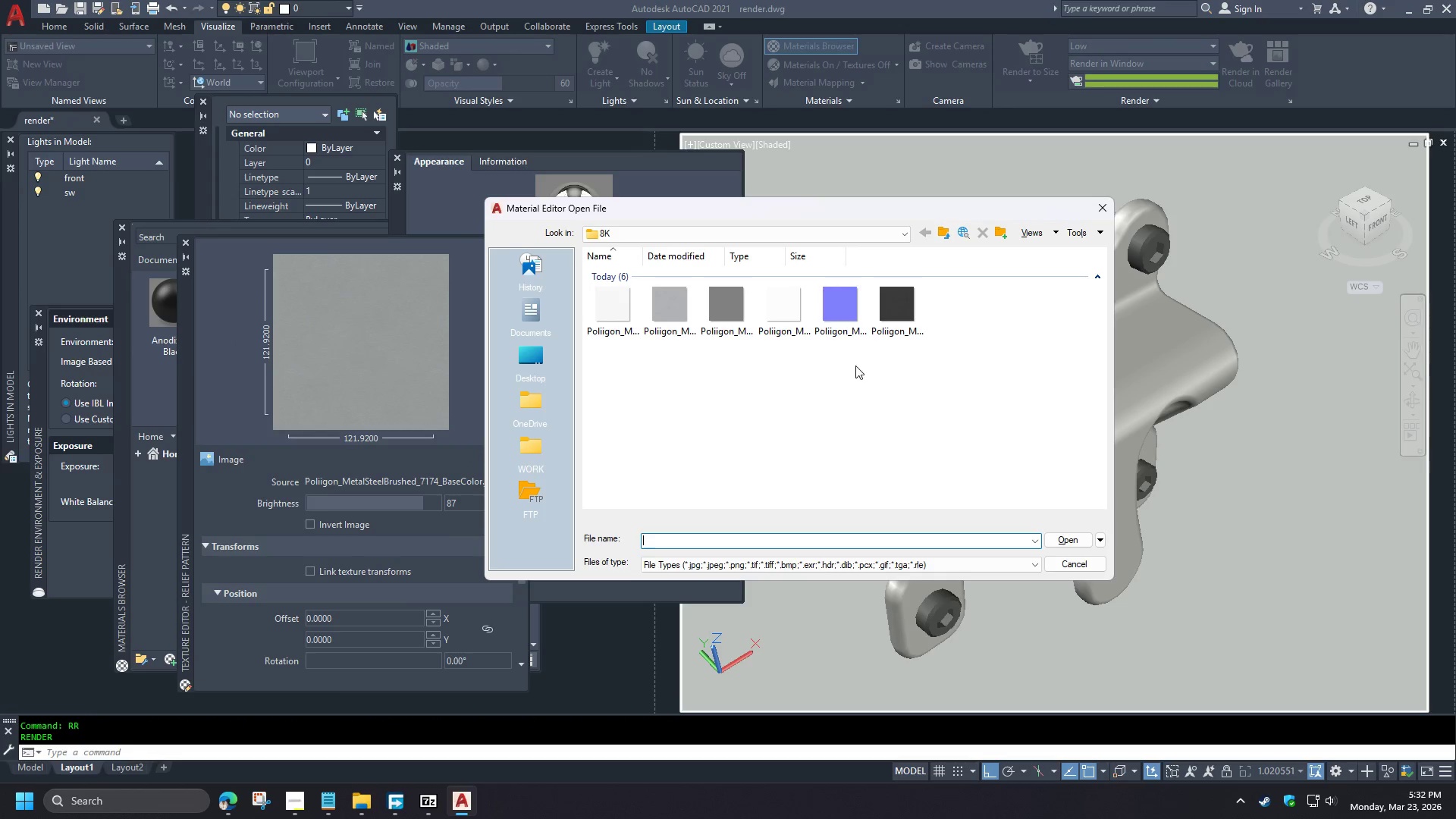 
scroll: coordinate [275, 566], scroll_direction: up, amount: 1.0
 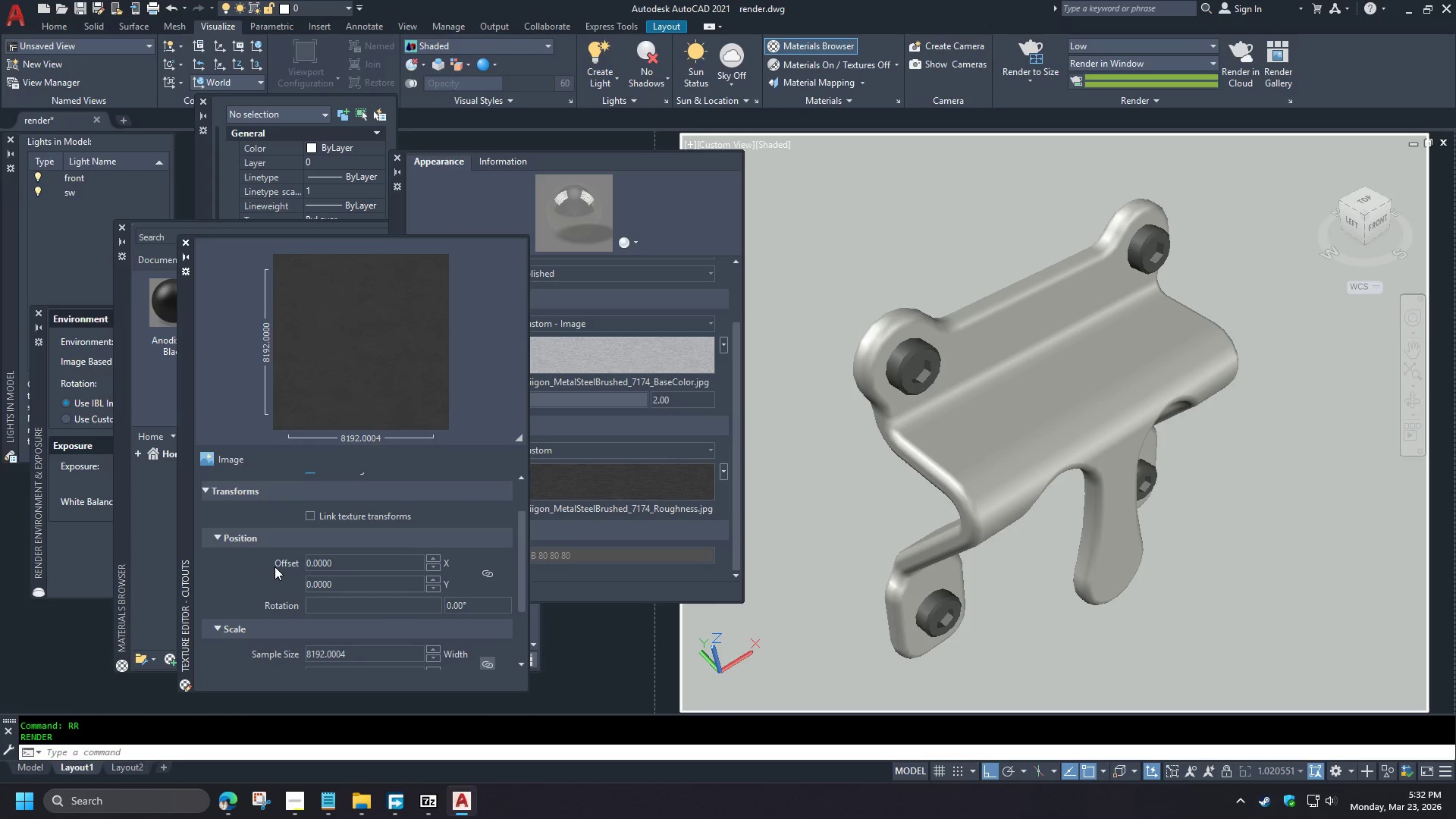 
left_click([886, 323])
 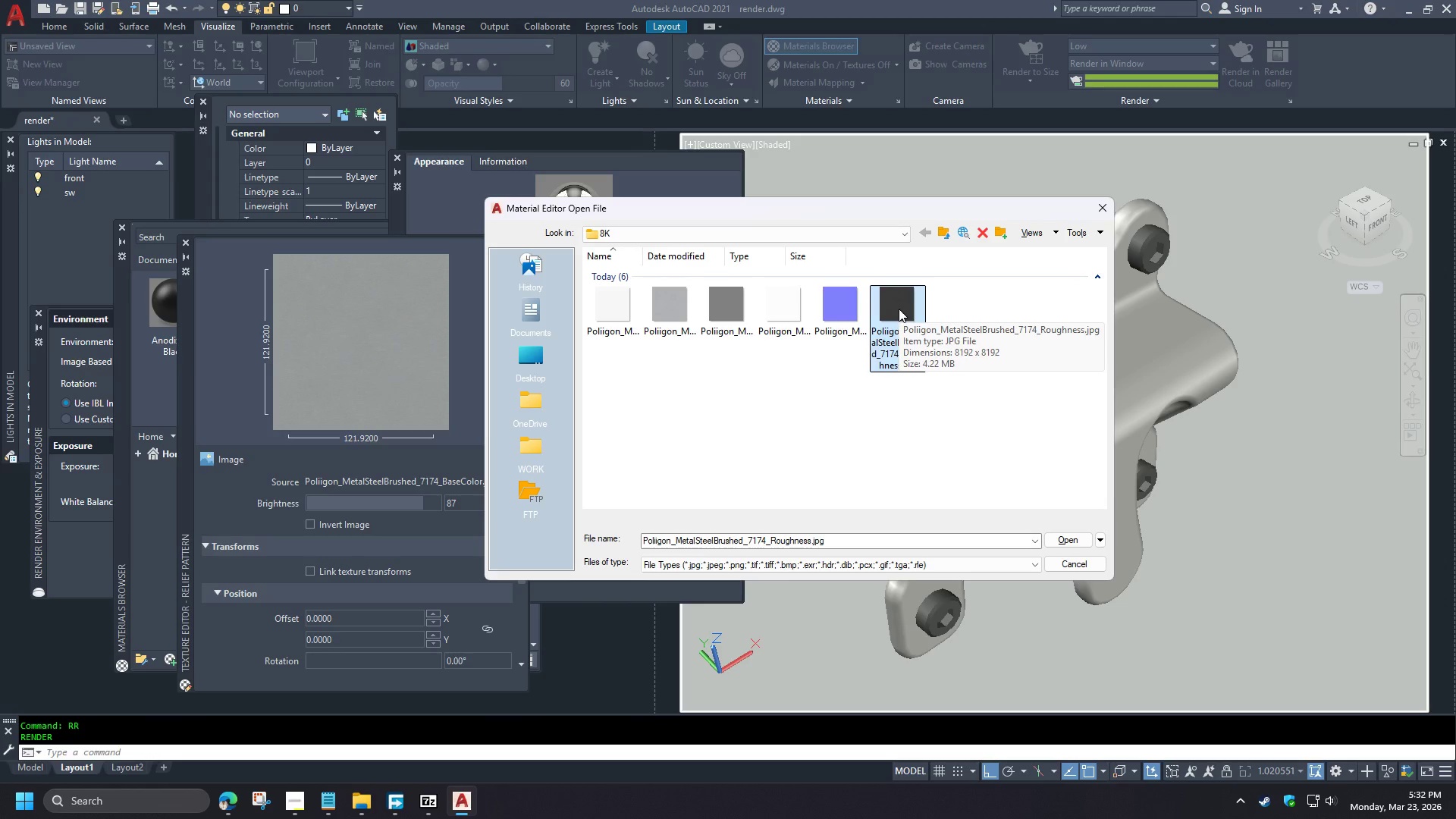 
double_click([899, 309])
 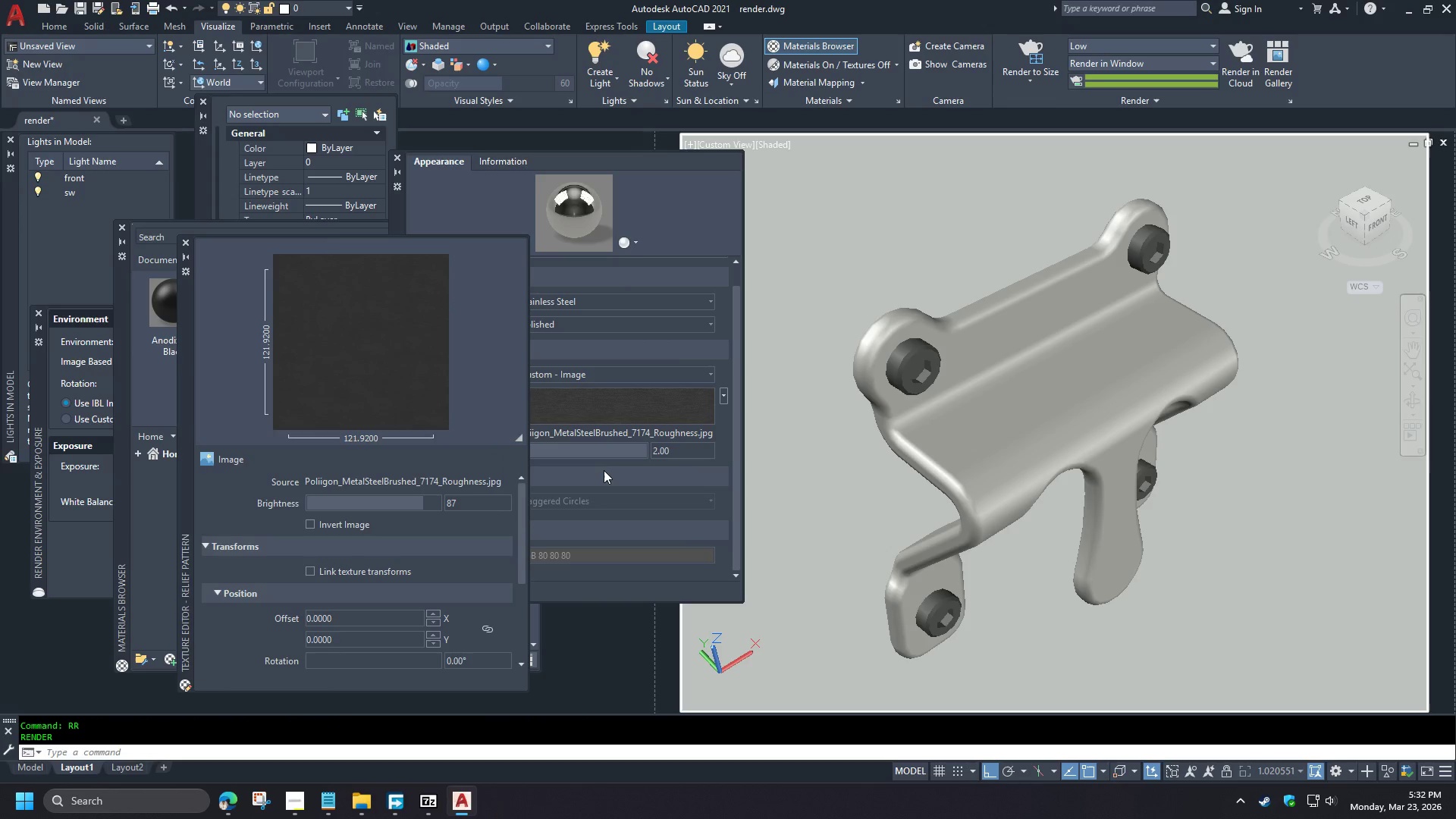 
scroll: coordinate [273, 566], scroll_direction: up, amount: 5.0
 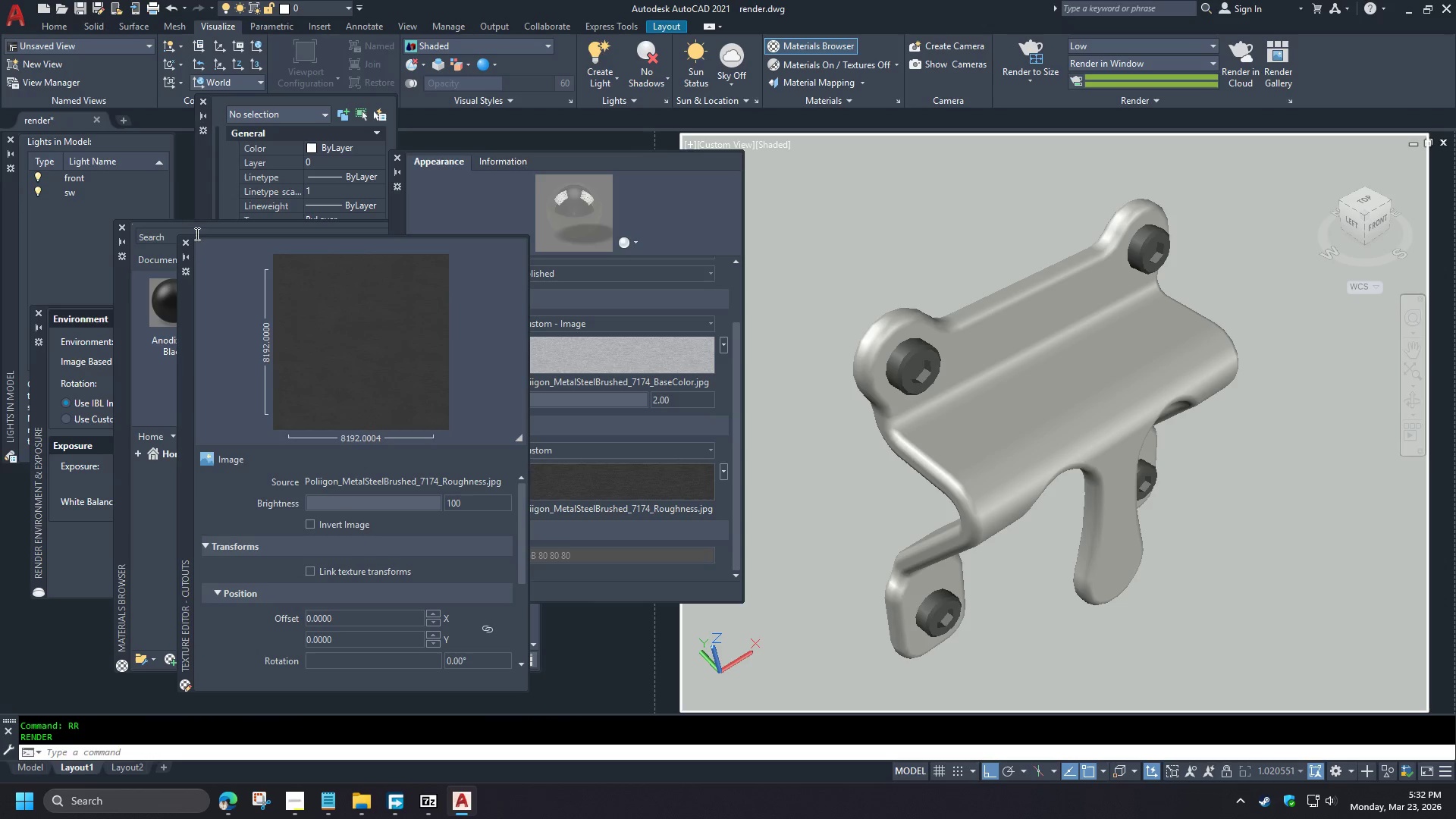 
wait(5.64)
 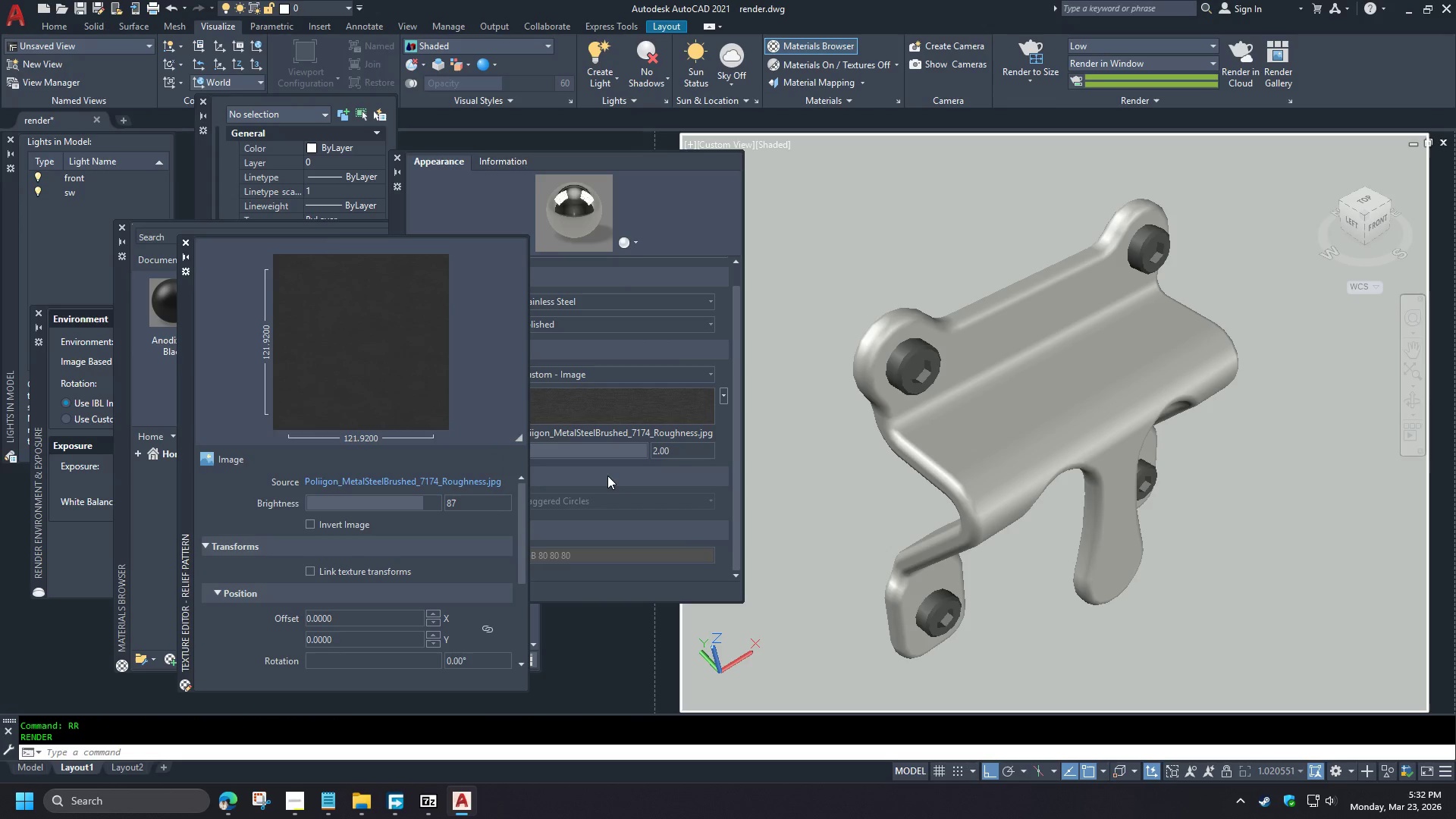 
left_click_drag(start_coordinate=[427, 503], to_coordinate=[466, 507])
 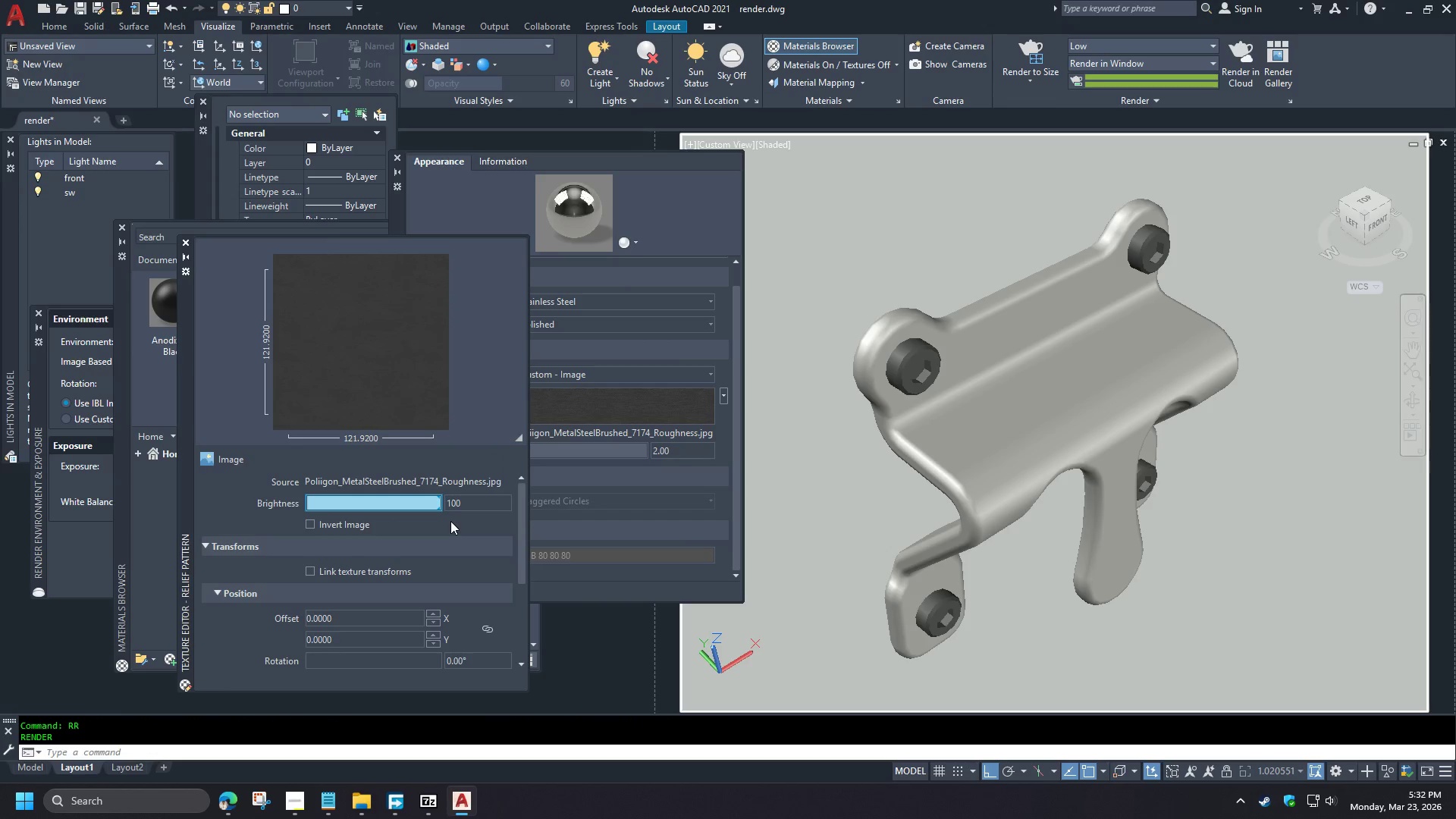 
wait(6.06)
 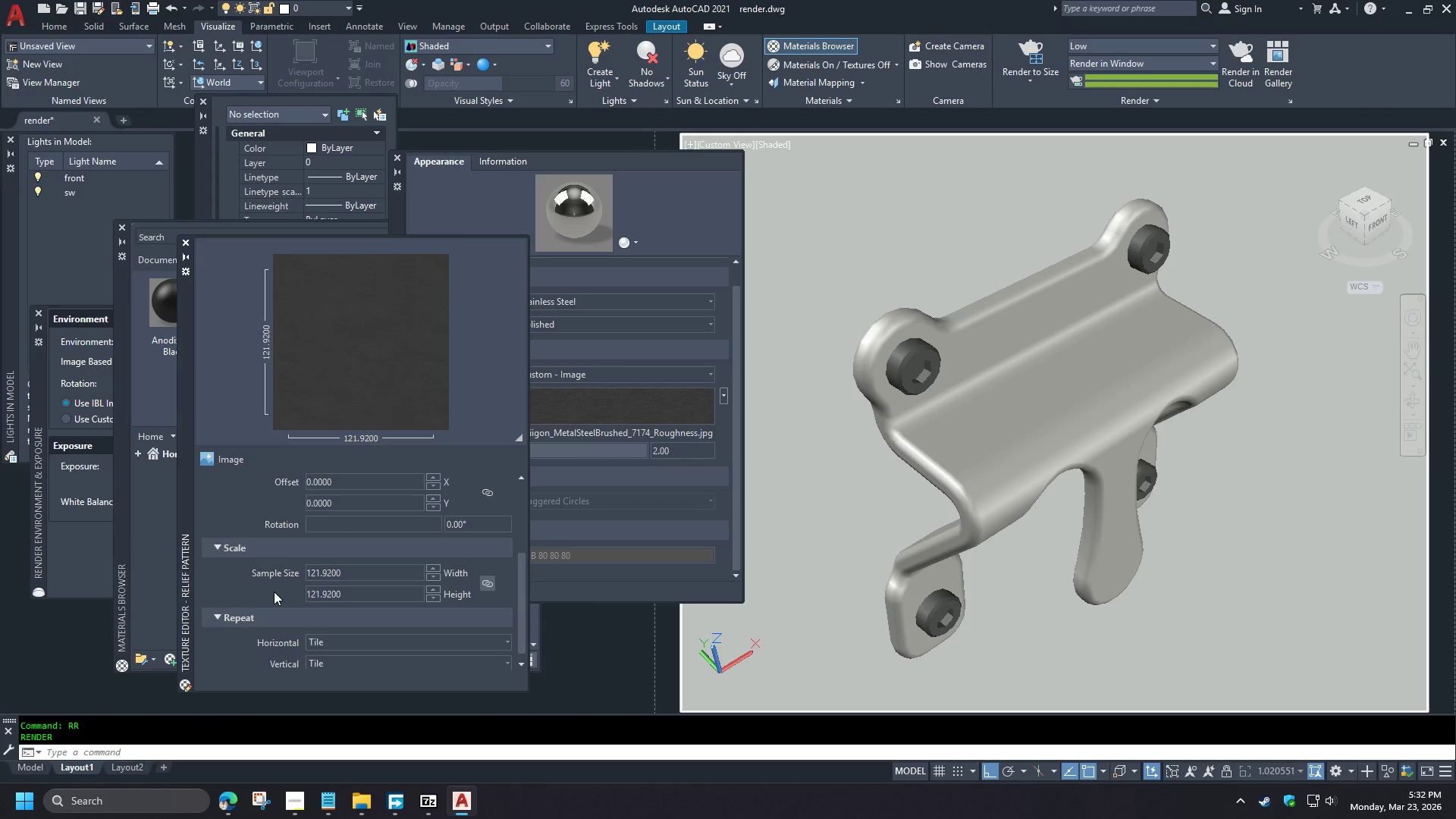 
key(Numpad8)
 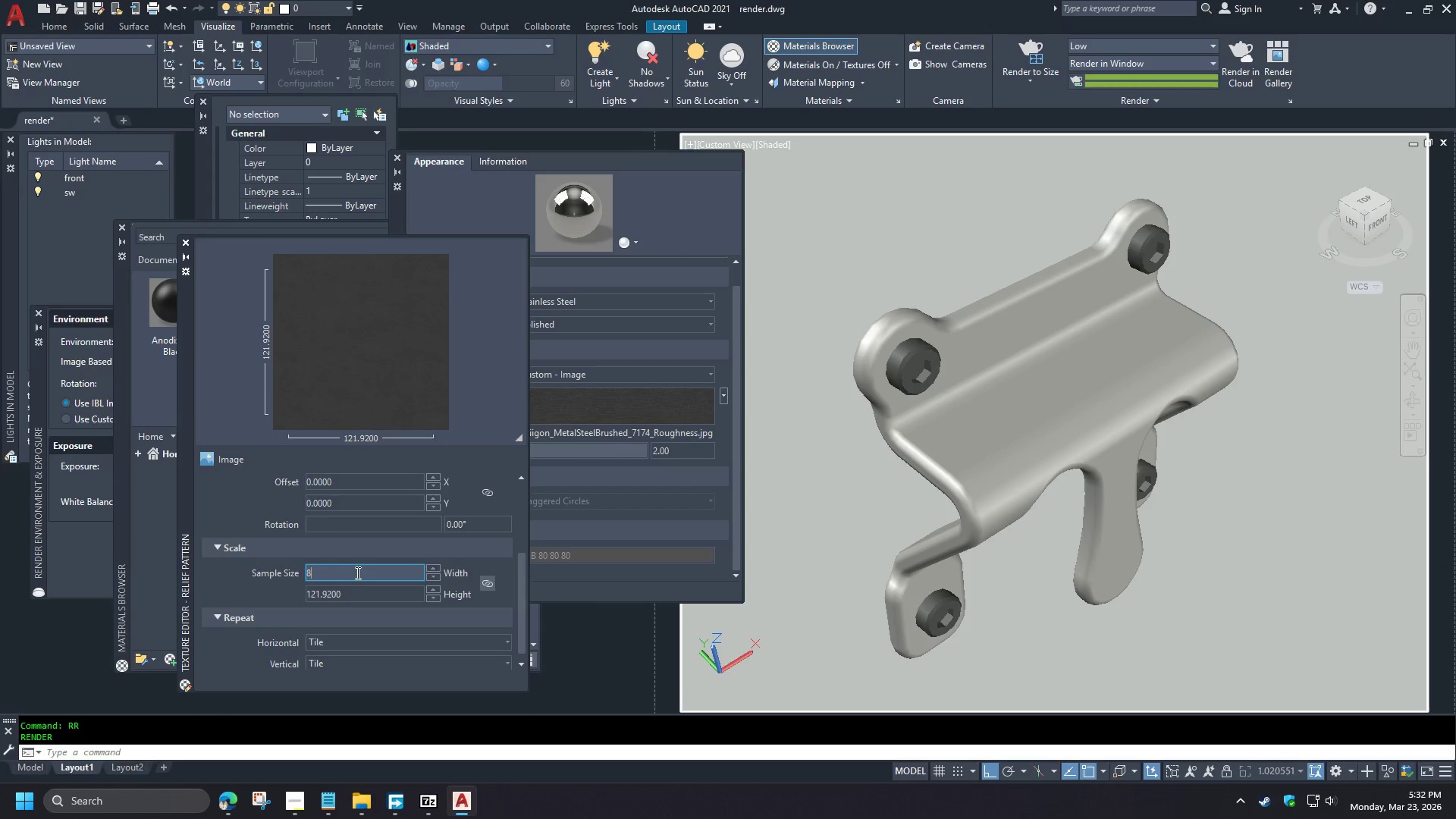 
key(Numpad1)
 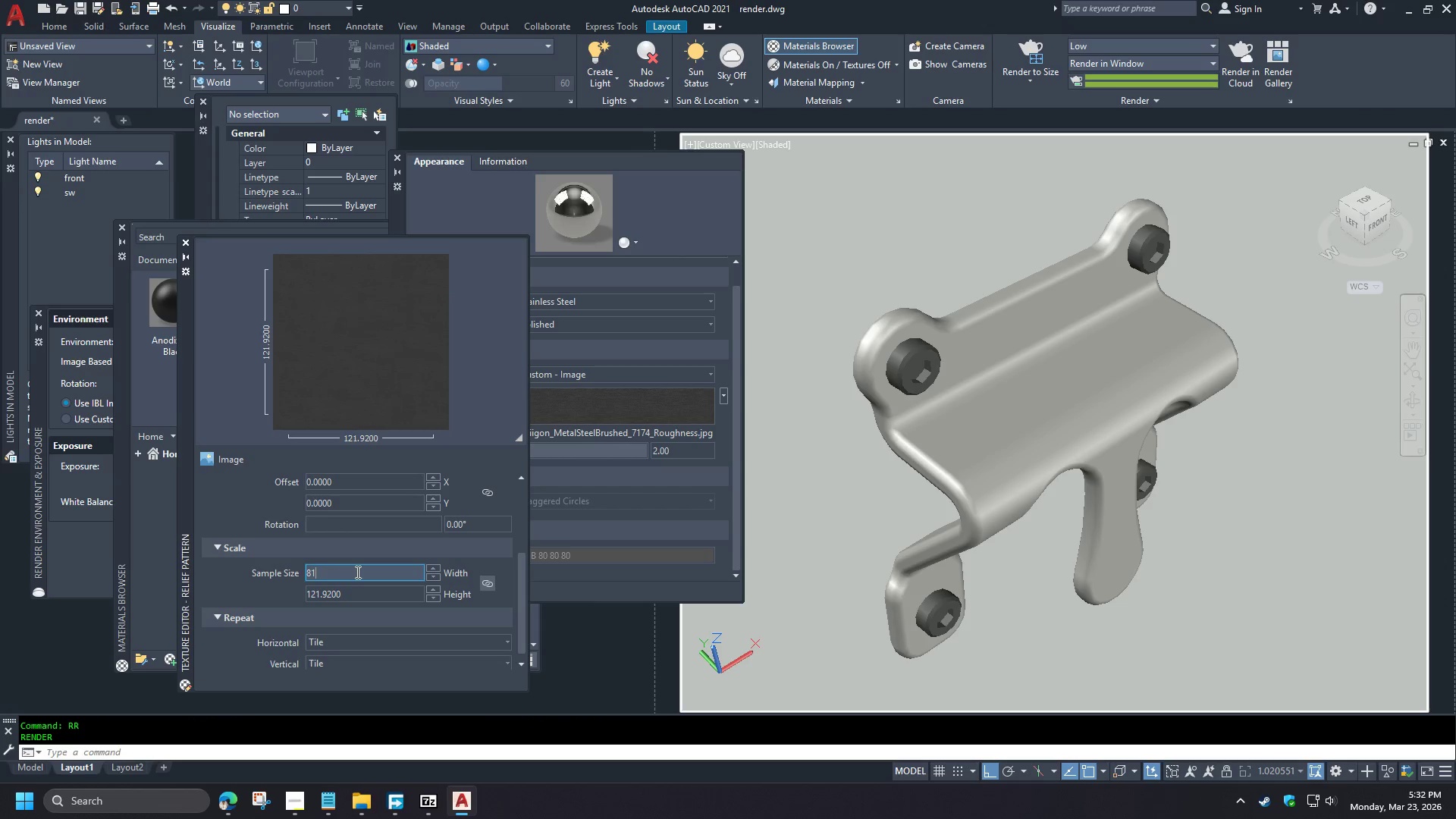 
key(Numpad9)
 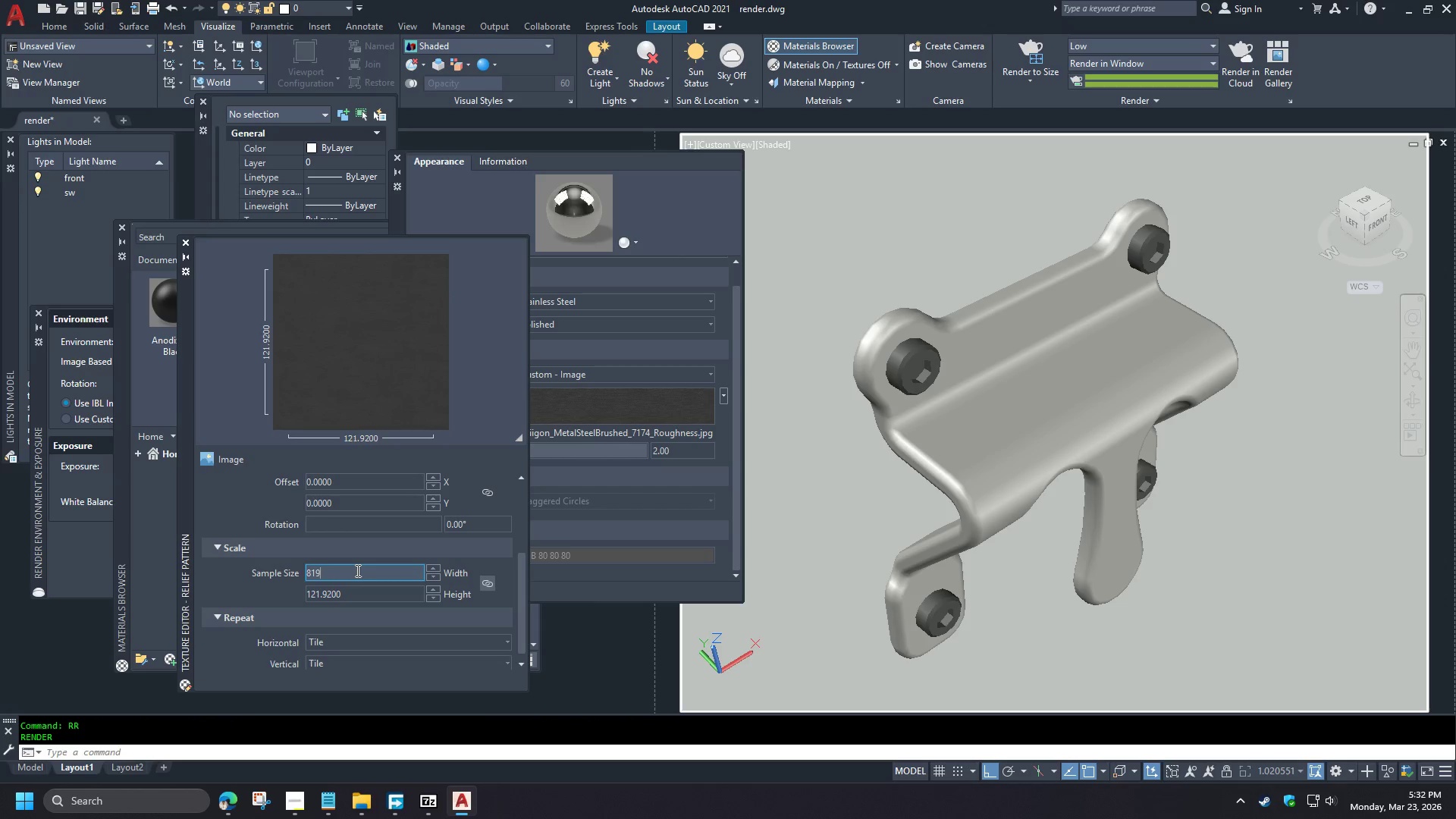 
key(Numpad2)
 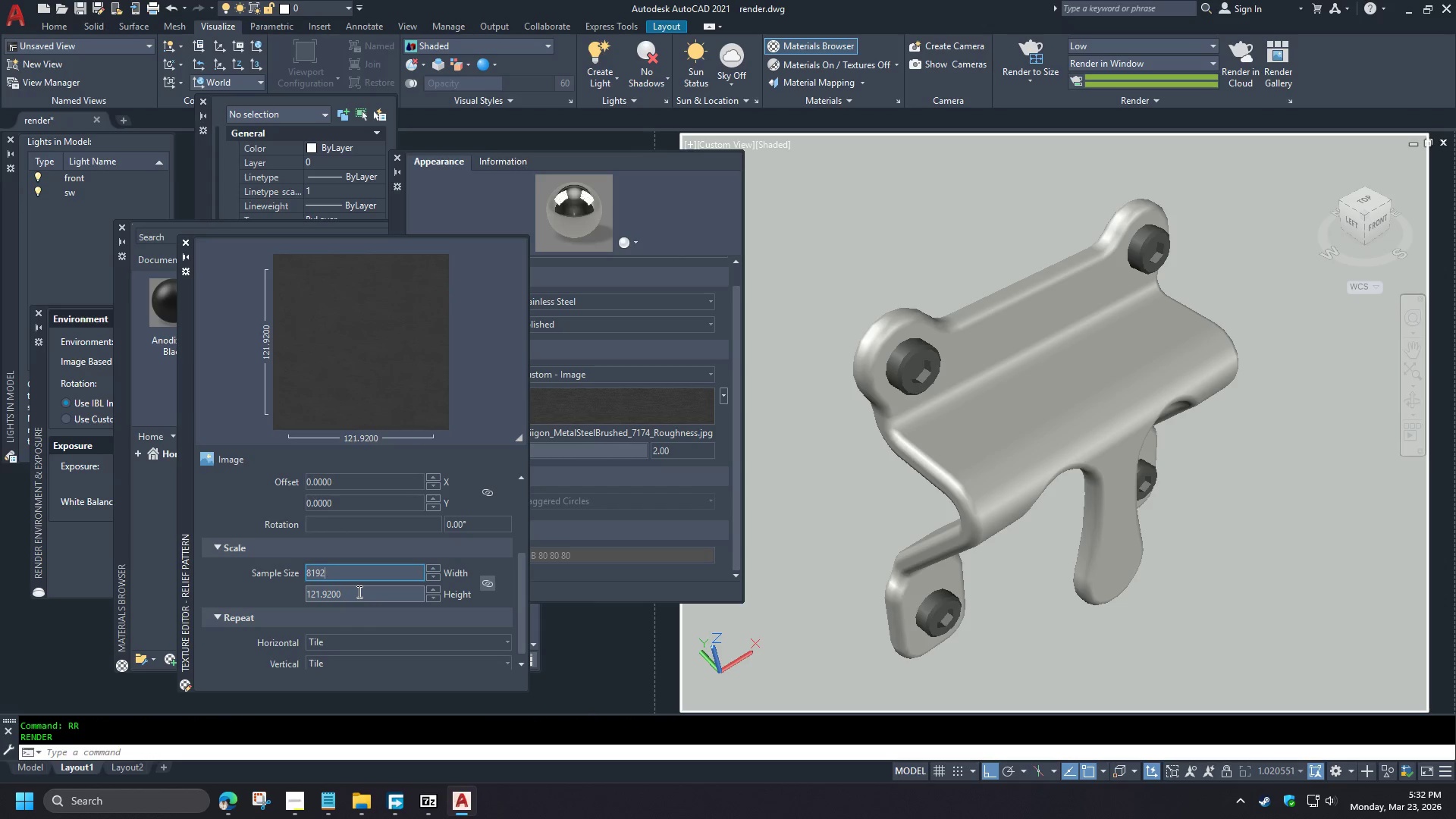 
key(NumpadEnter)
 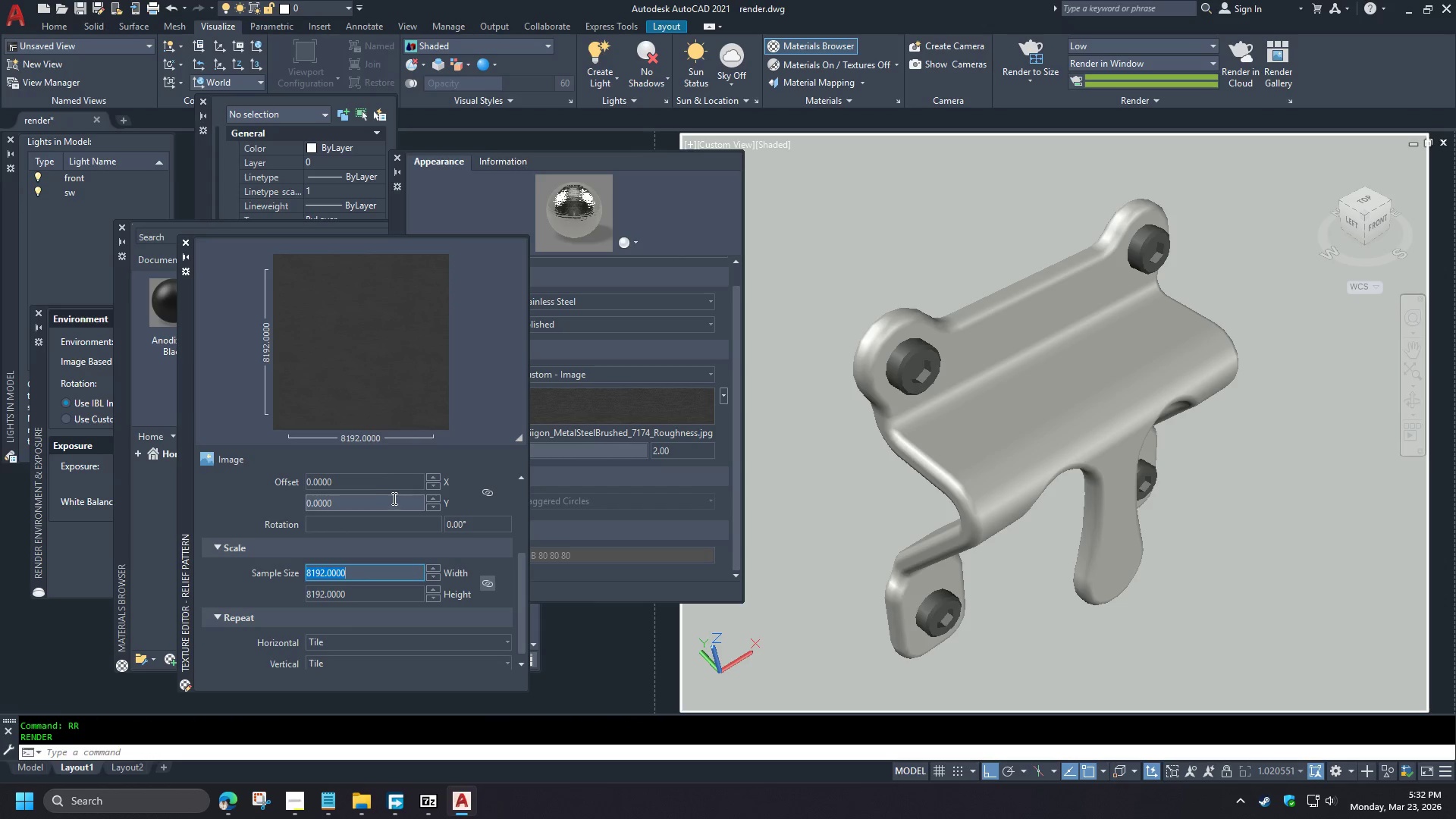 
mouse_move([444, 524])
 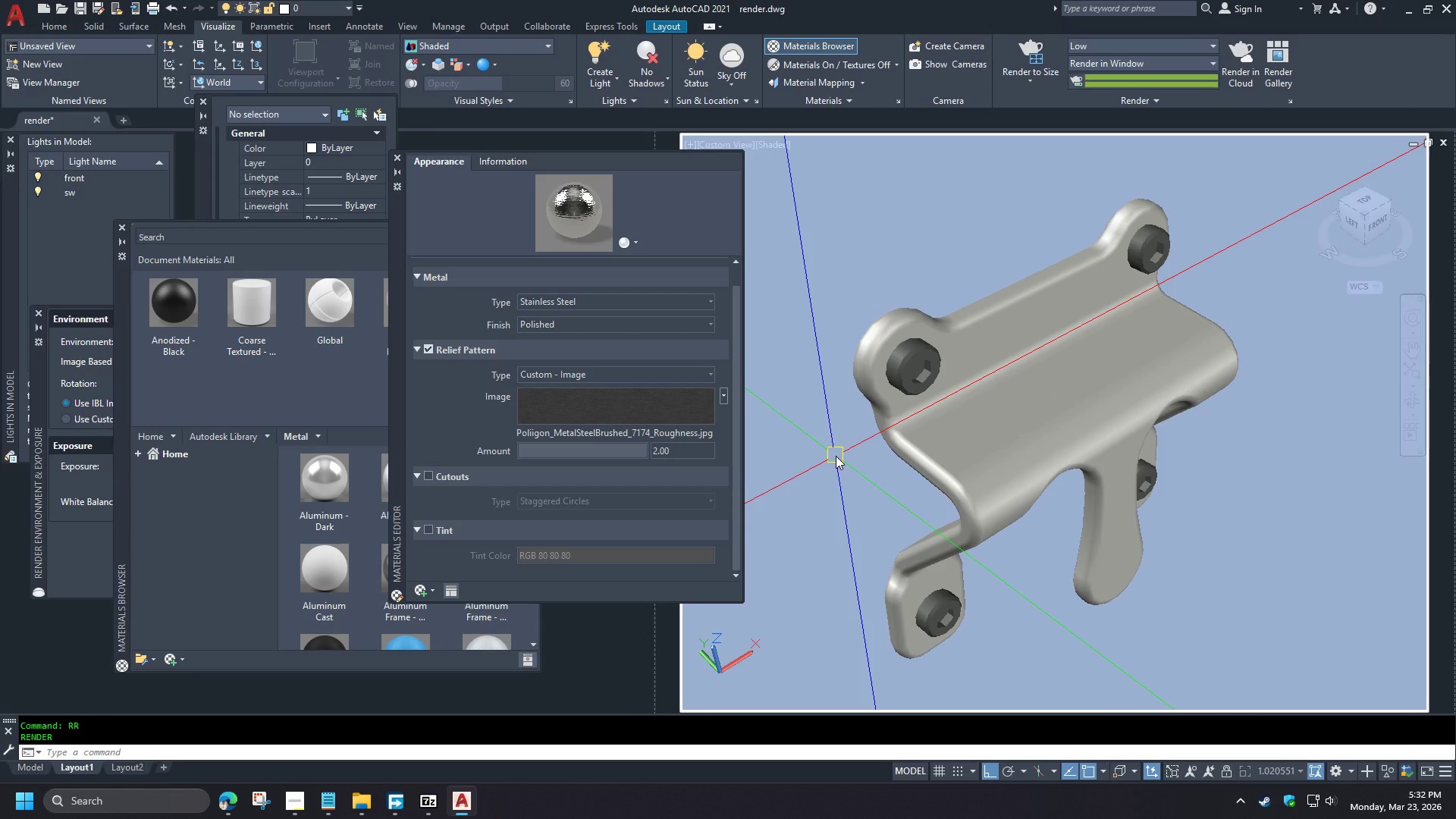 
scroll: coordinate [271, 593], scroll_direction: down, amount: 3.0
 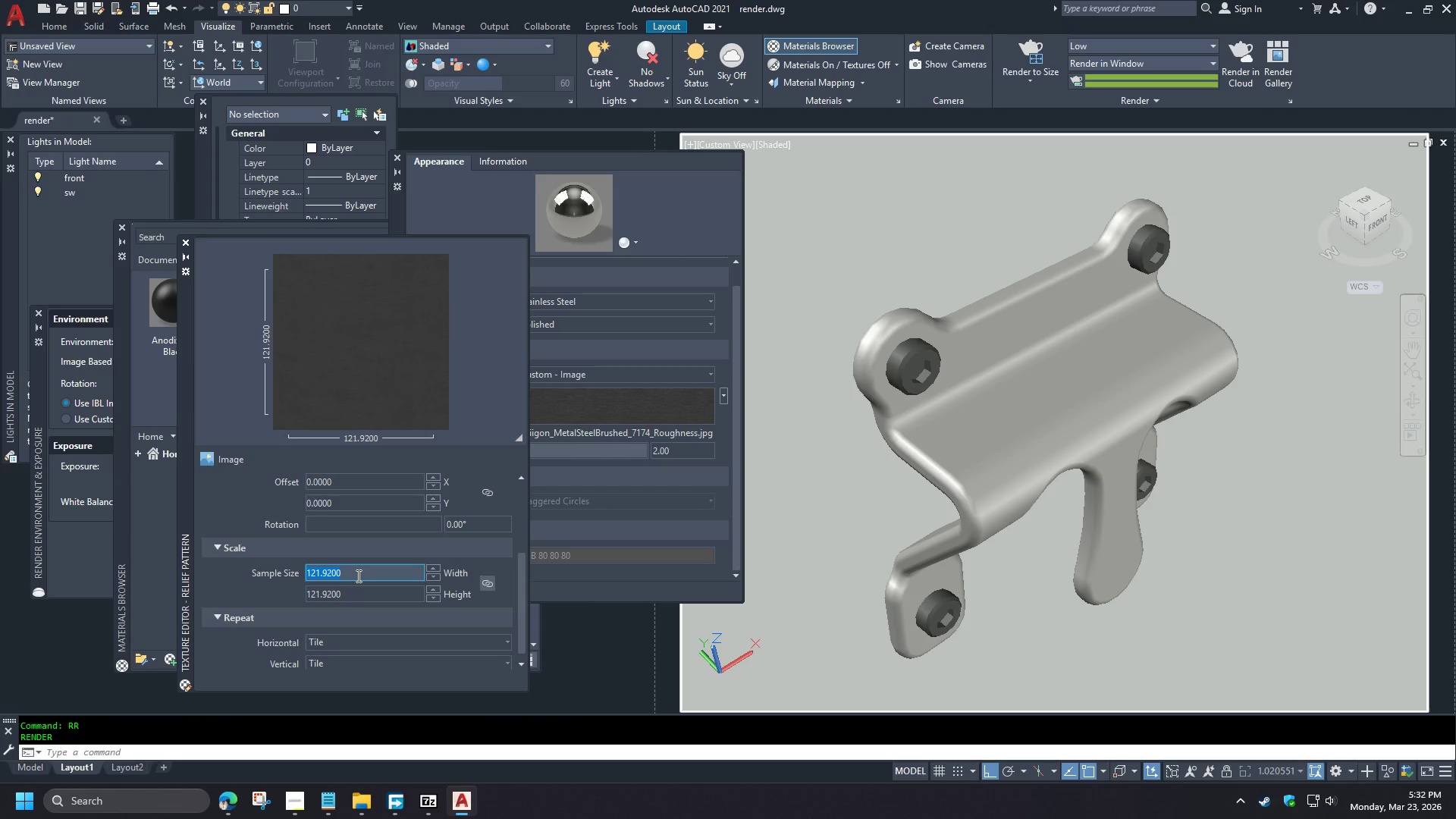 
type(rr )
 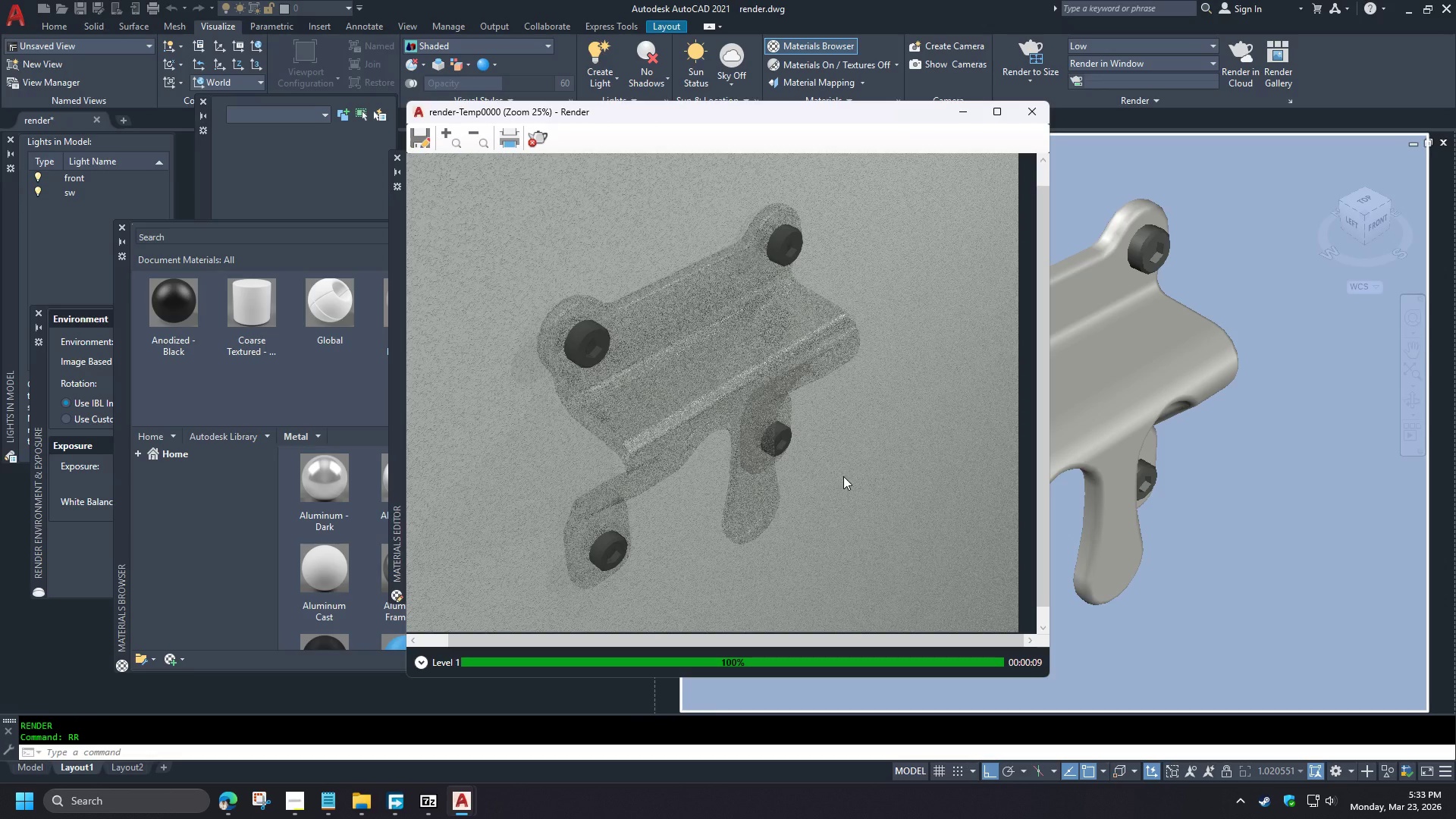 
wait(11.97)
 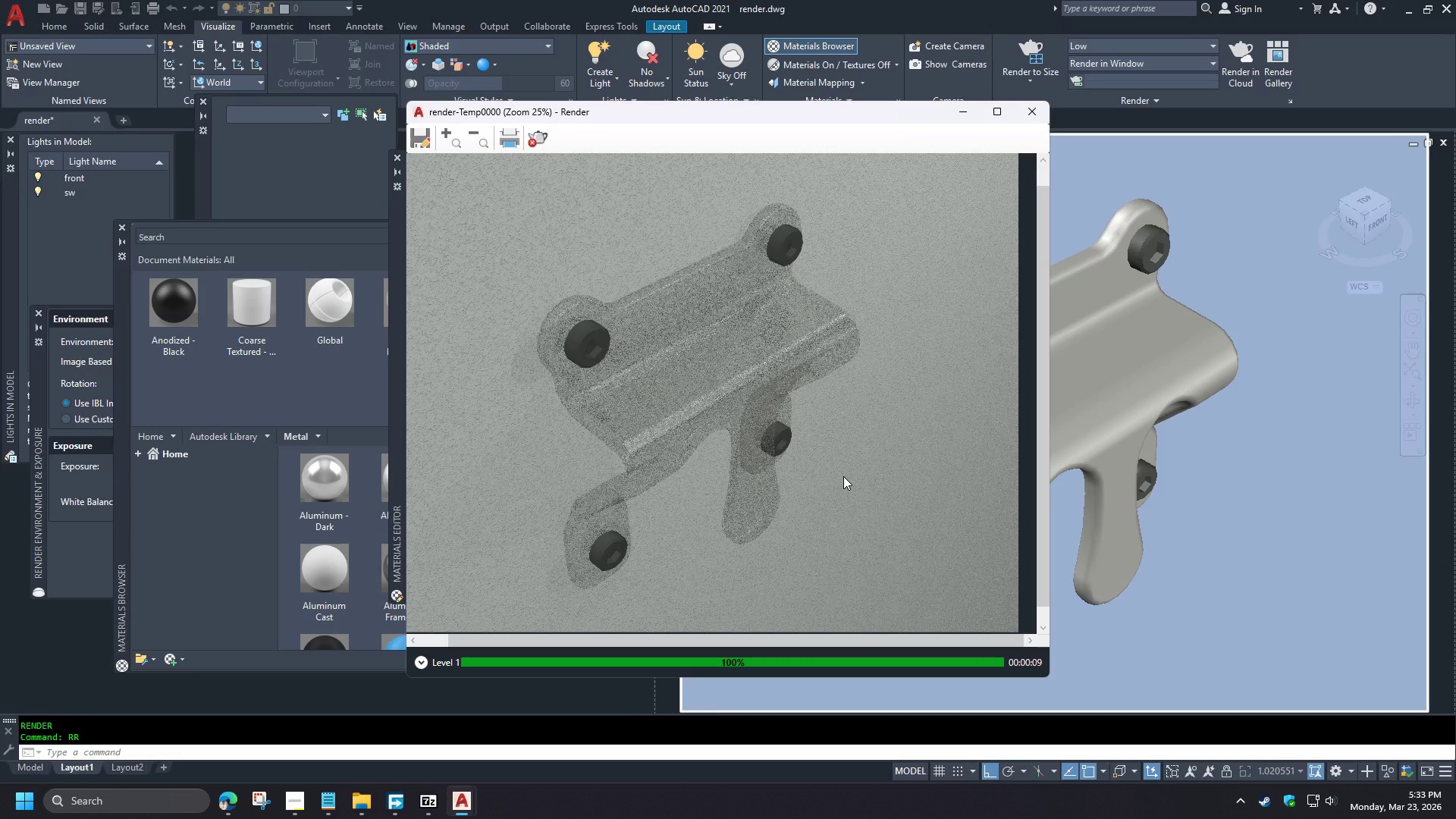 
scroll: coordinate [736, 405], scroll_direction: up, amount: 1.0
 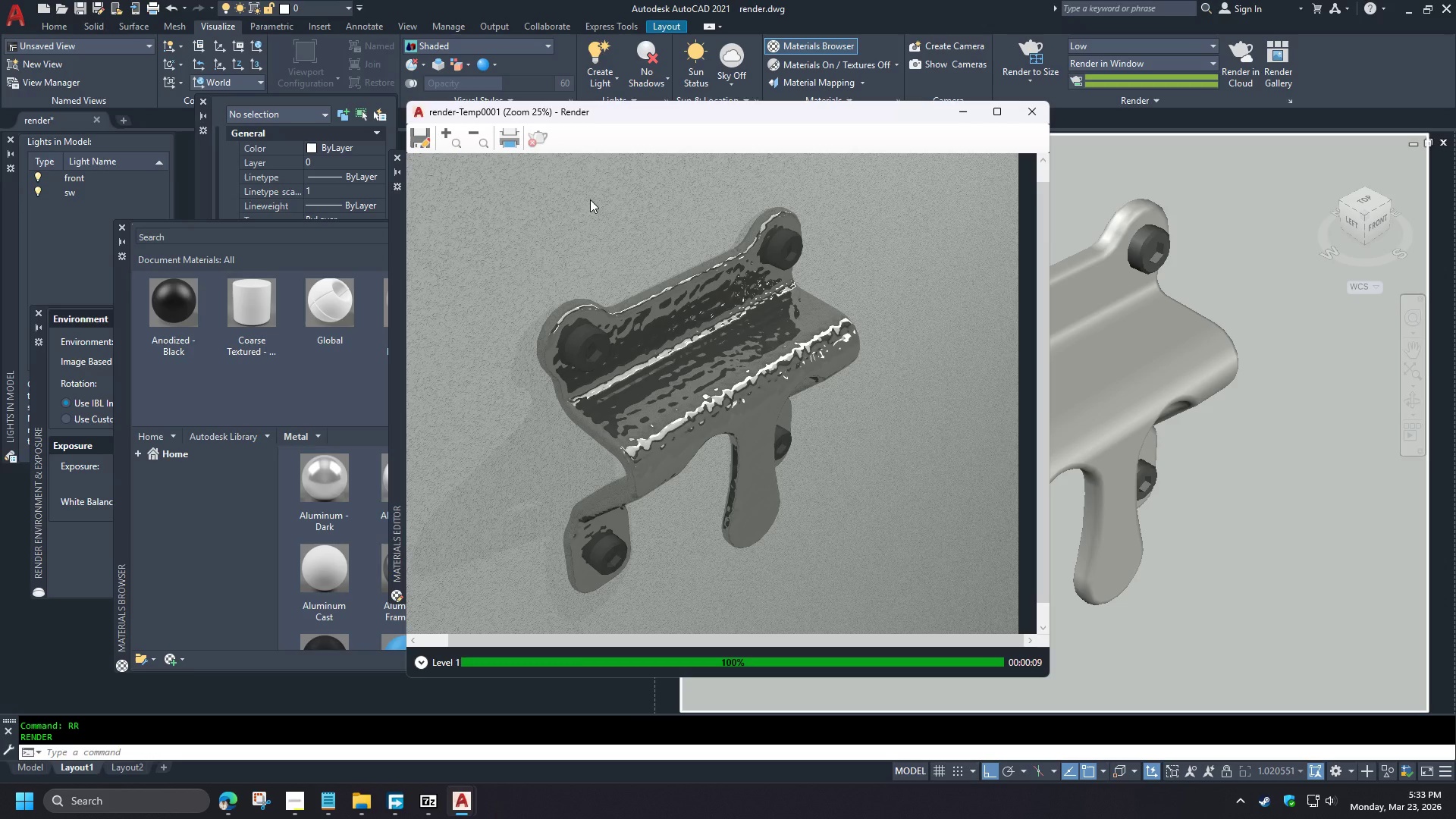 
wait(12.91)
 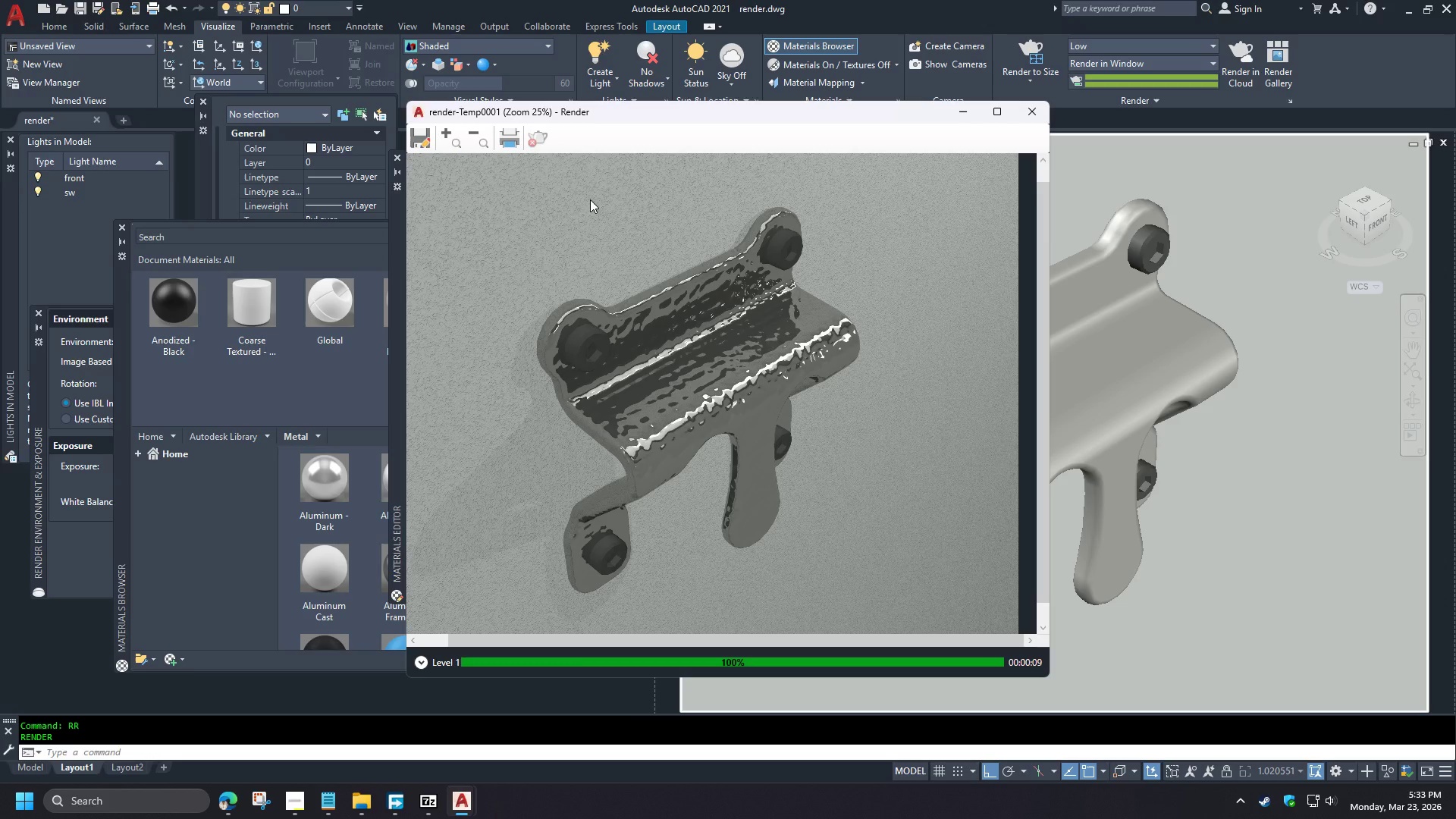 
left_click([1036, 119])
 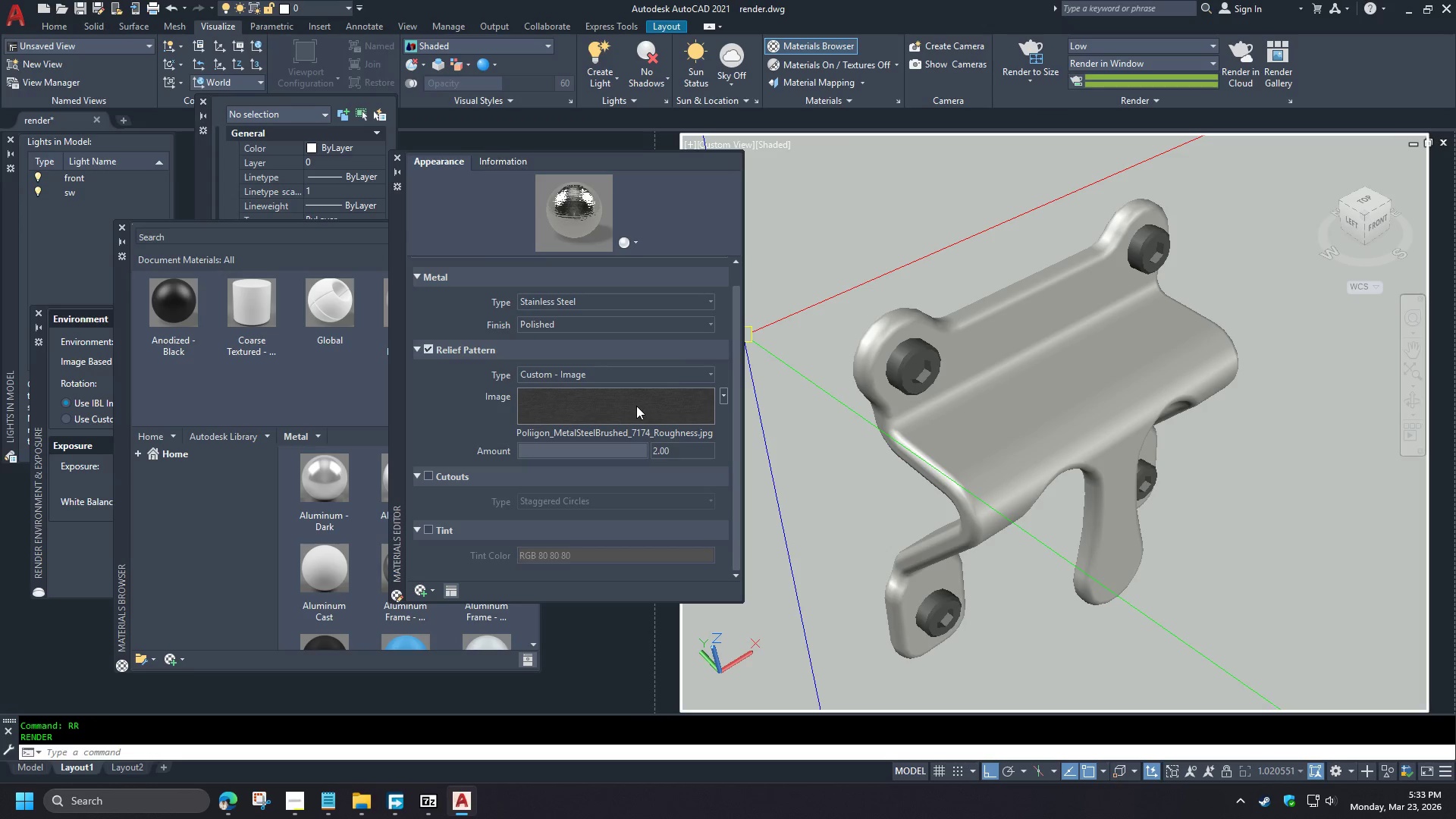 
left_click([635, 406])
 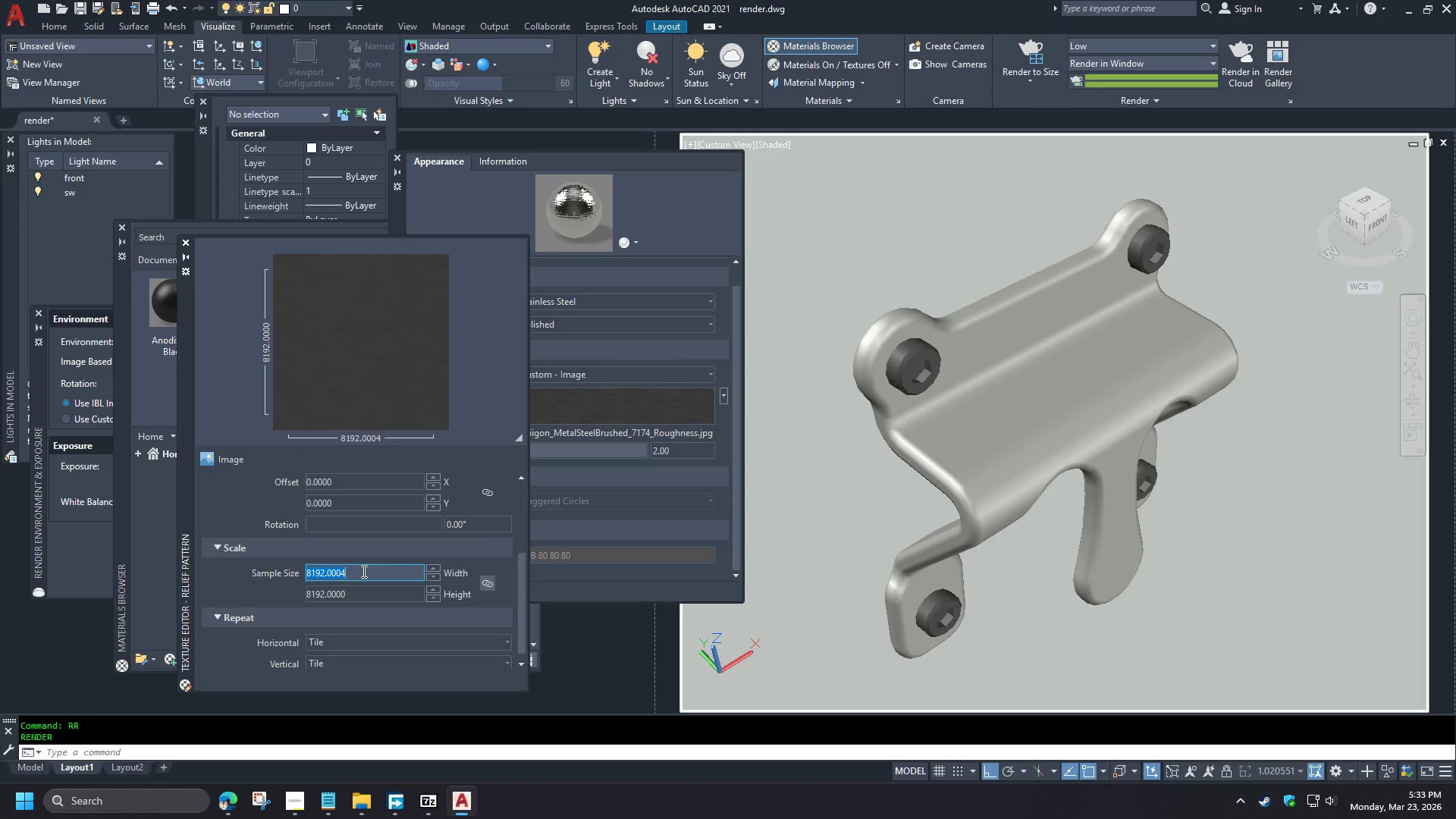 
key(Numpad1)
 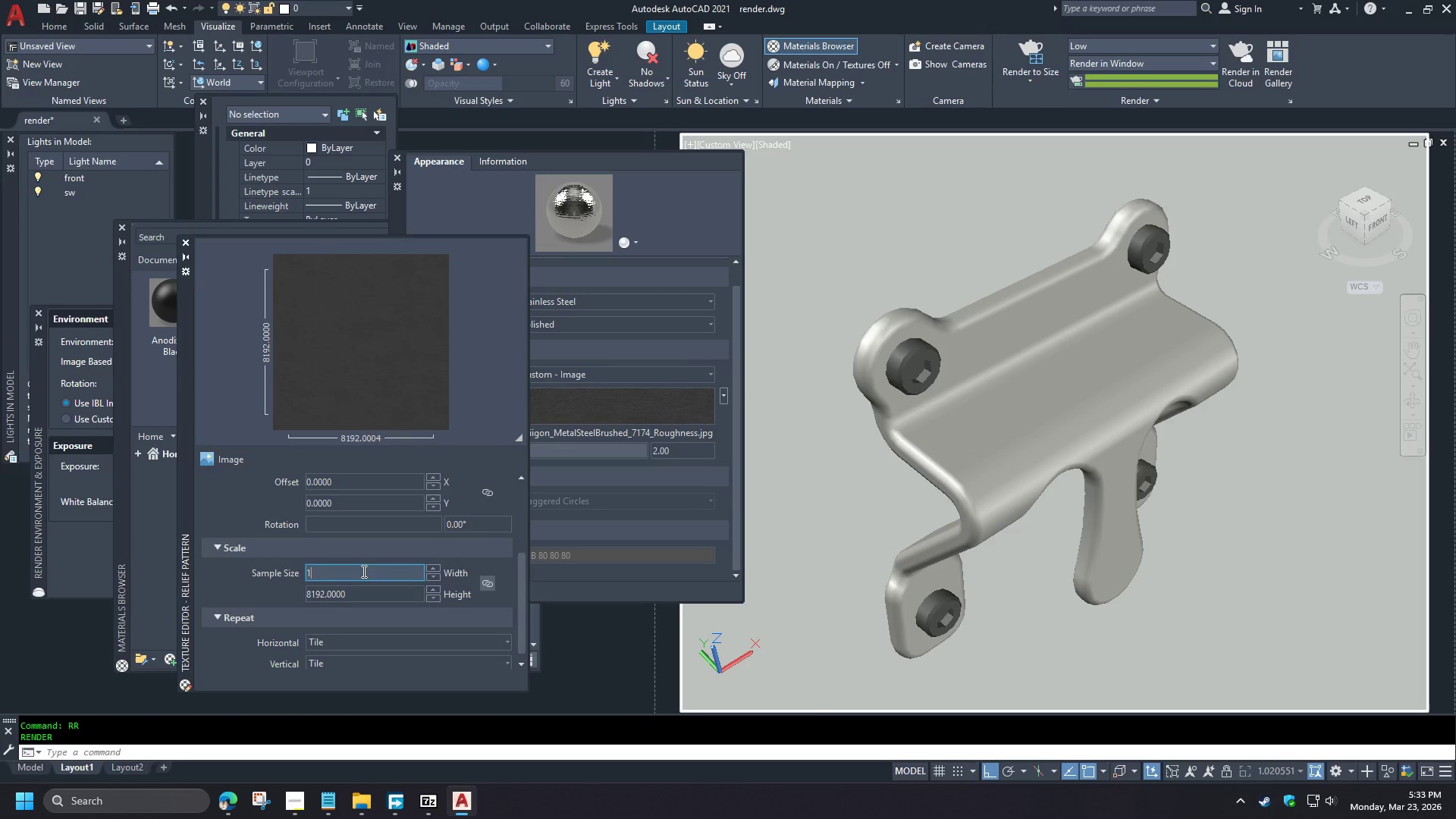 
key(Numpad0)
 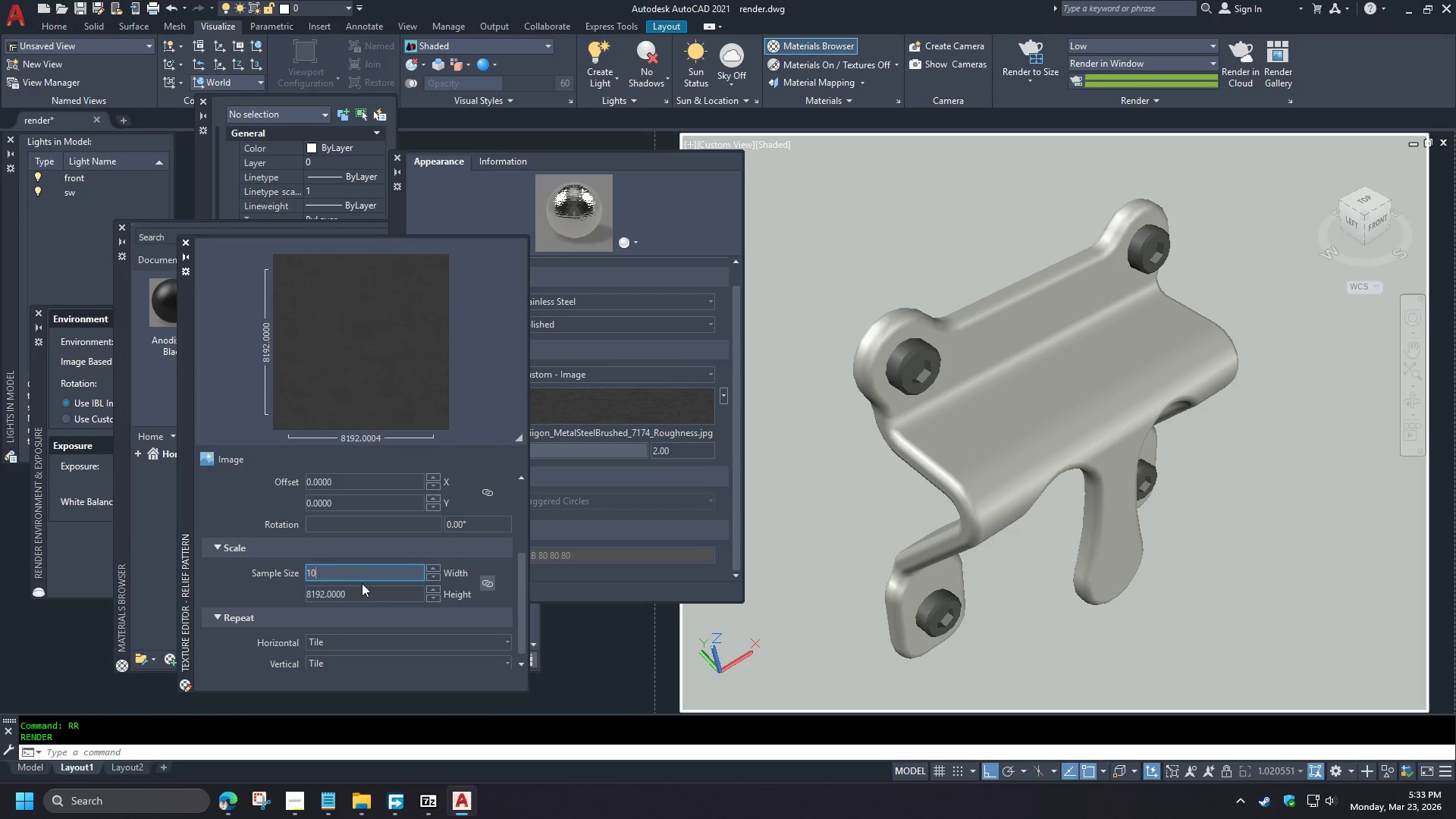 
key(Numpad0)
 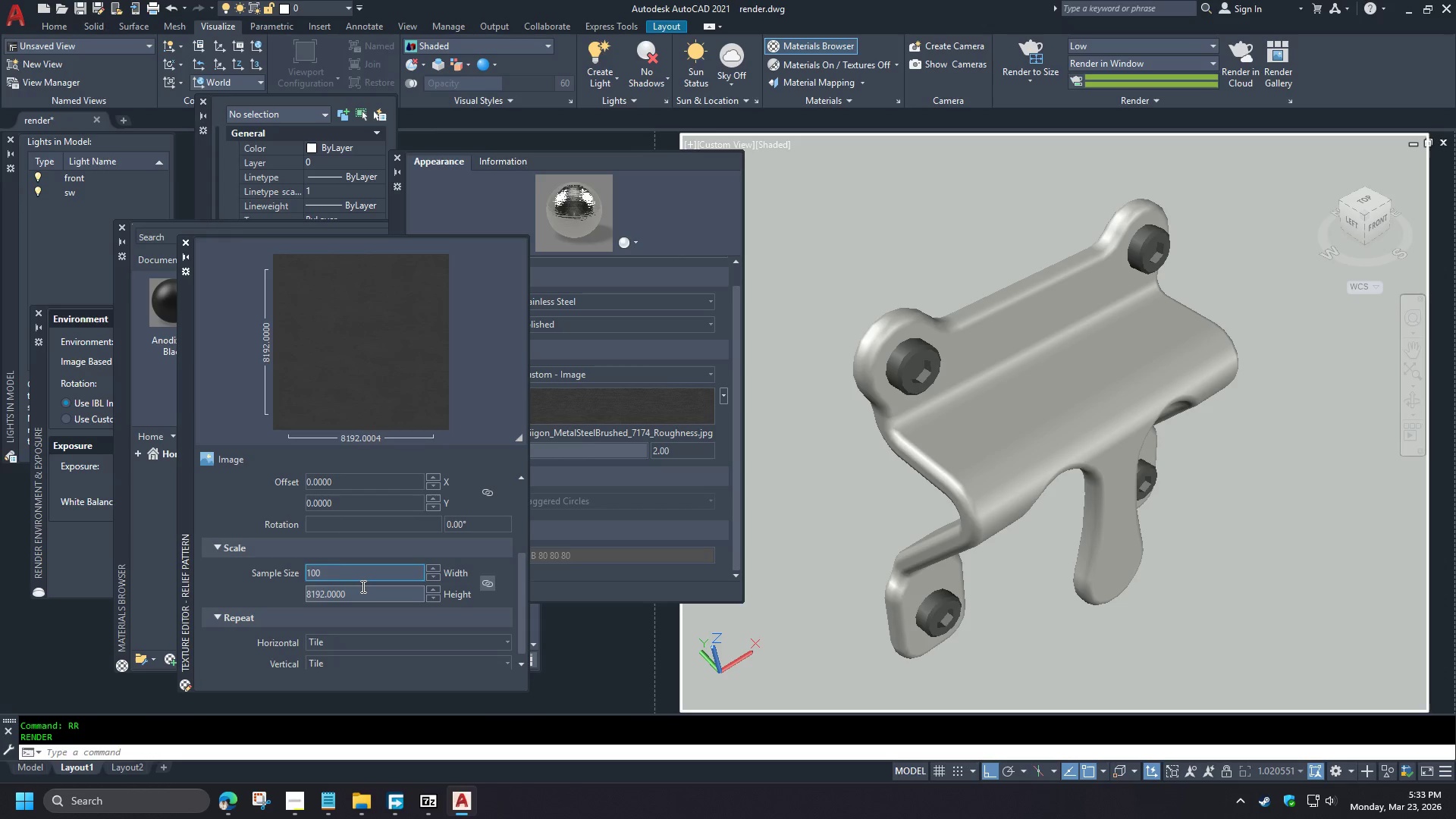 
key(NumpadEnter)
 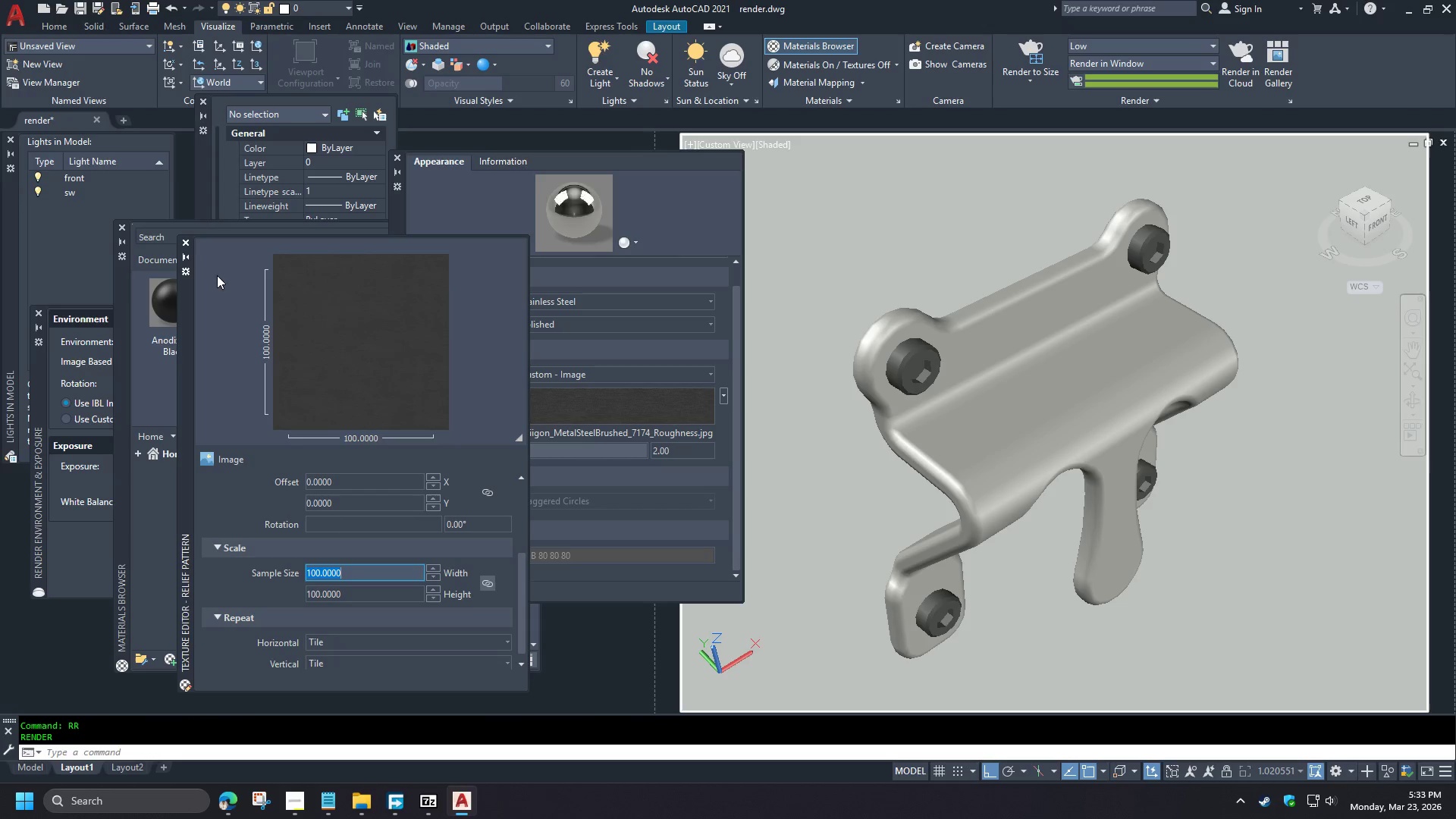 
left_click([187, 244])
 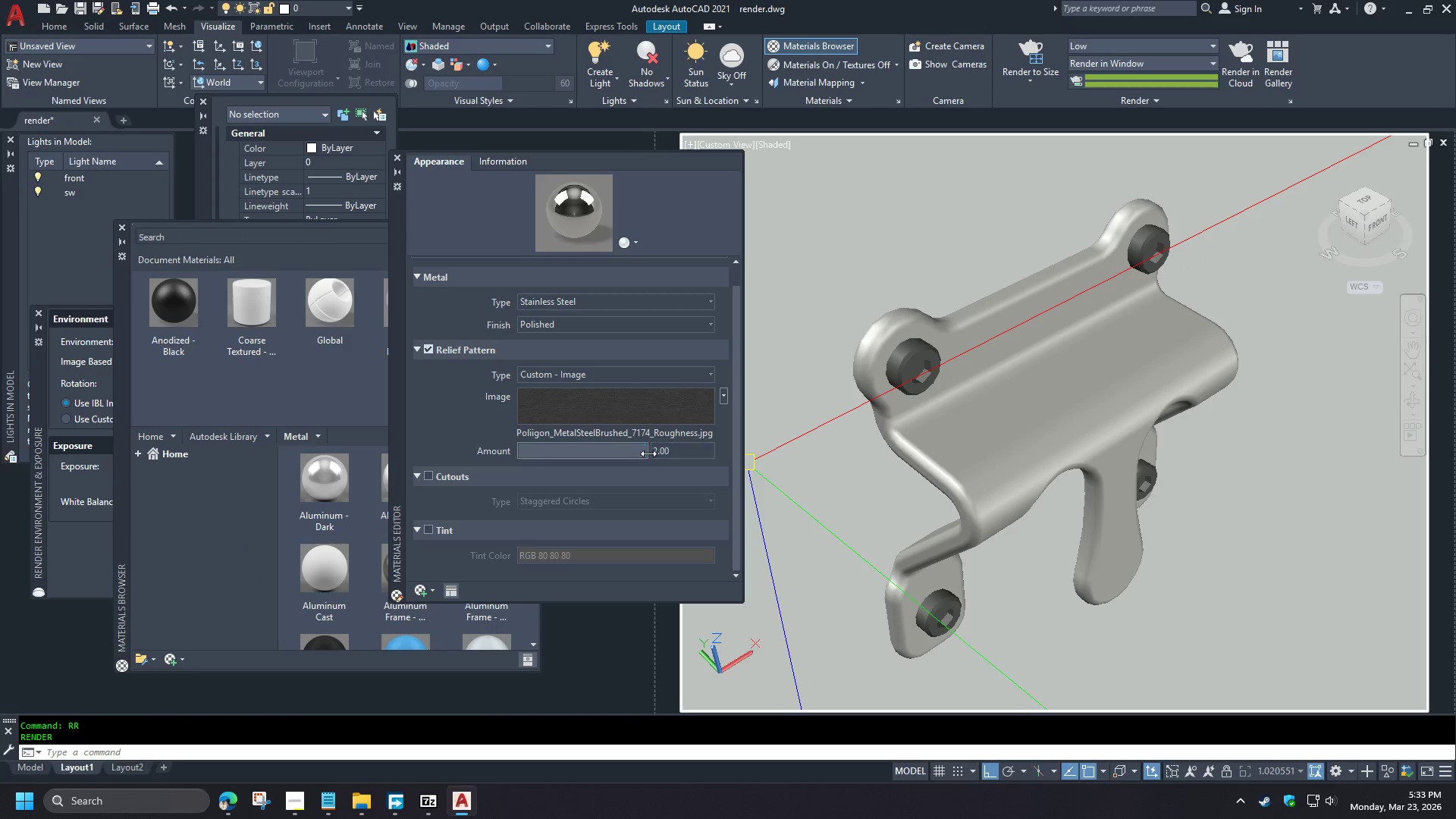 
left_click_drag(start_coordinate=[642, 453], to_coordinate=[576, 454])
 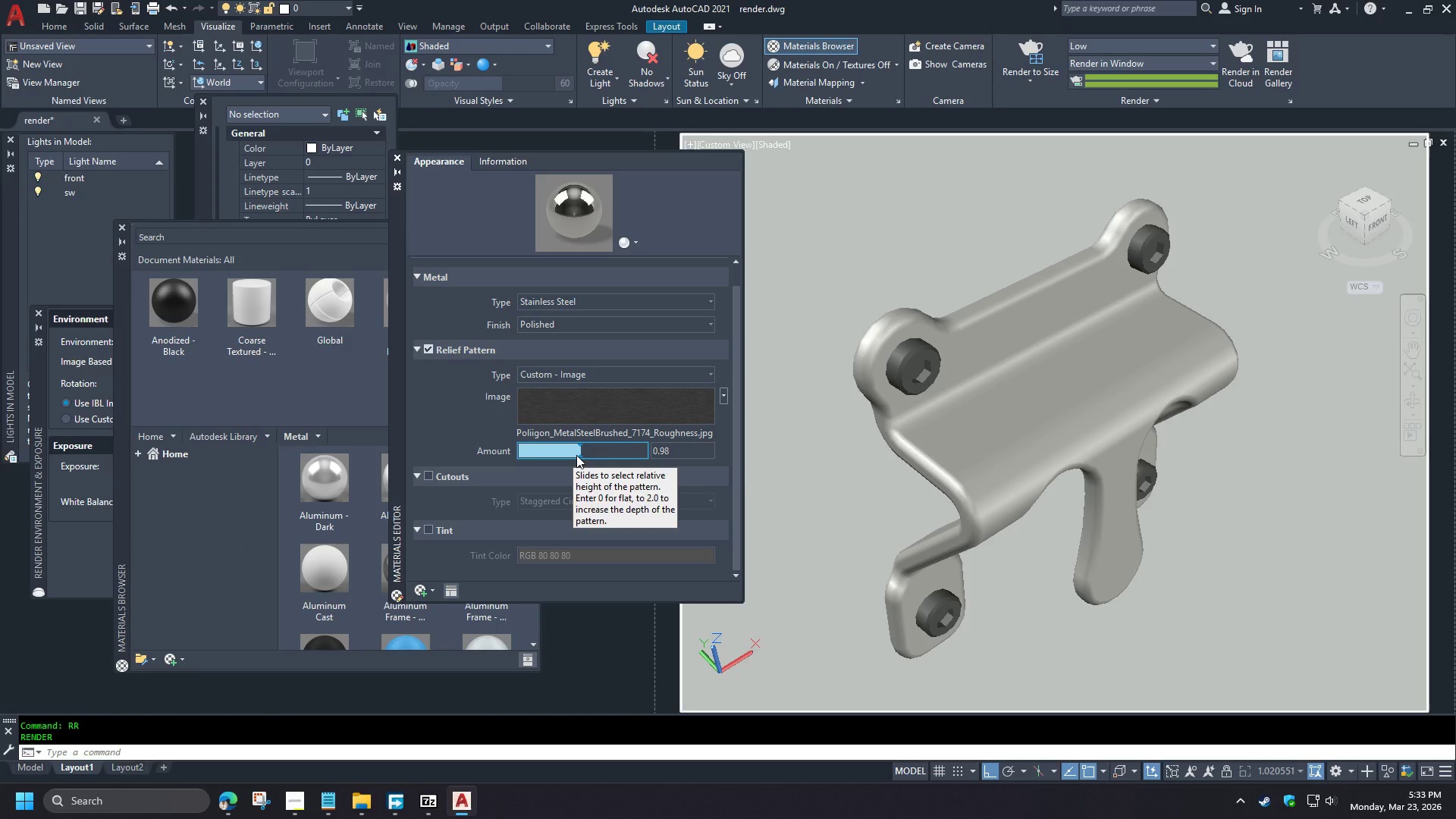 
left_click_drag(start_coordinate=[576, 455], to_coordinate=[563, 460])
 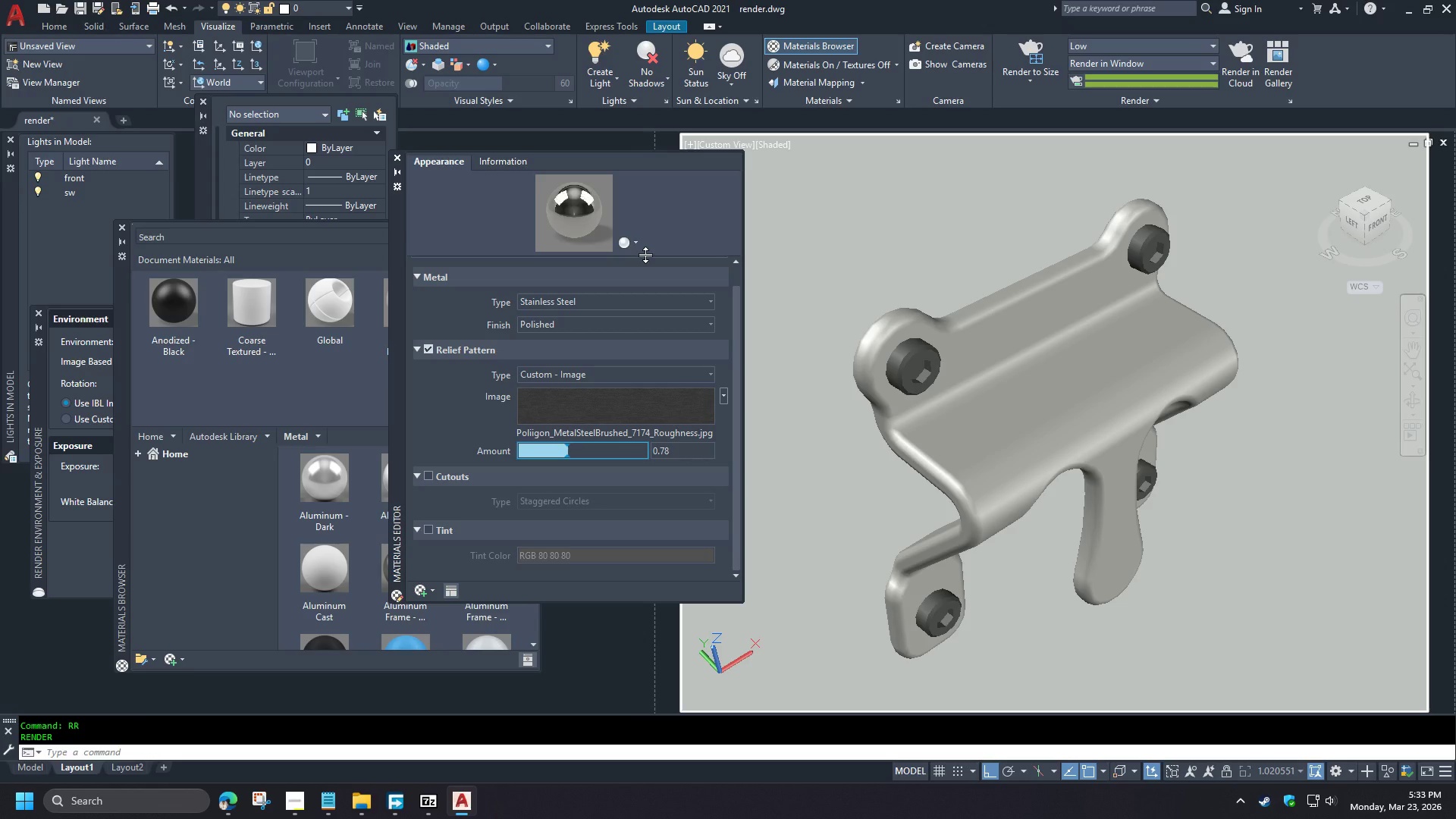 
left_click_drag(start_coordinate=[645, 255], to_coordinate=[639, 345])
 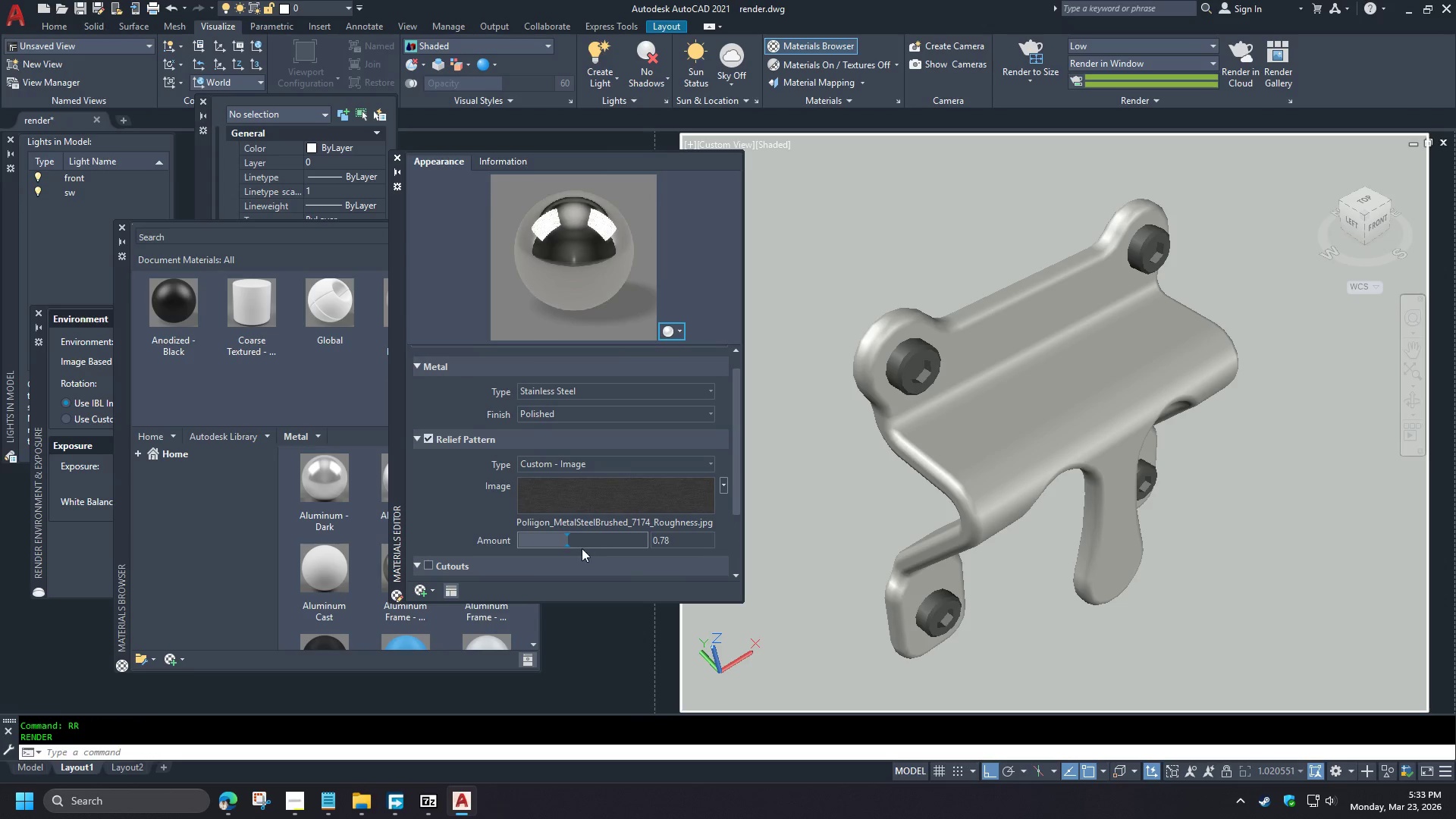 
left_click_drag(start_coordinate=[582, 544], to_coordinate=[608, 541])
 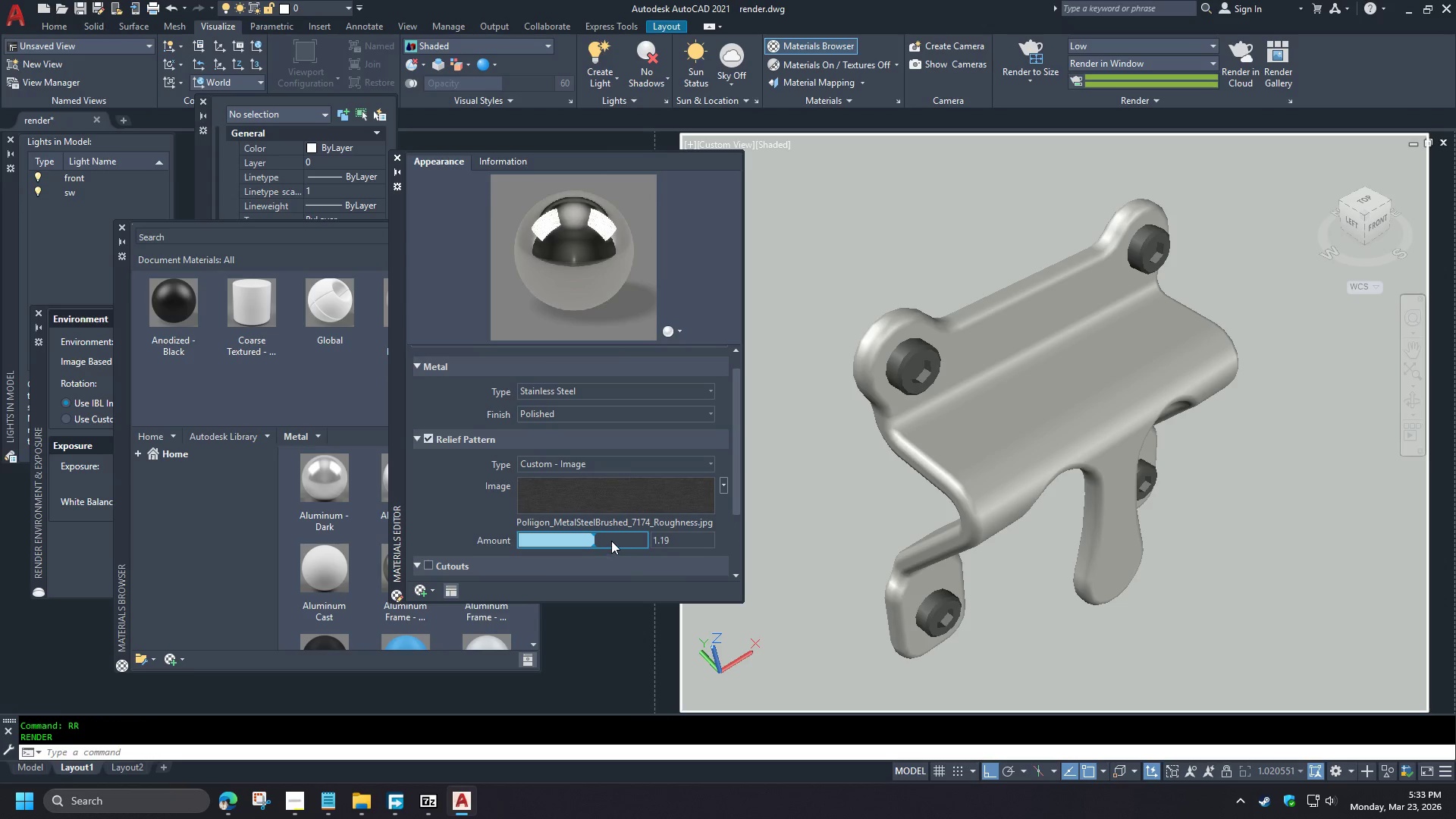 
left_click_drag(start_coordinate=[610, 539], to_coordinate=[622, 532])
 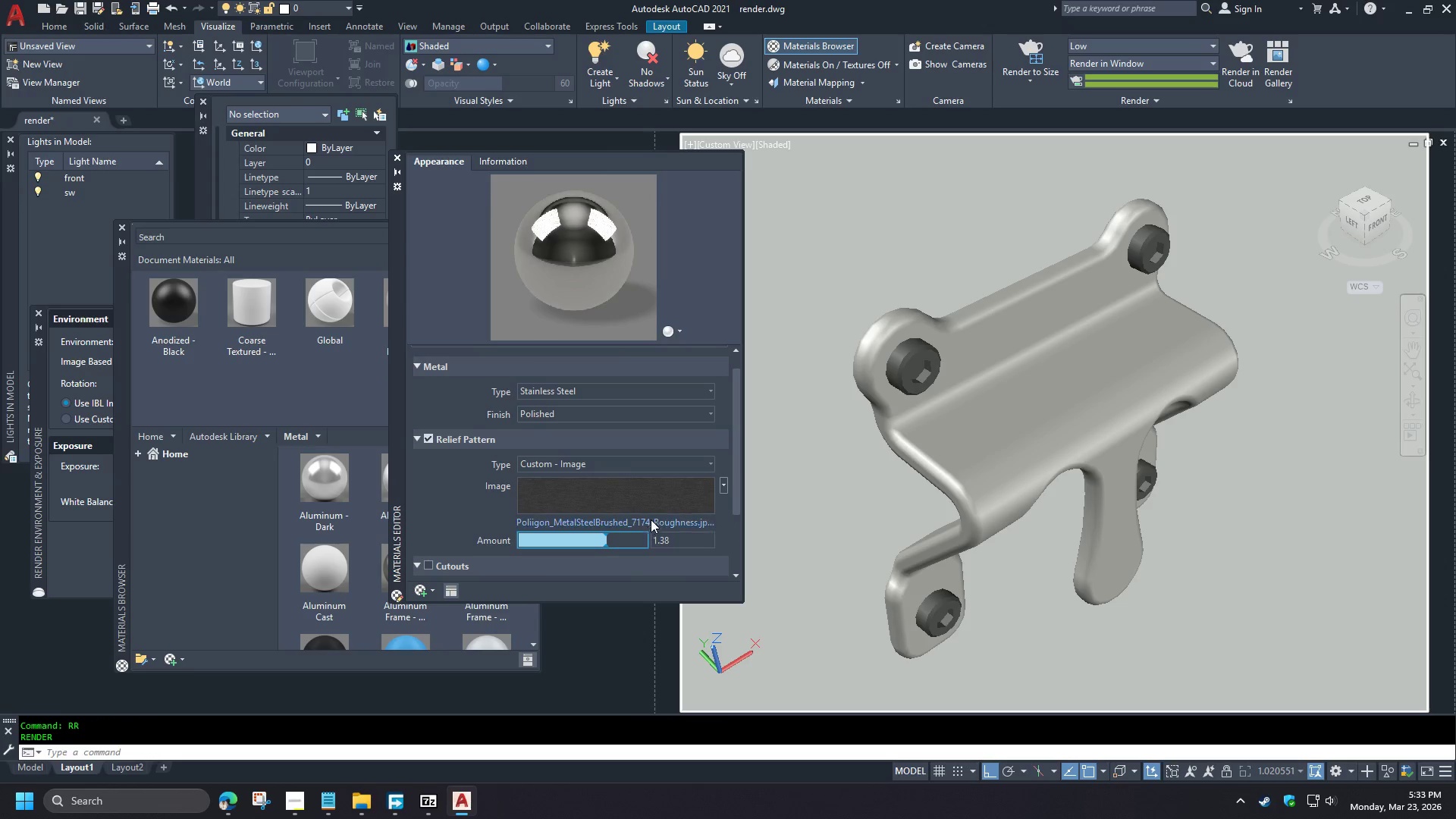 
left_click([642, 497])
 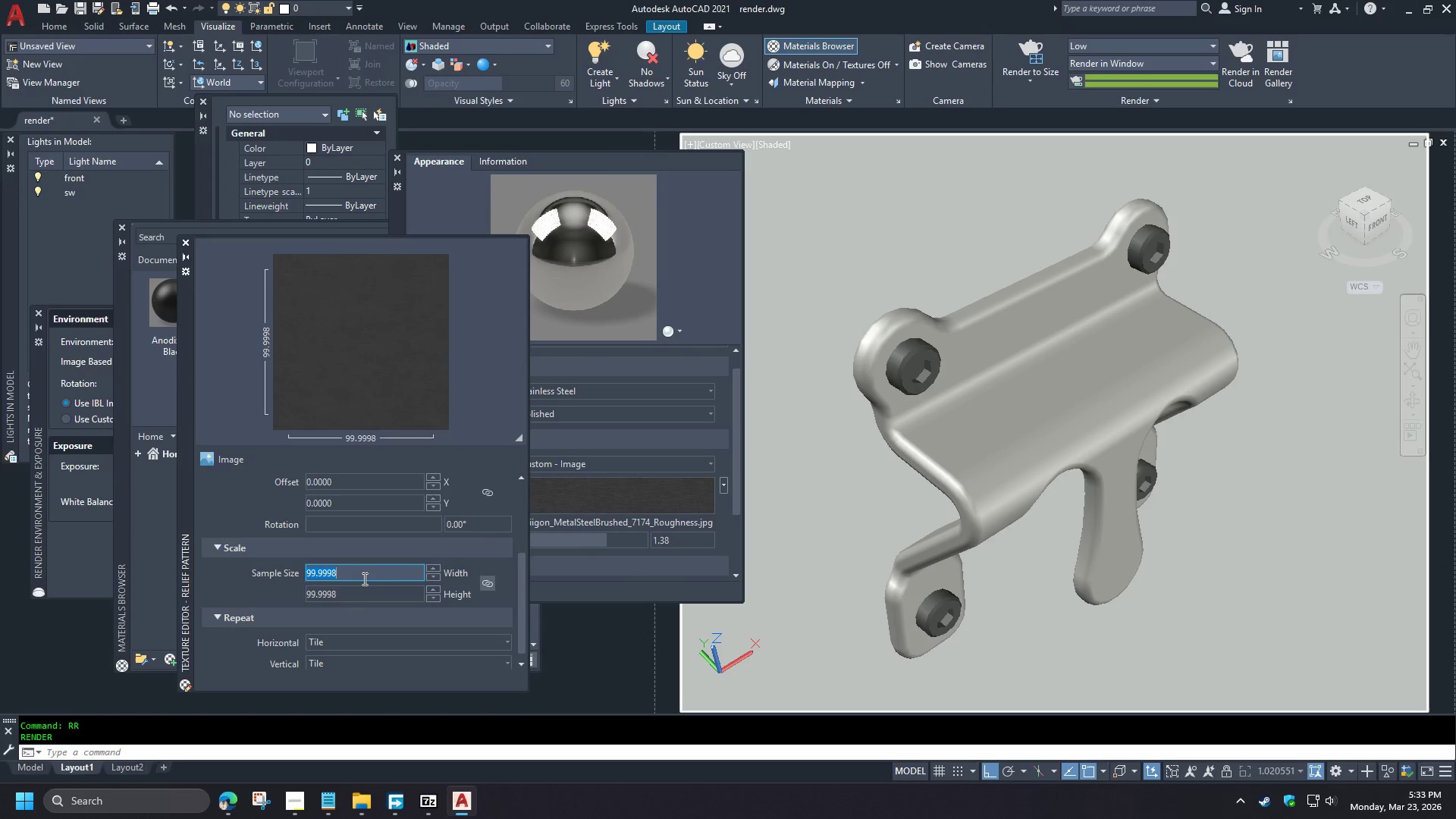 
key(Numpad5)
 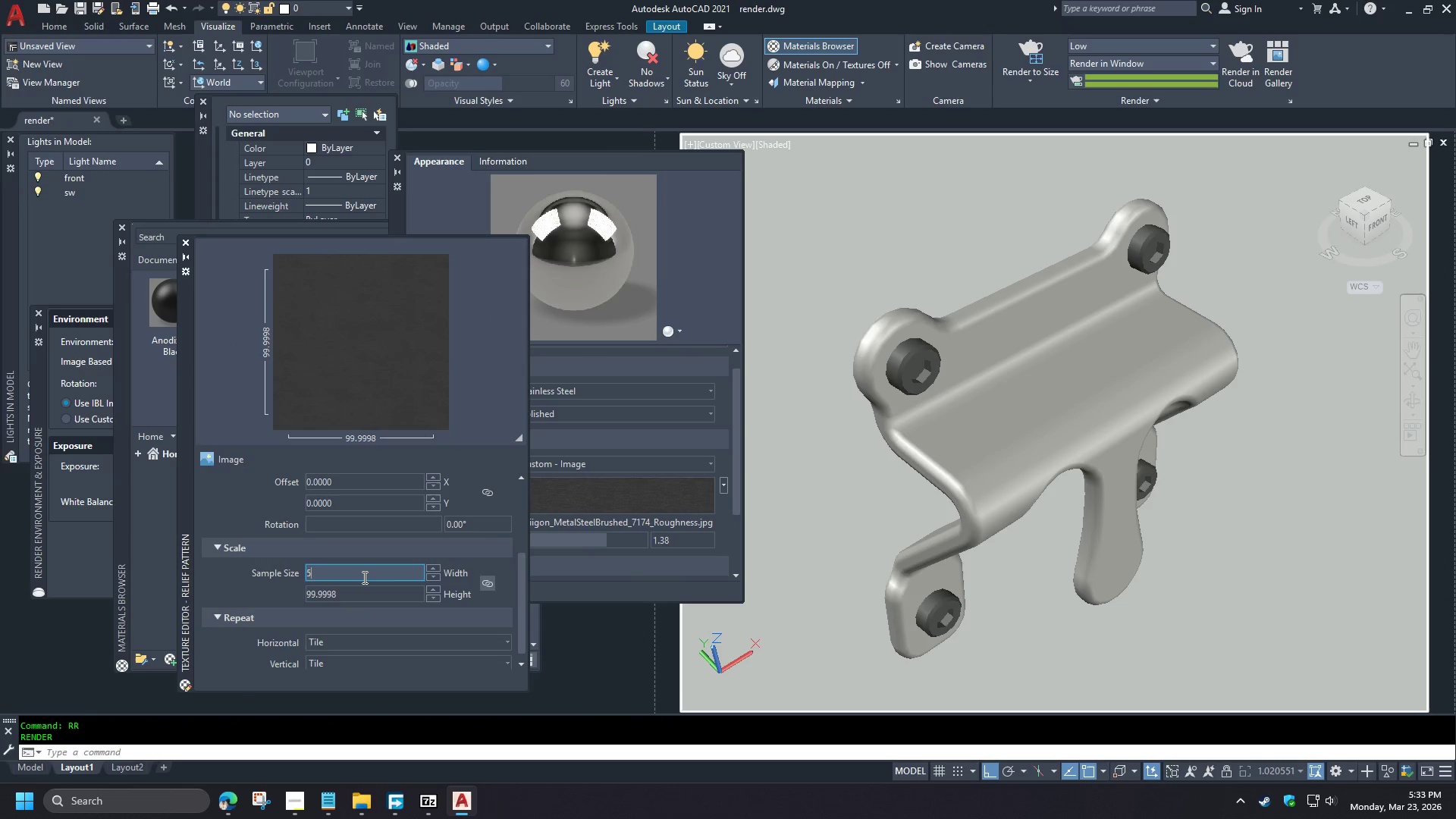 
key(Numpad0)
 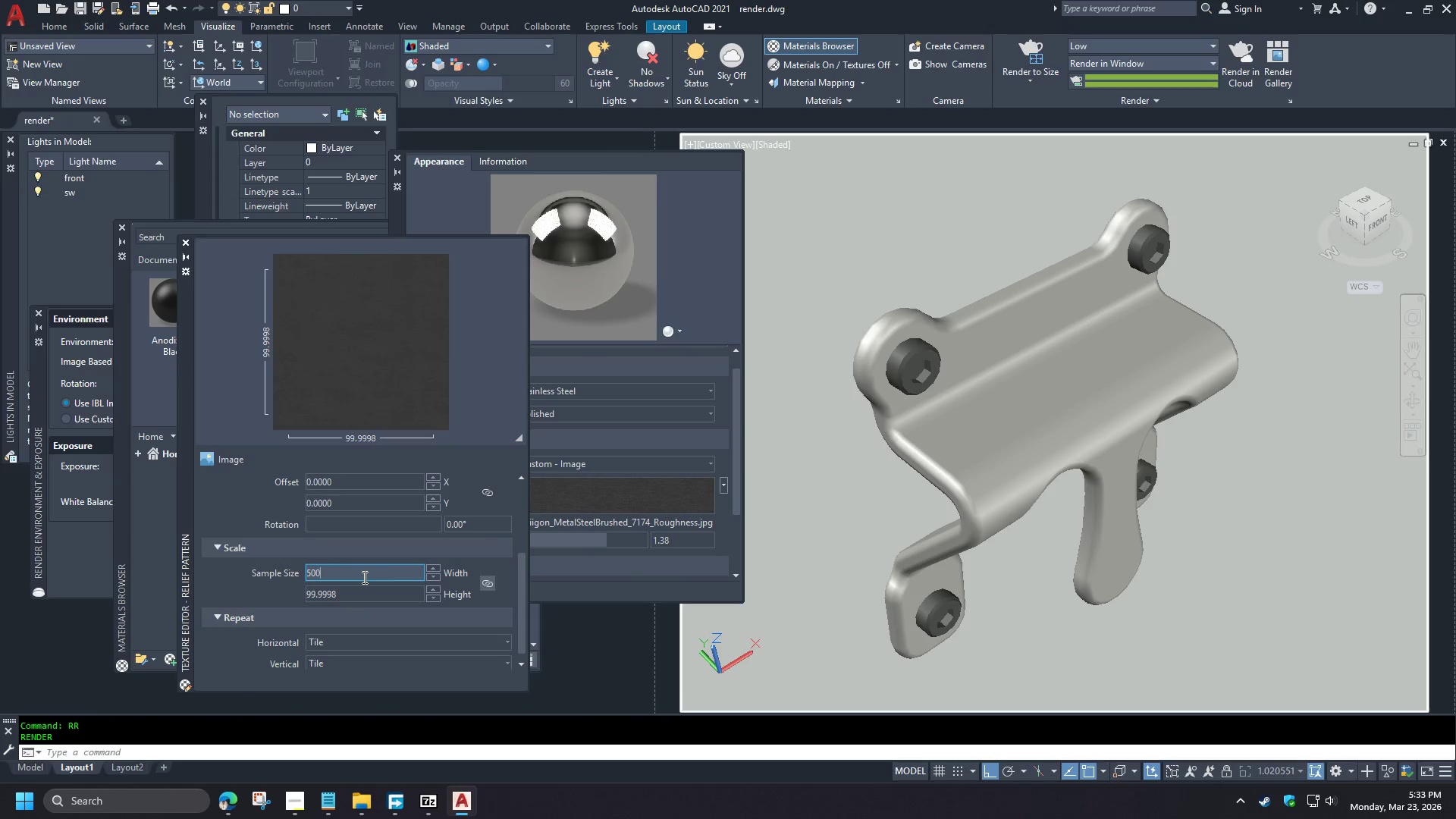 
key(Numpad0)
 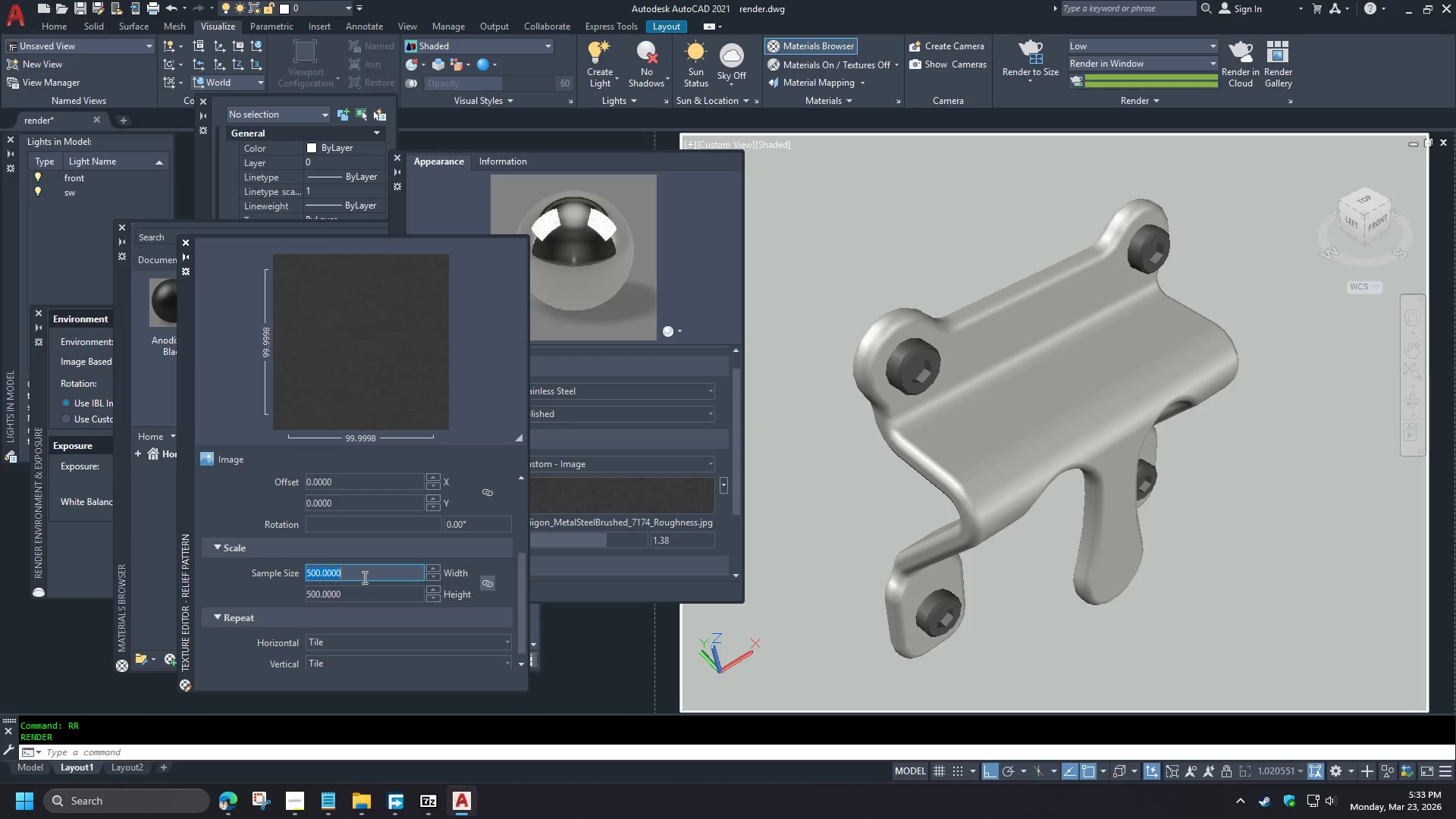 
key(NumpadEnter)
 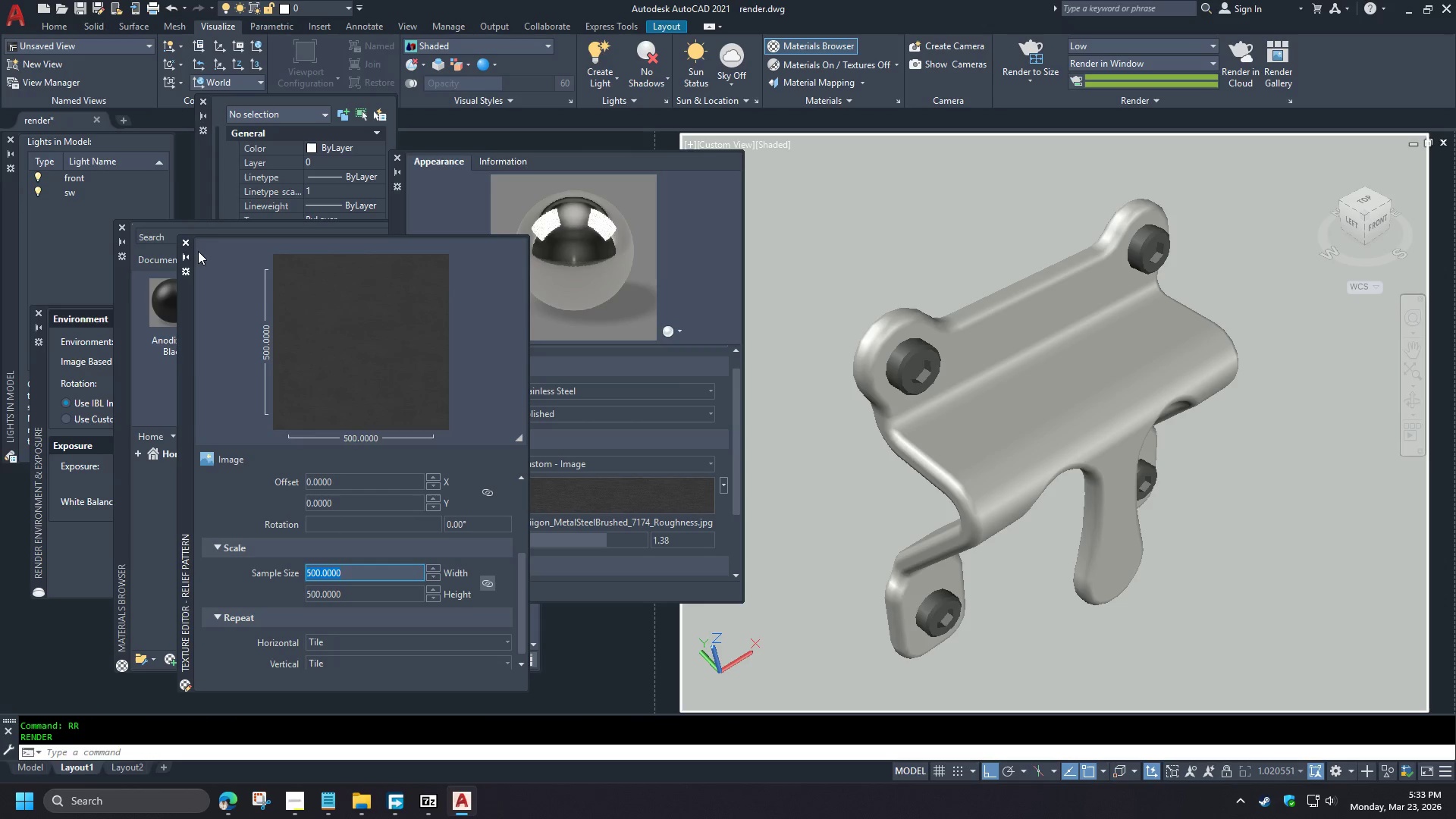 
left_click([186, 243])
 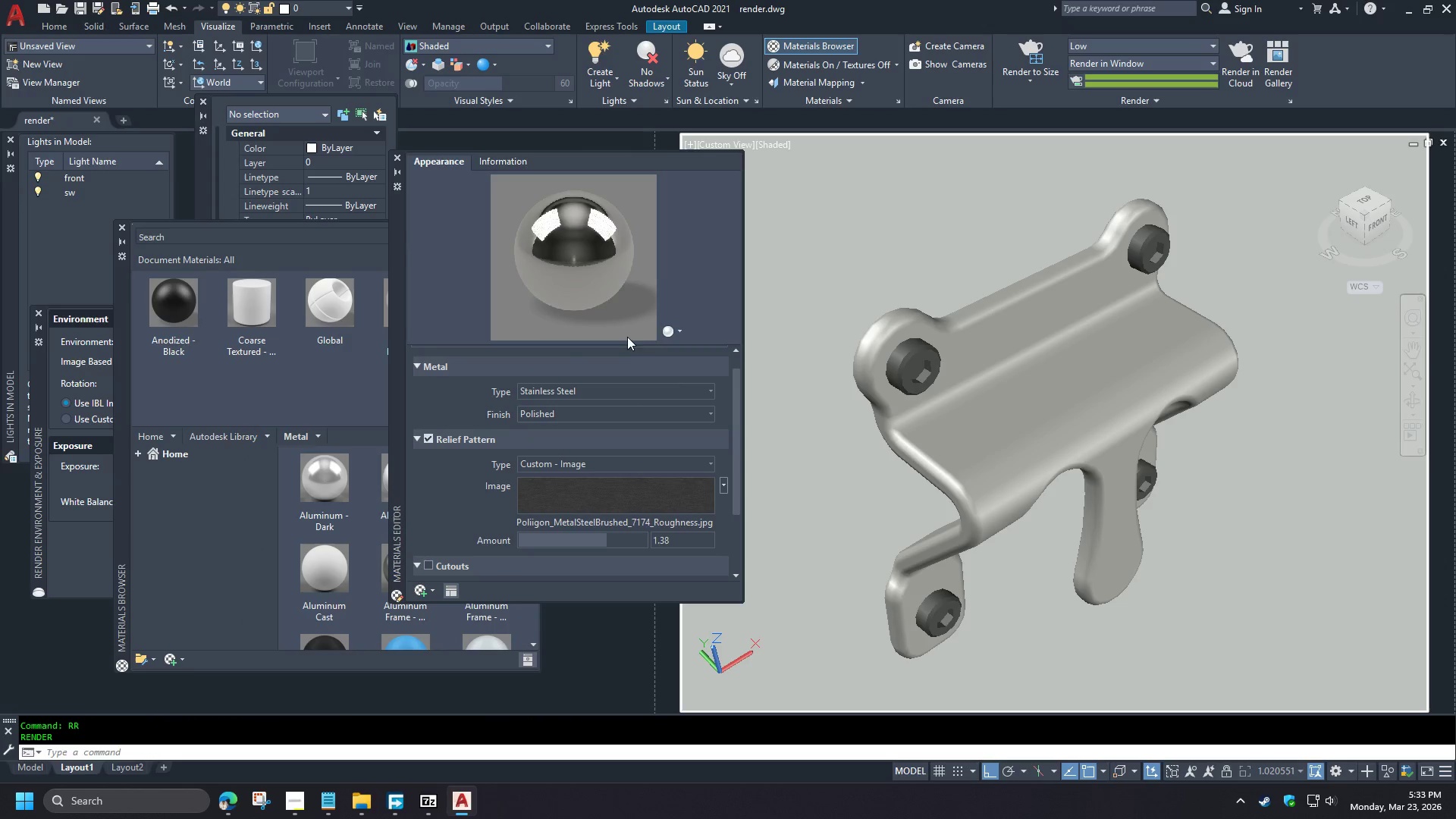 
left_click_drag(start_coordinate=[629, 346], to_coordinate=[627, 326])
 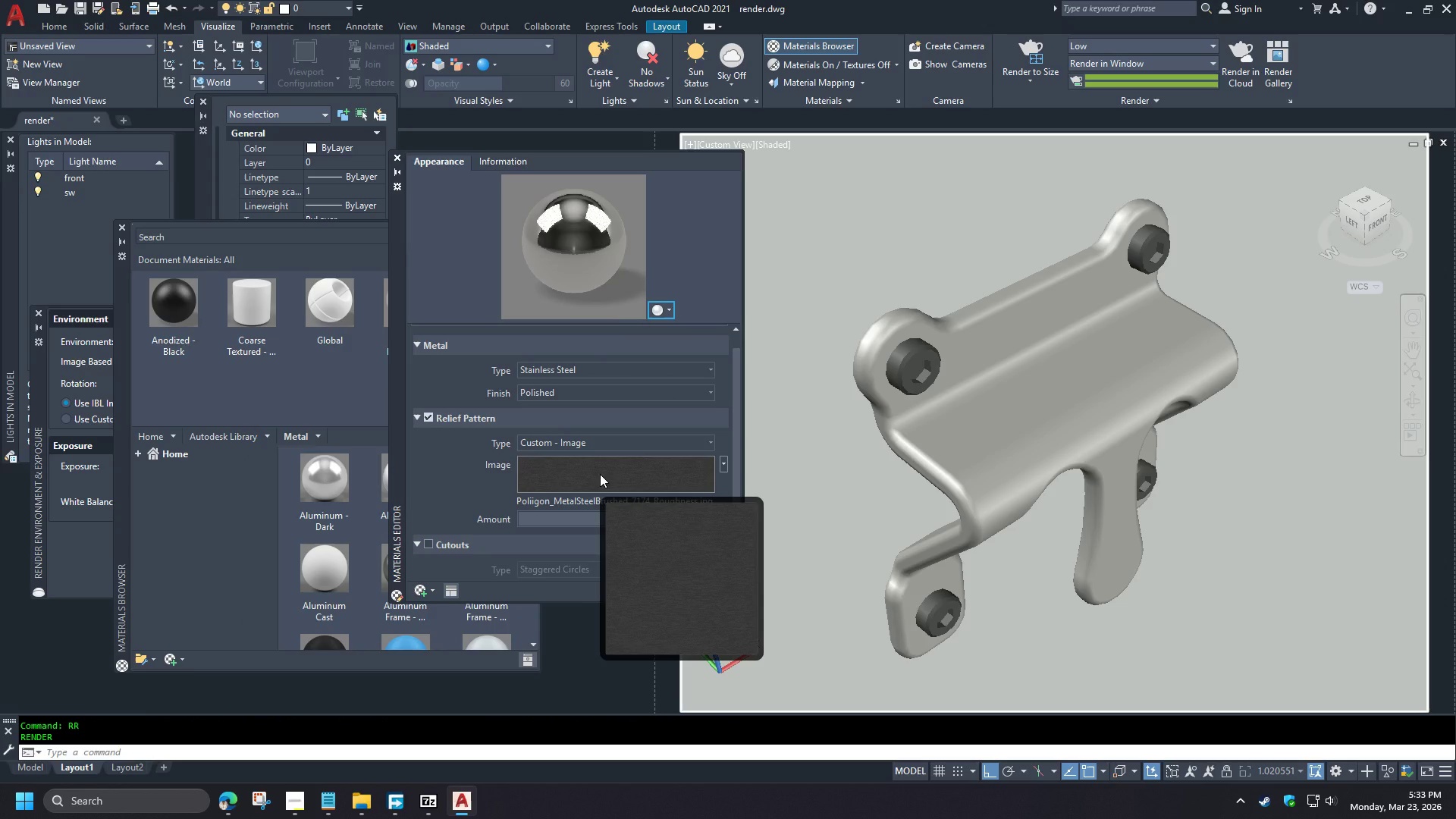 
left_click([600, 474])
 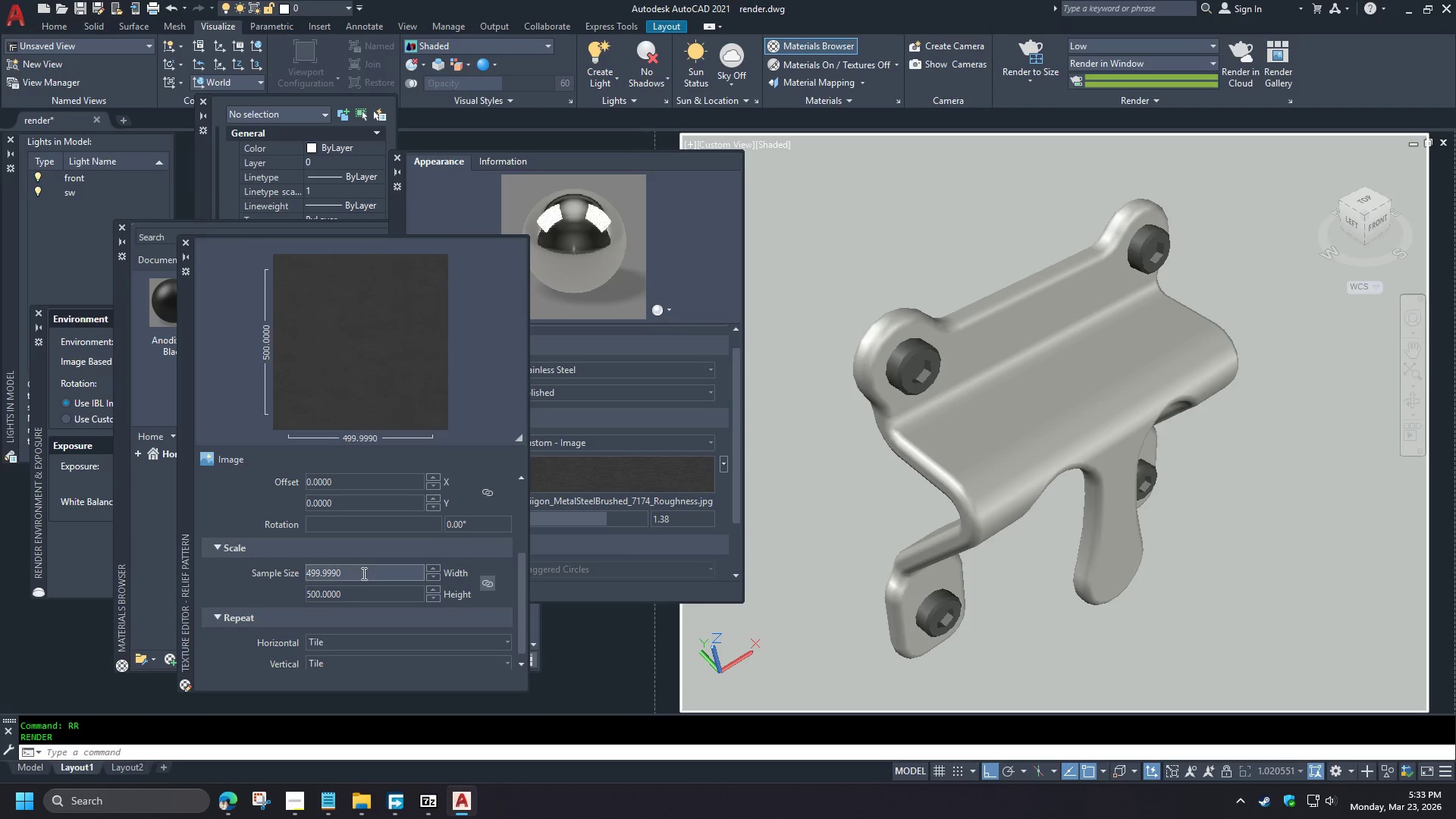 
left_click([359, 577])
 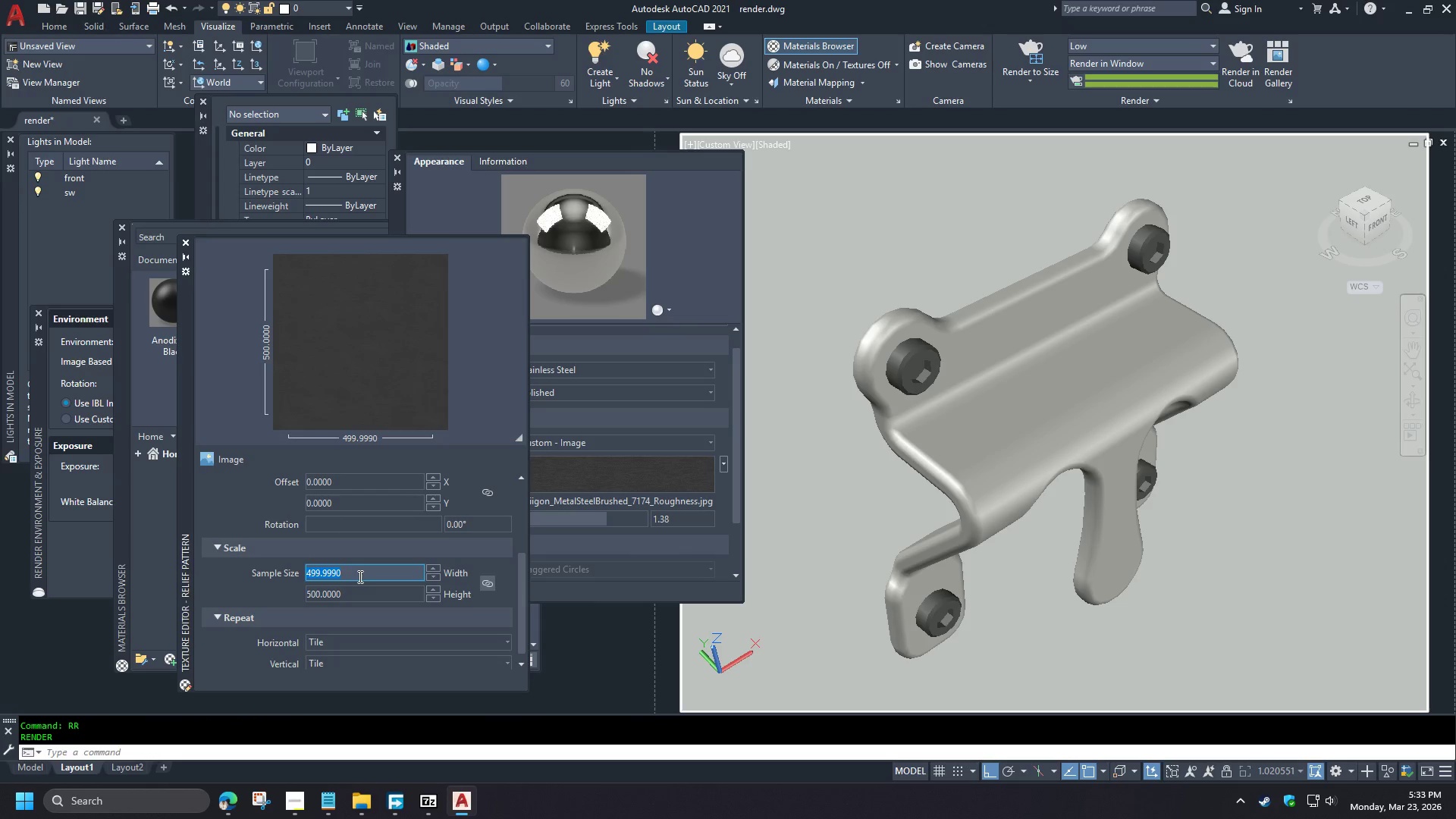 
key(Numpad1)
 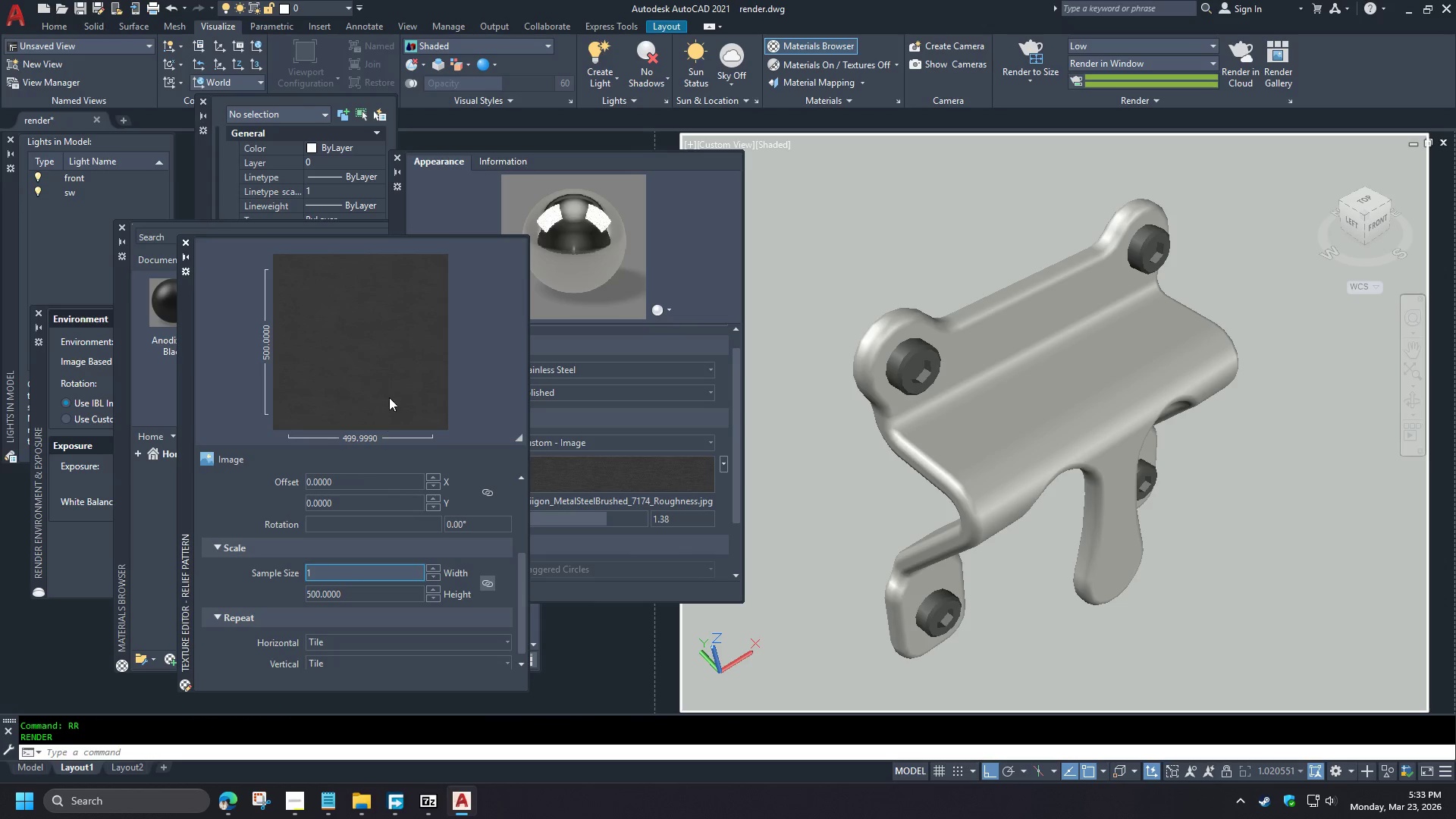 
left_click([389, 389])
 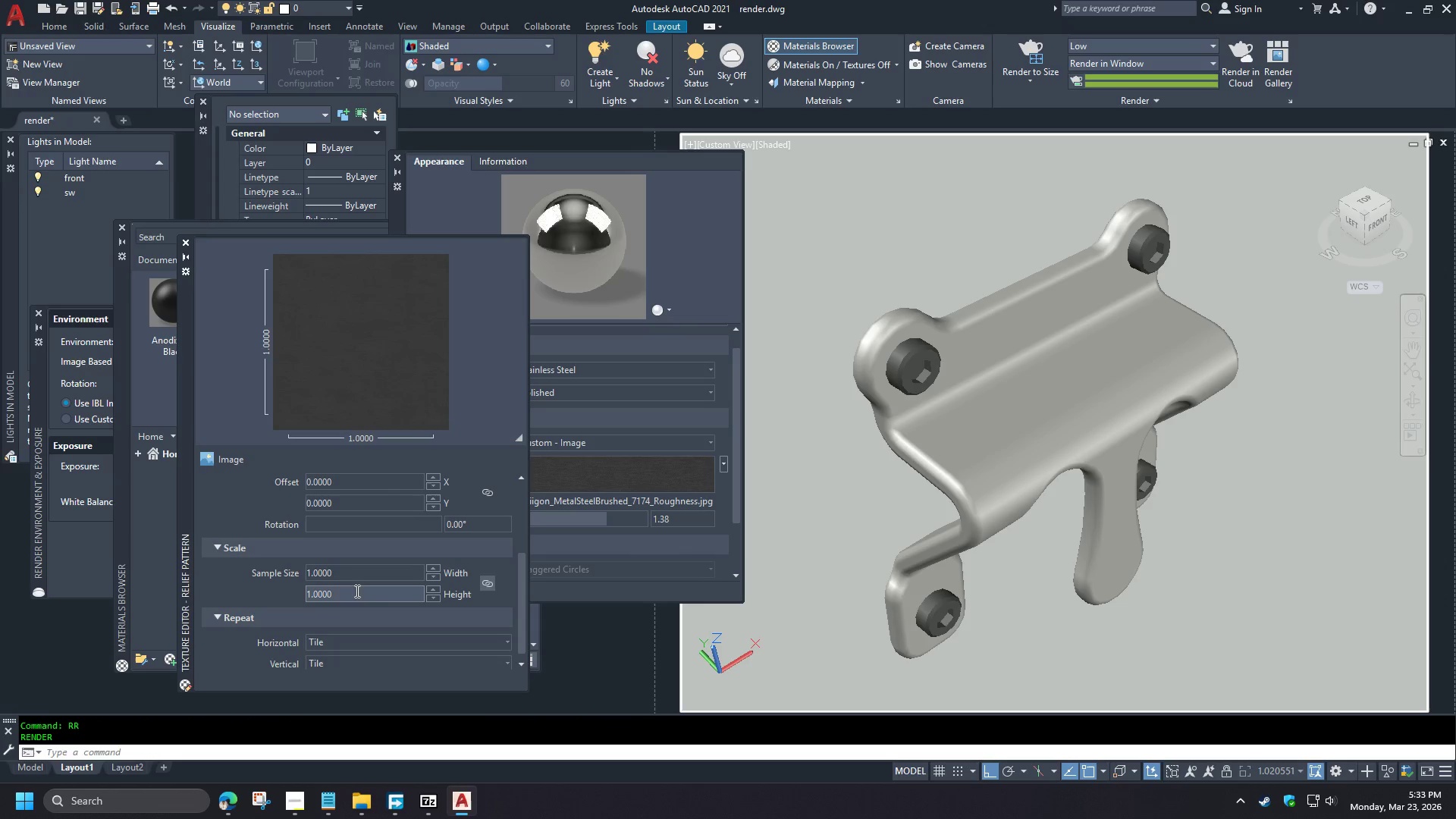 
left_click([354, 570])
 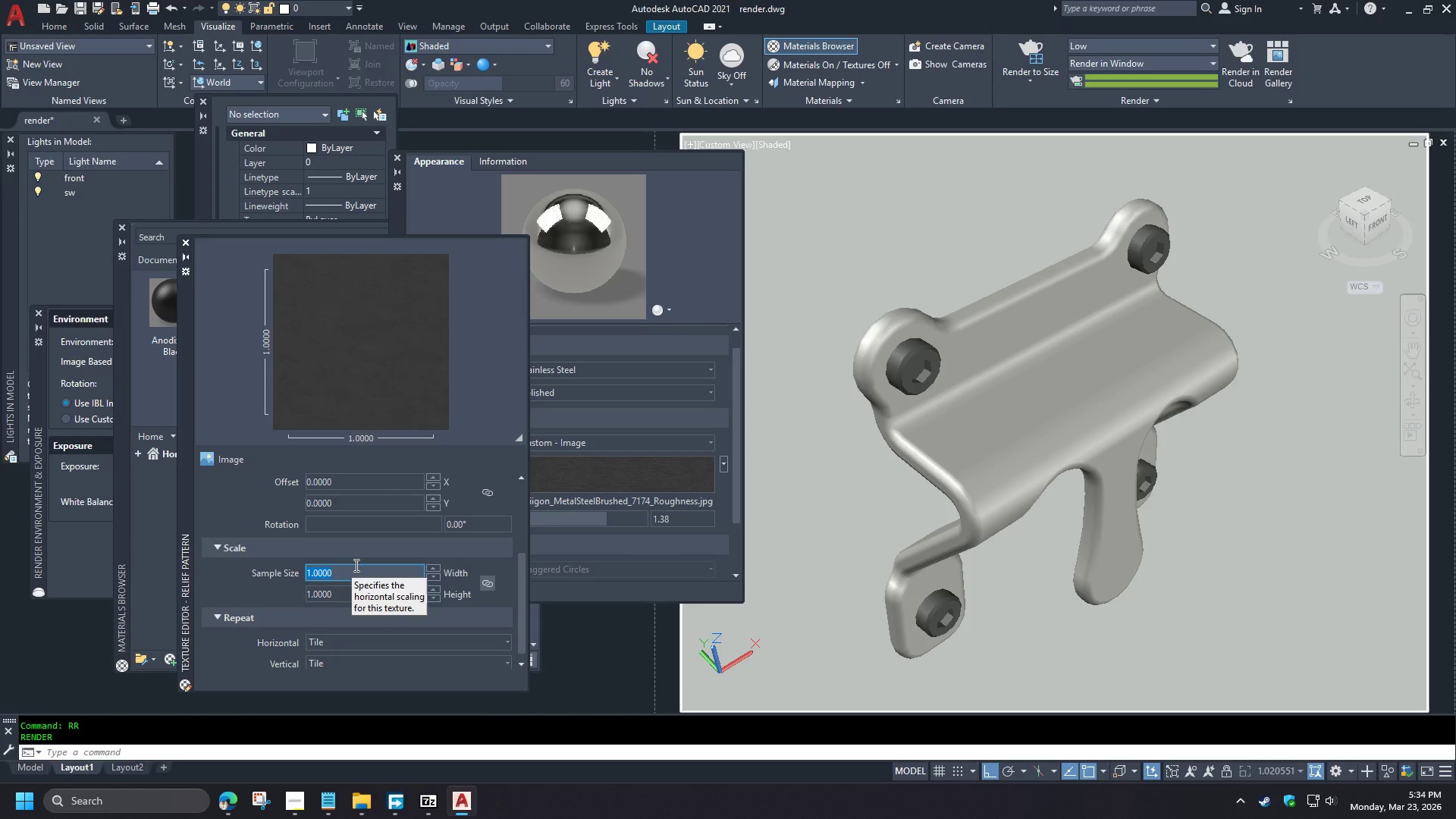 
key(Numpad5)
 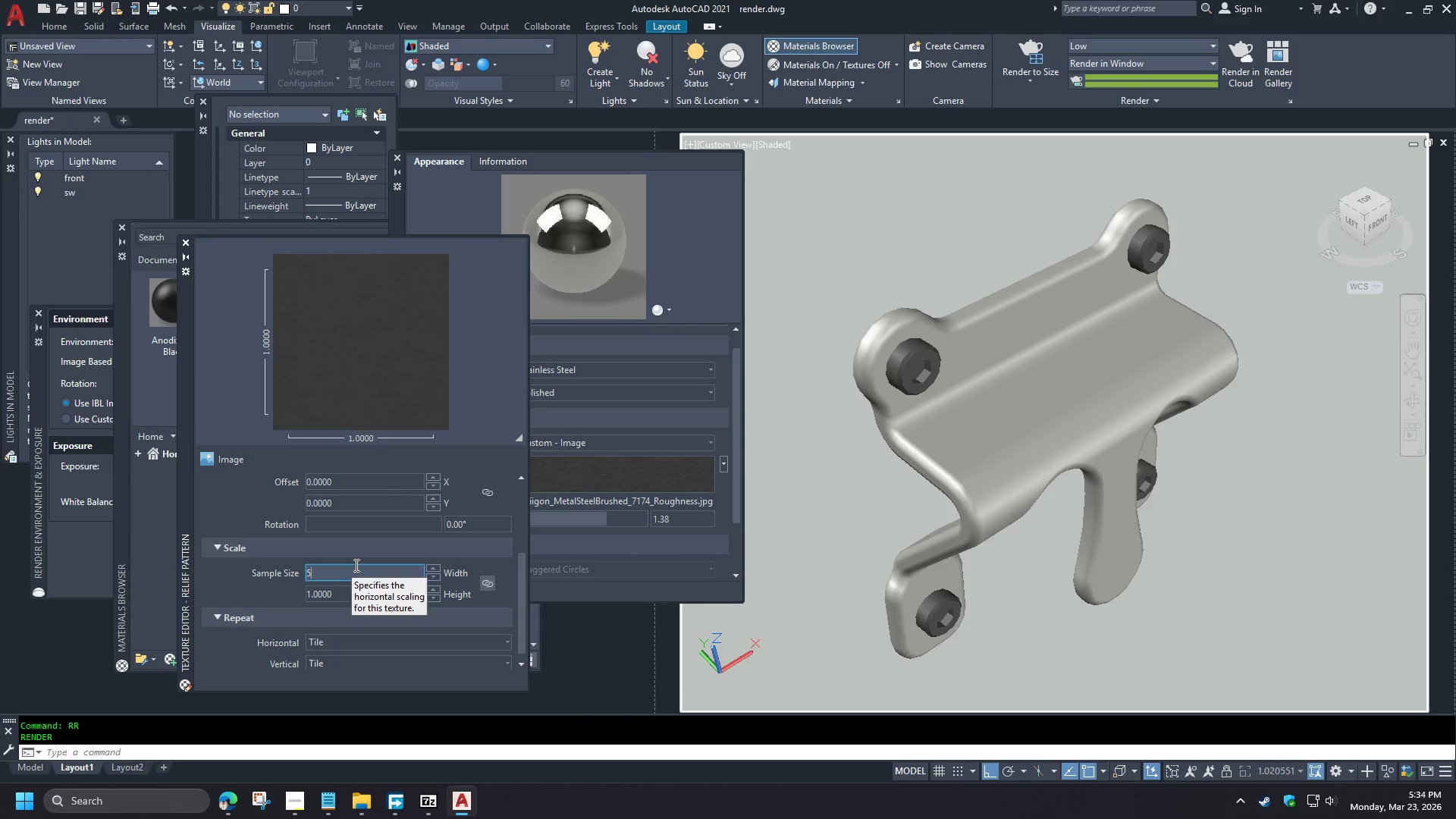 
key(Numpad0)
 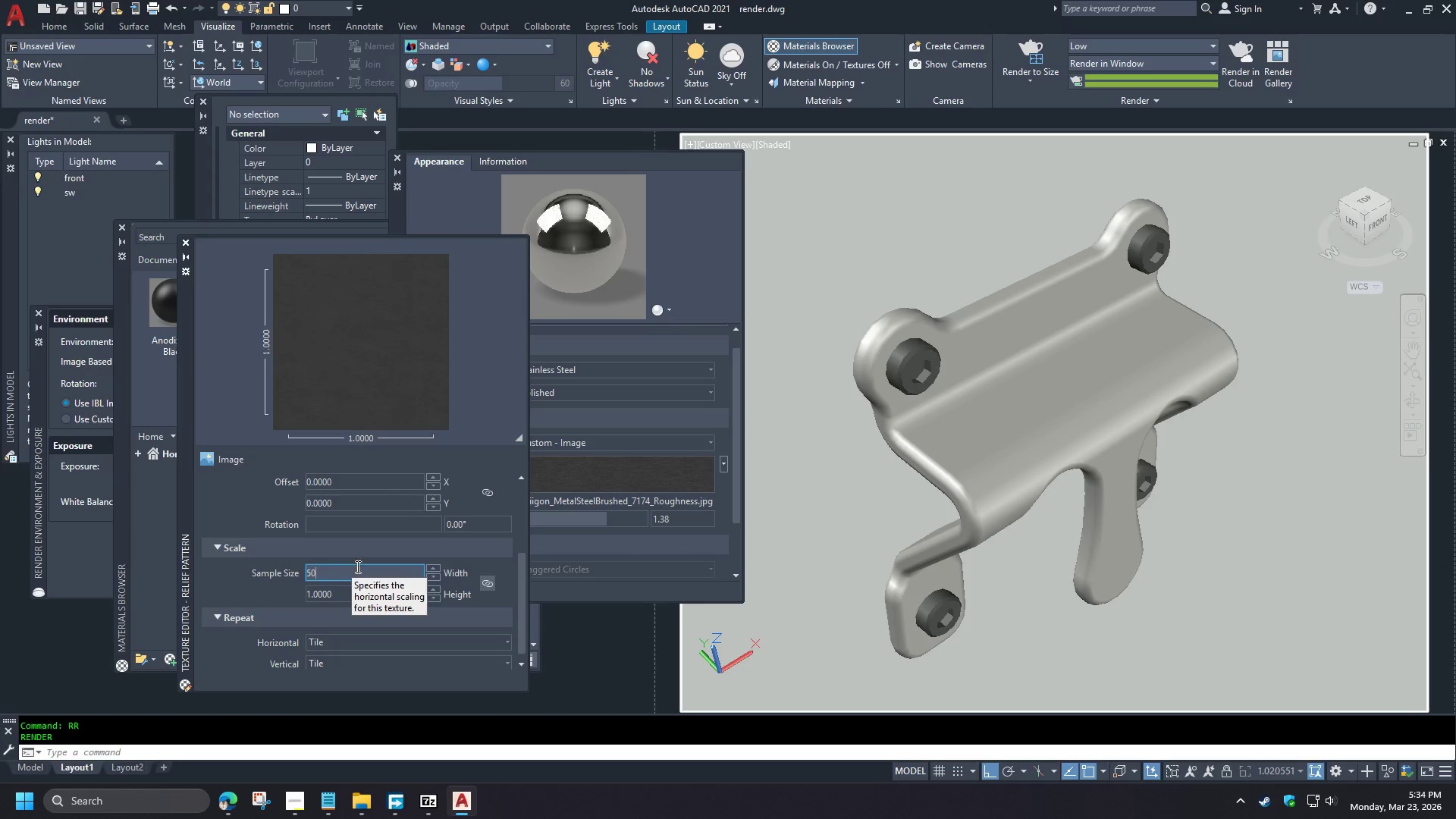 
key(Numpad0)
 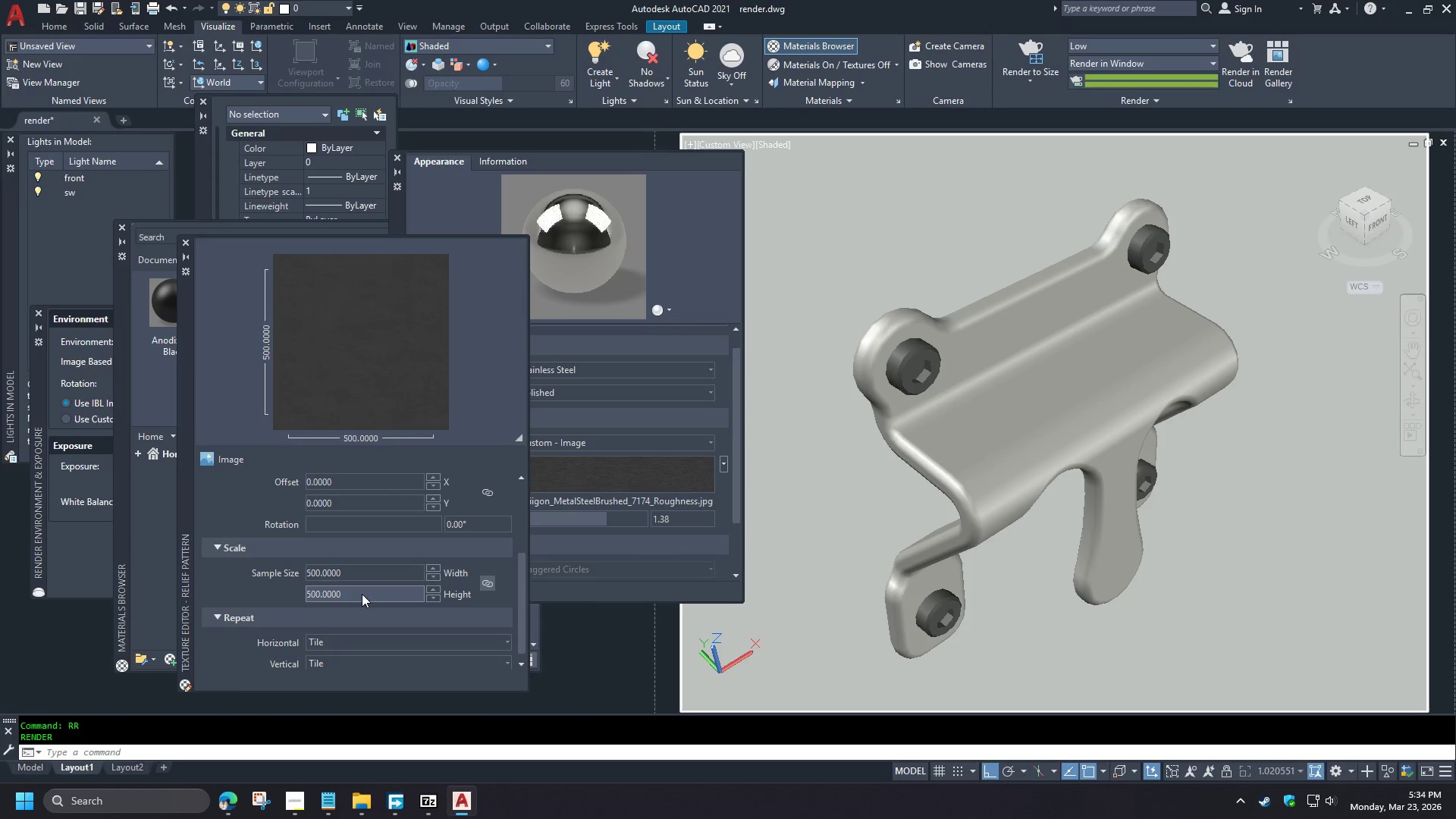 
key(Numpad0)
 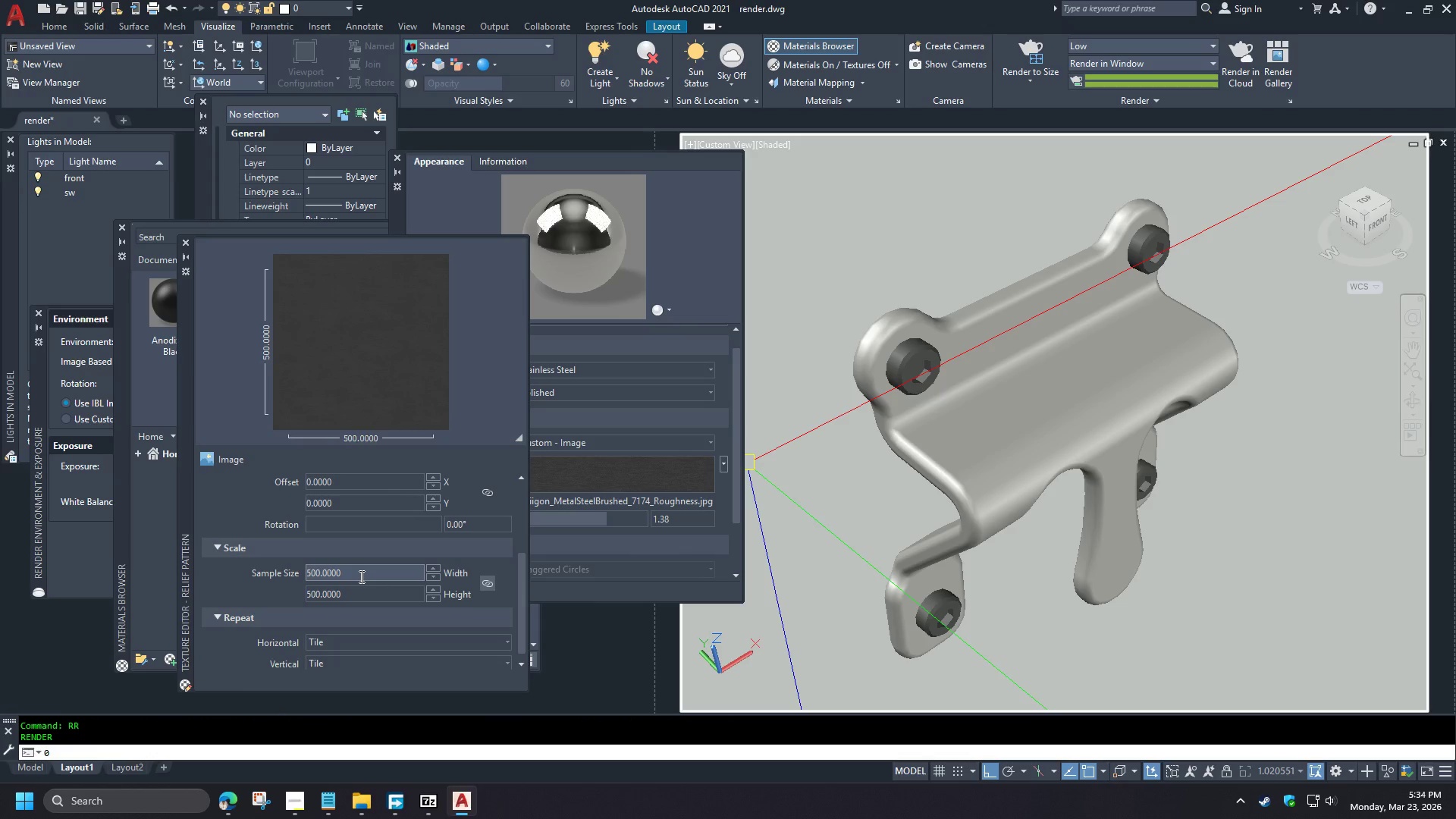 
left_click([360, 576])
 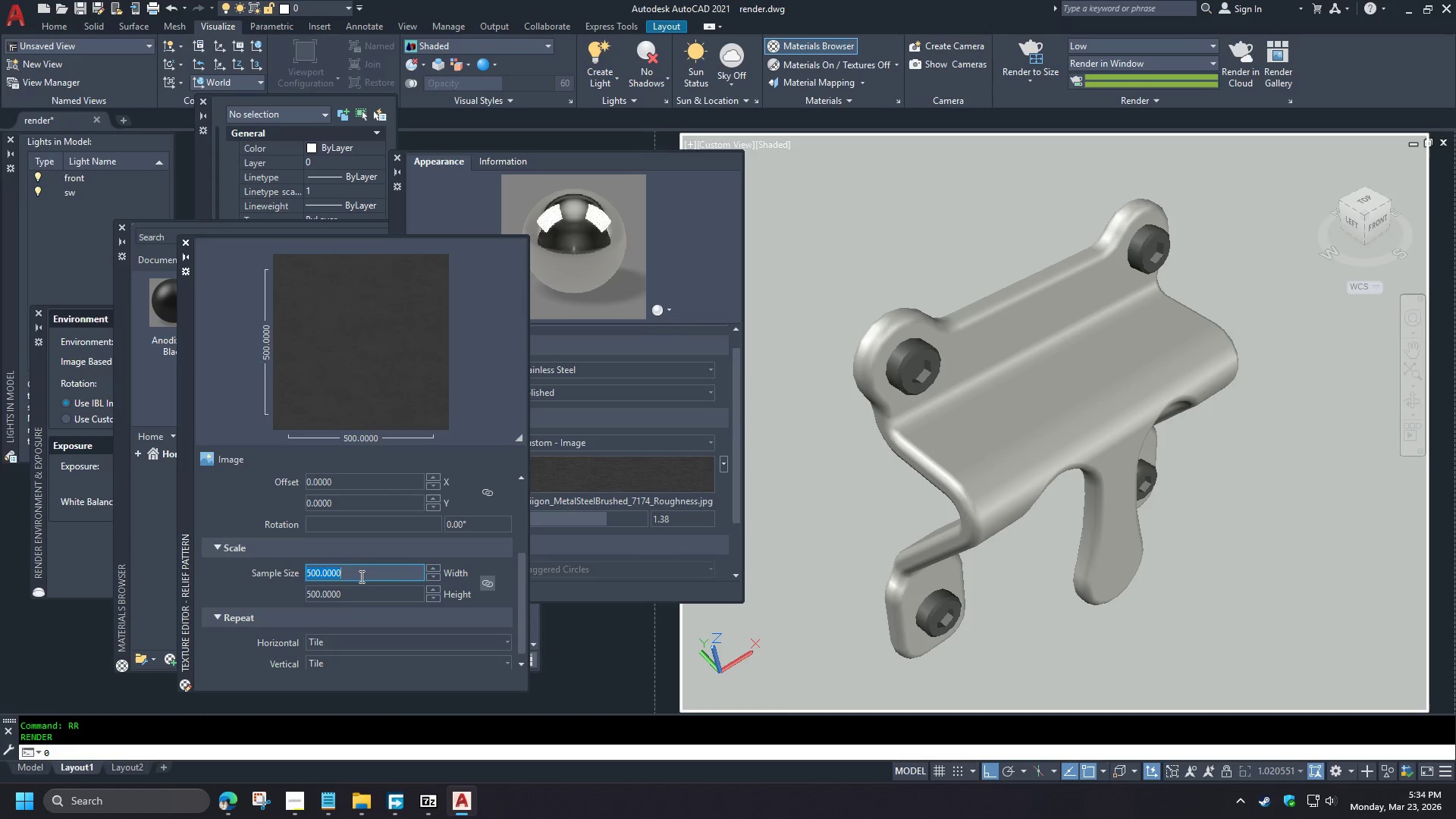 
key(Numpad5)
 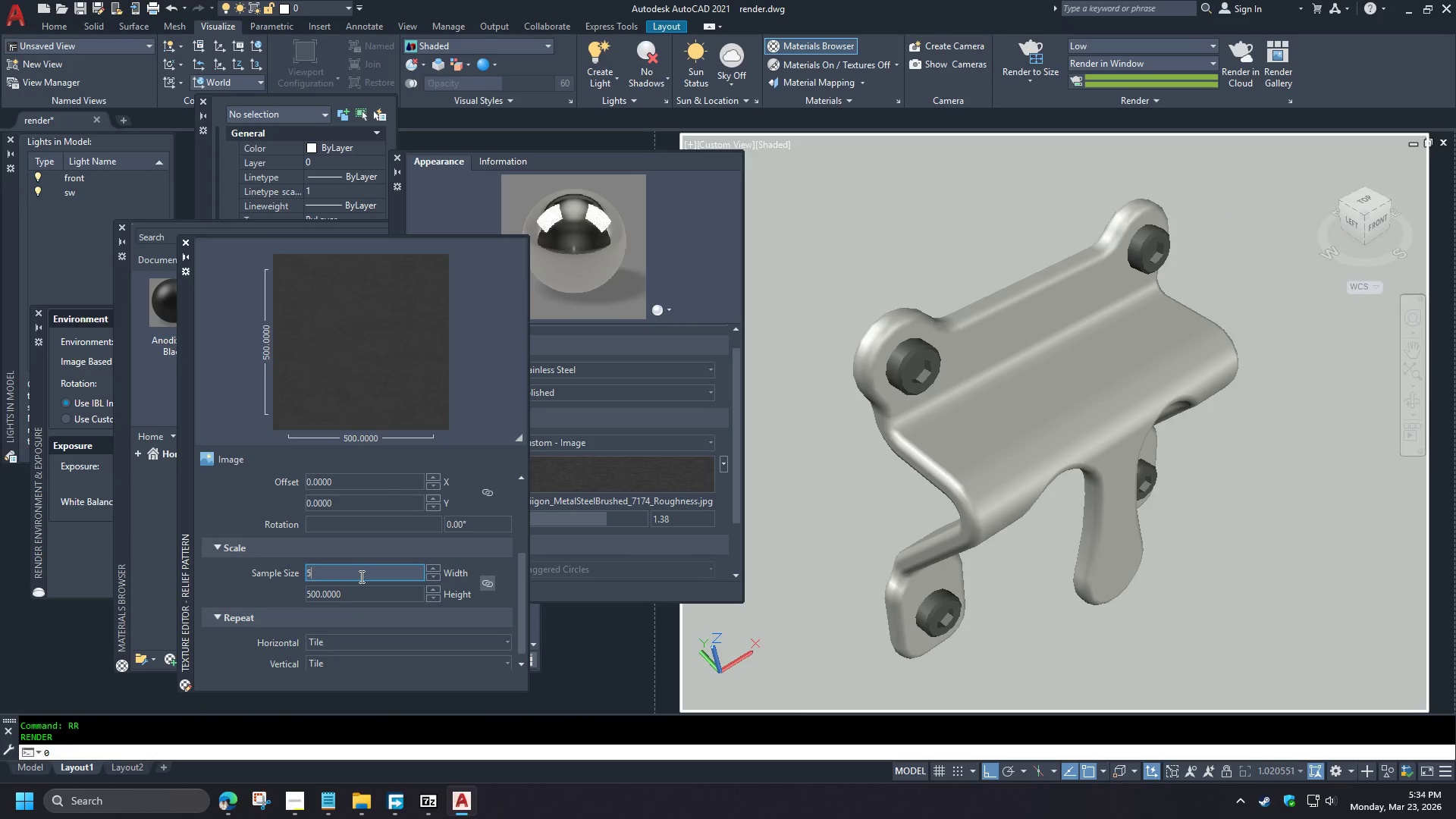 
key(Numpad0)
 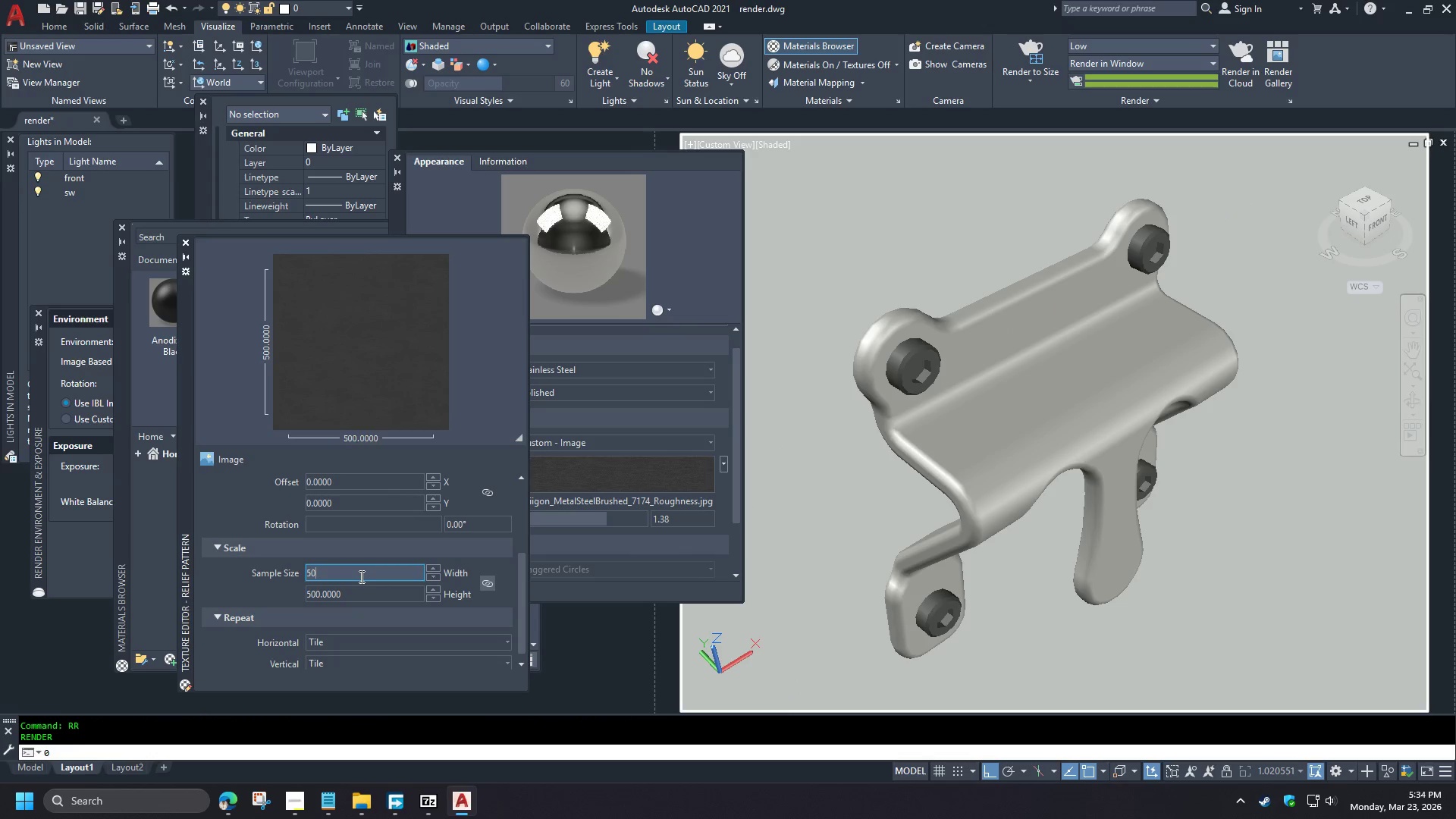 
key(Numpad0)
 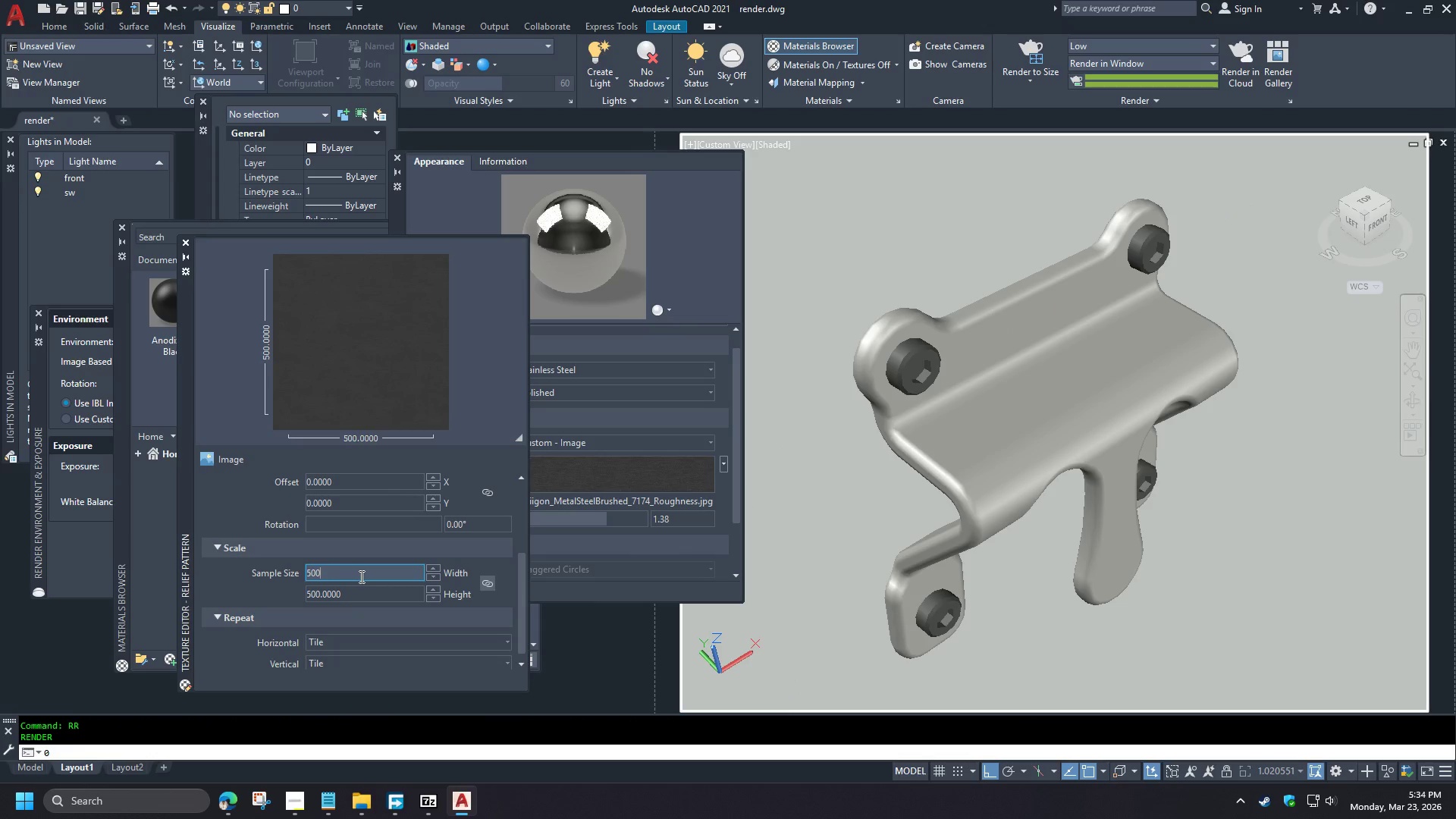 
key(Numpad0)
 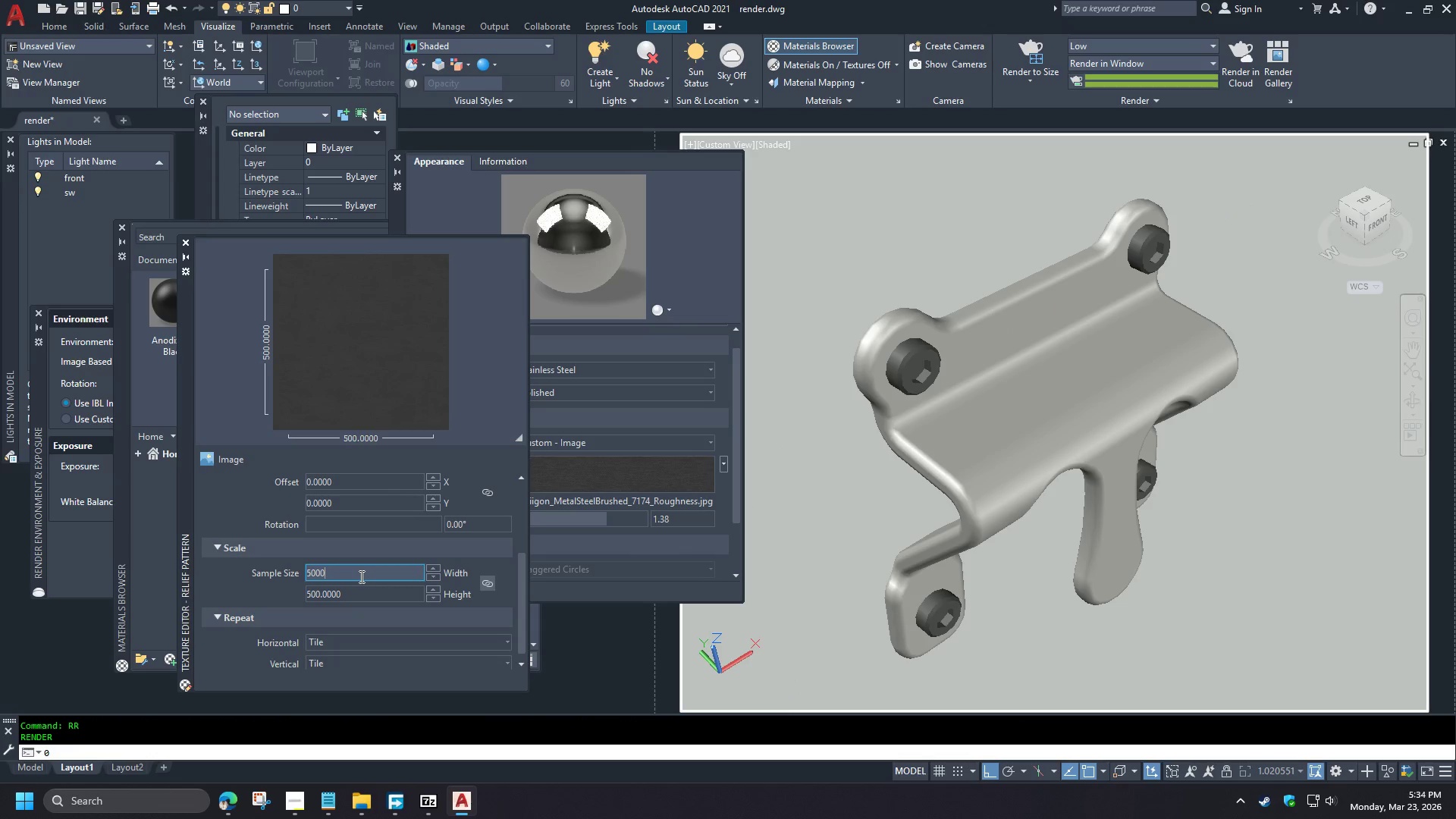 
key(NumpadEnter)
 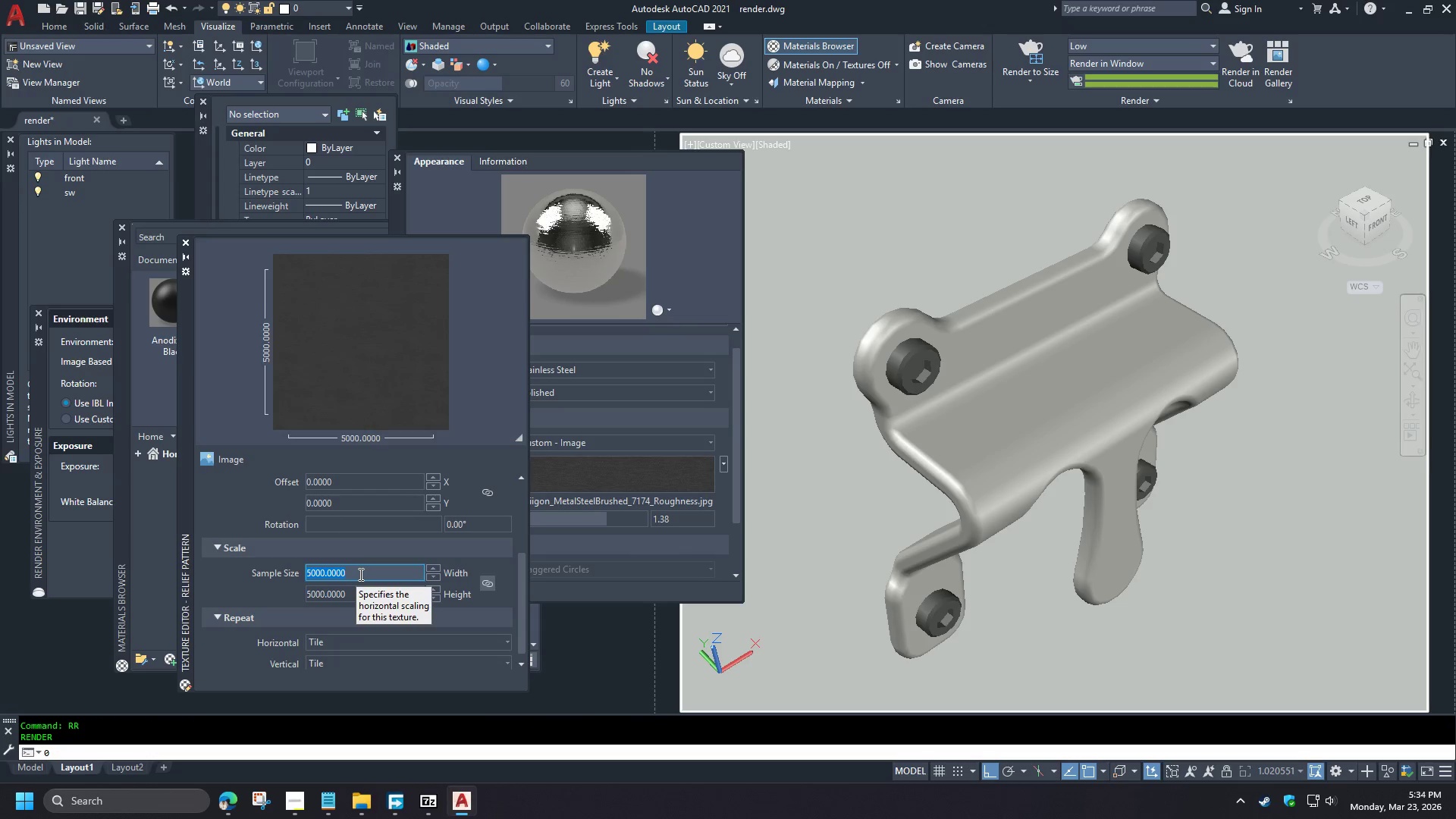 
left_click([363, 393])
 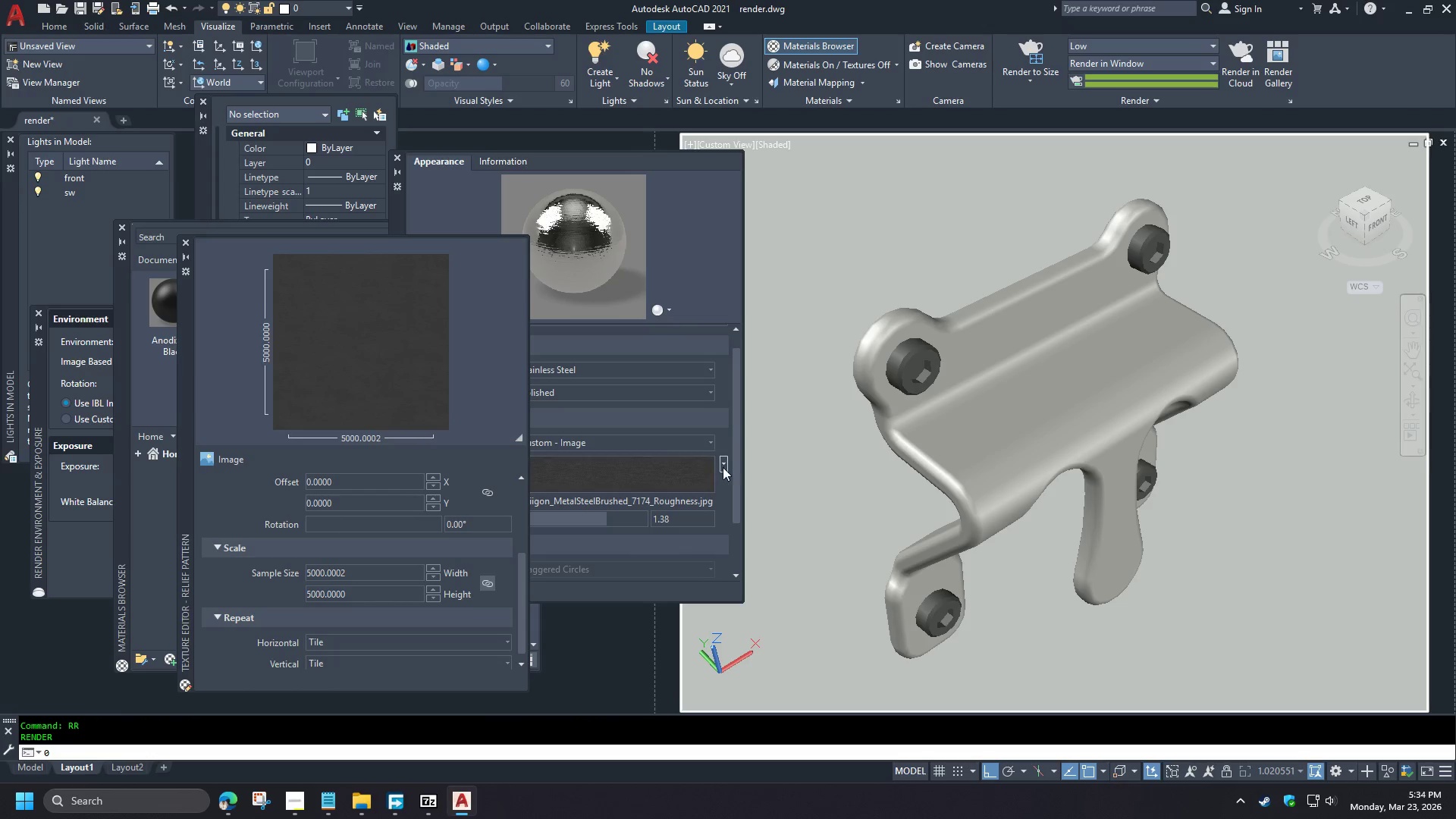 
left_click([725, 463])
 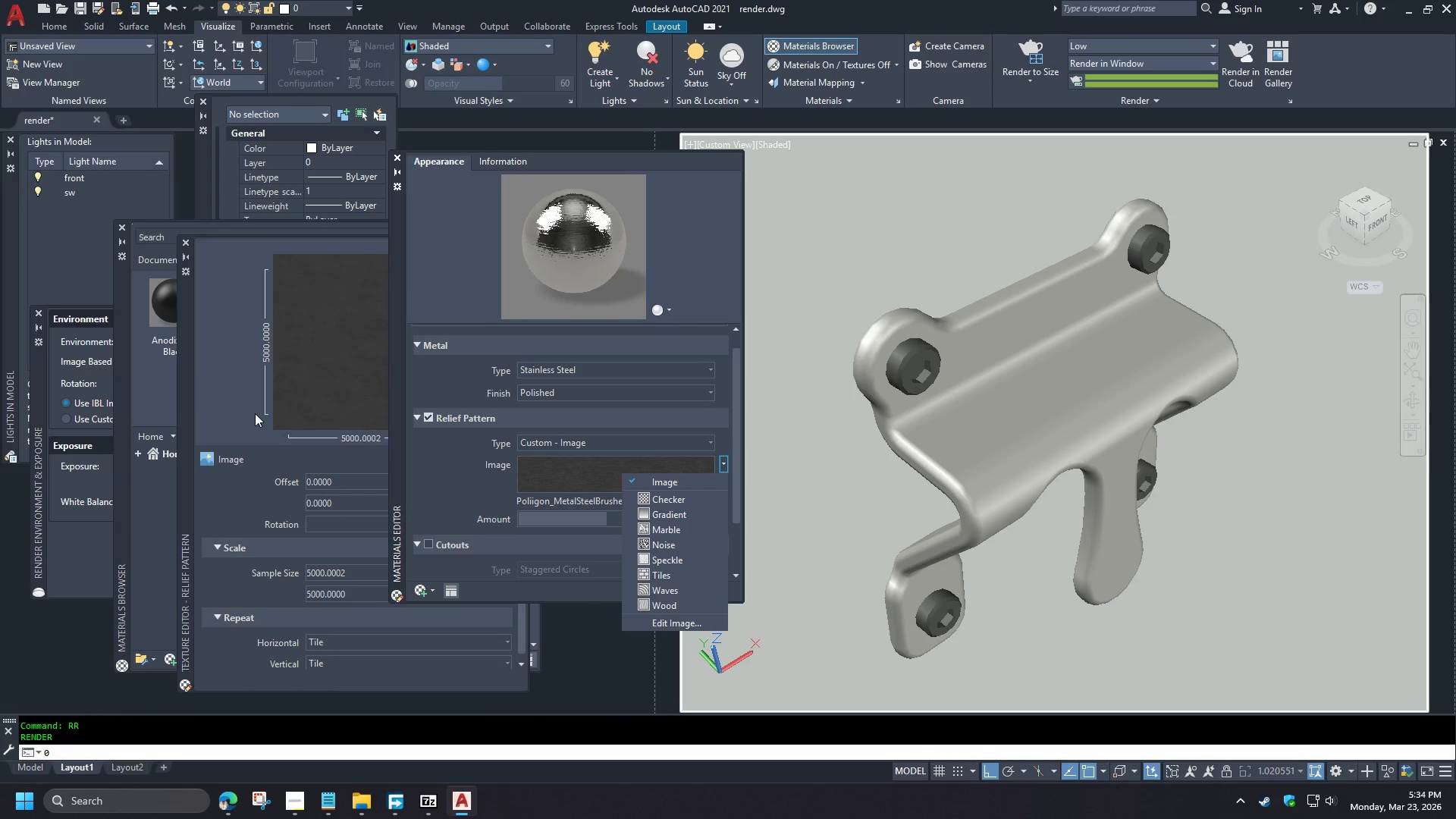 
left_click([320, 394])
 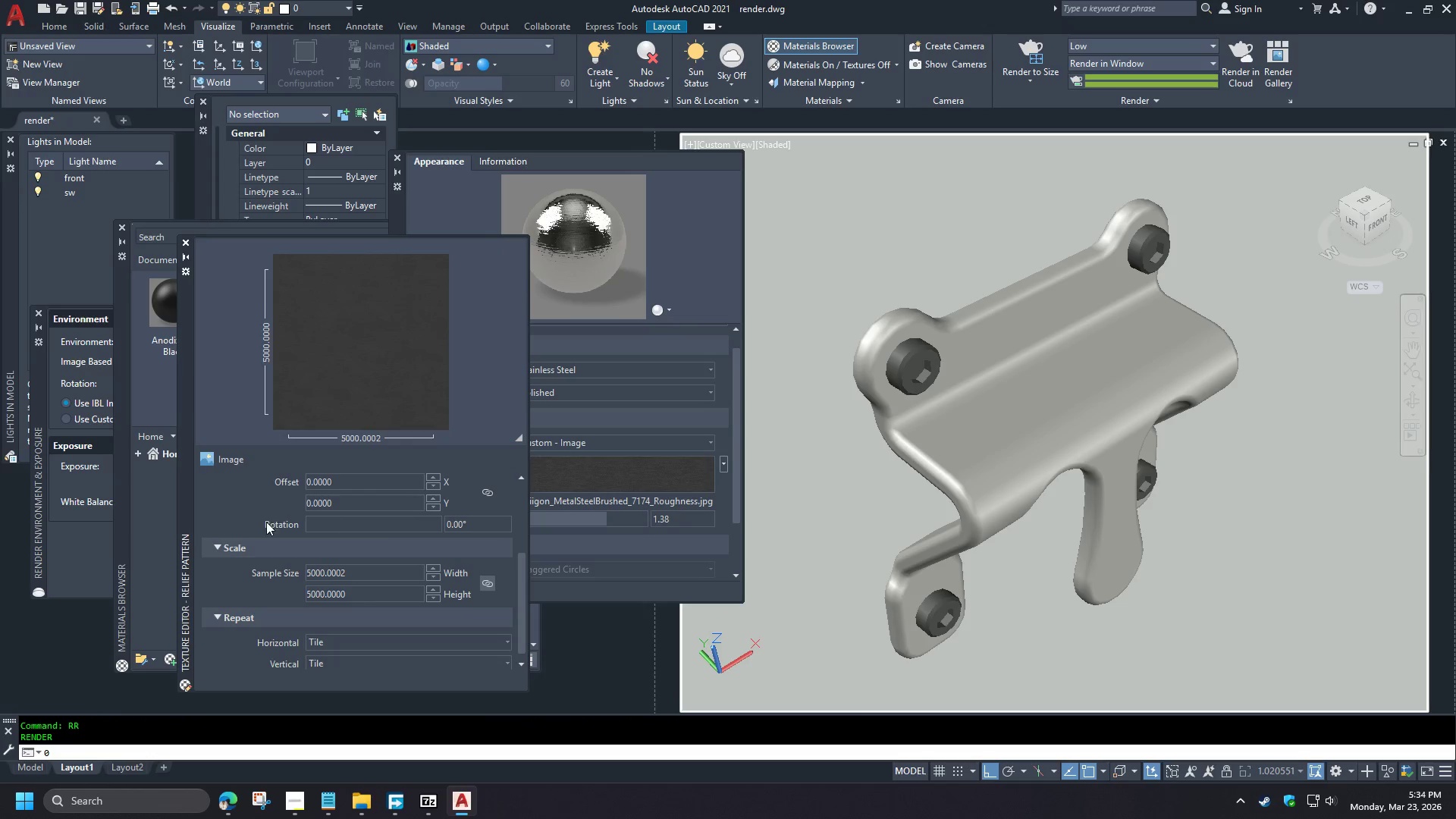 
left_click_drag(start_coordinate=[434, 504], to_coordinate=[429, 507])
 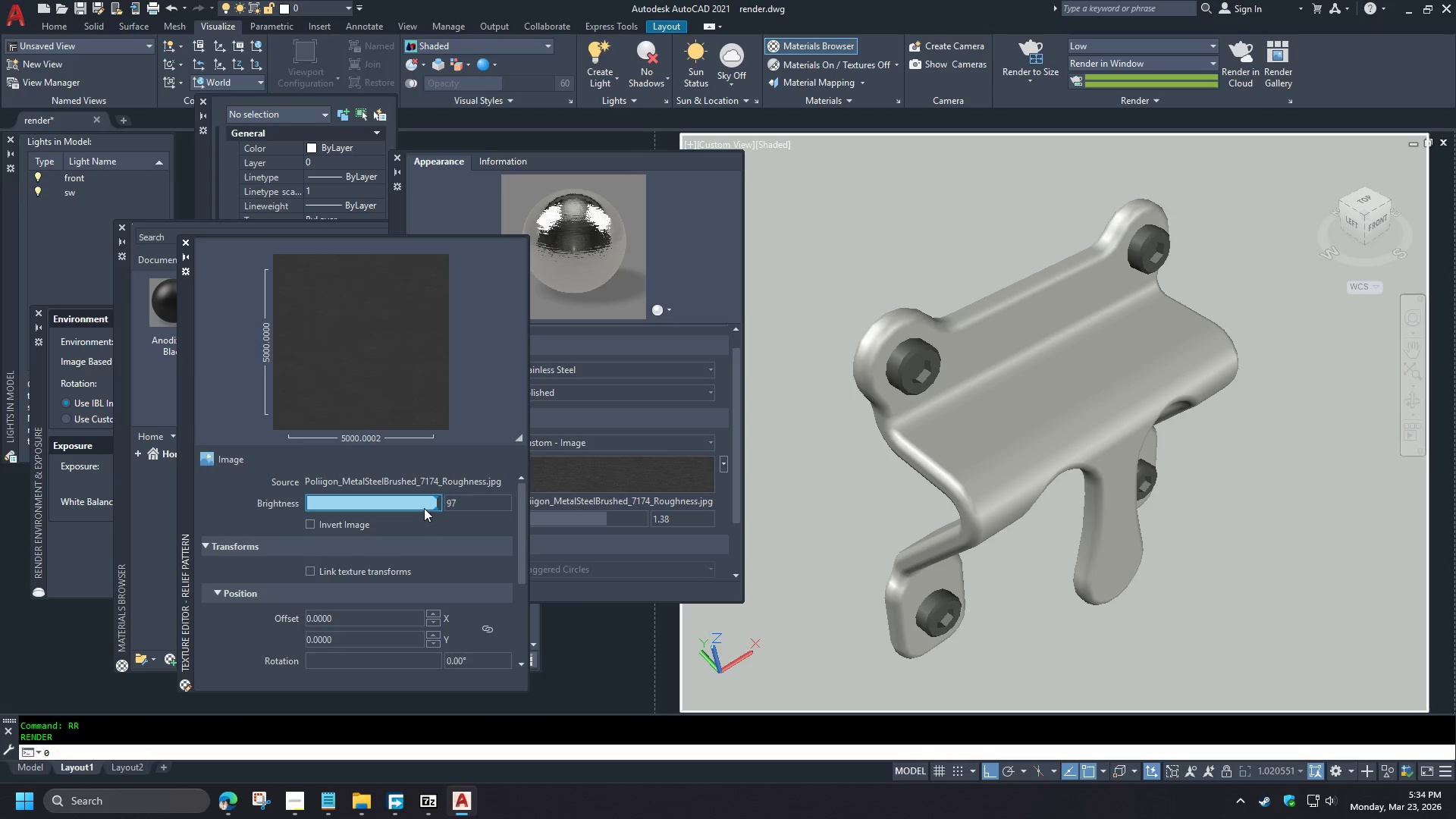 
left_click([423, 508])
 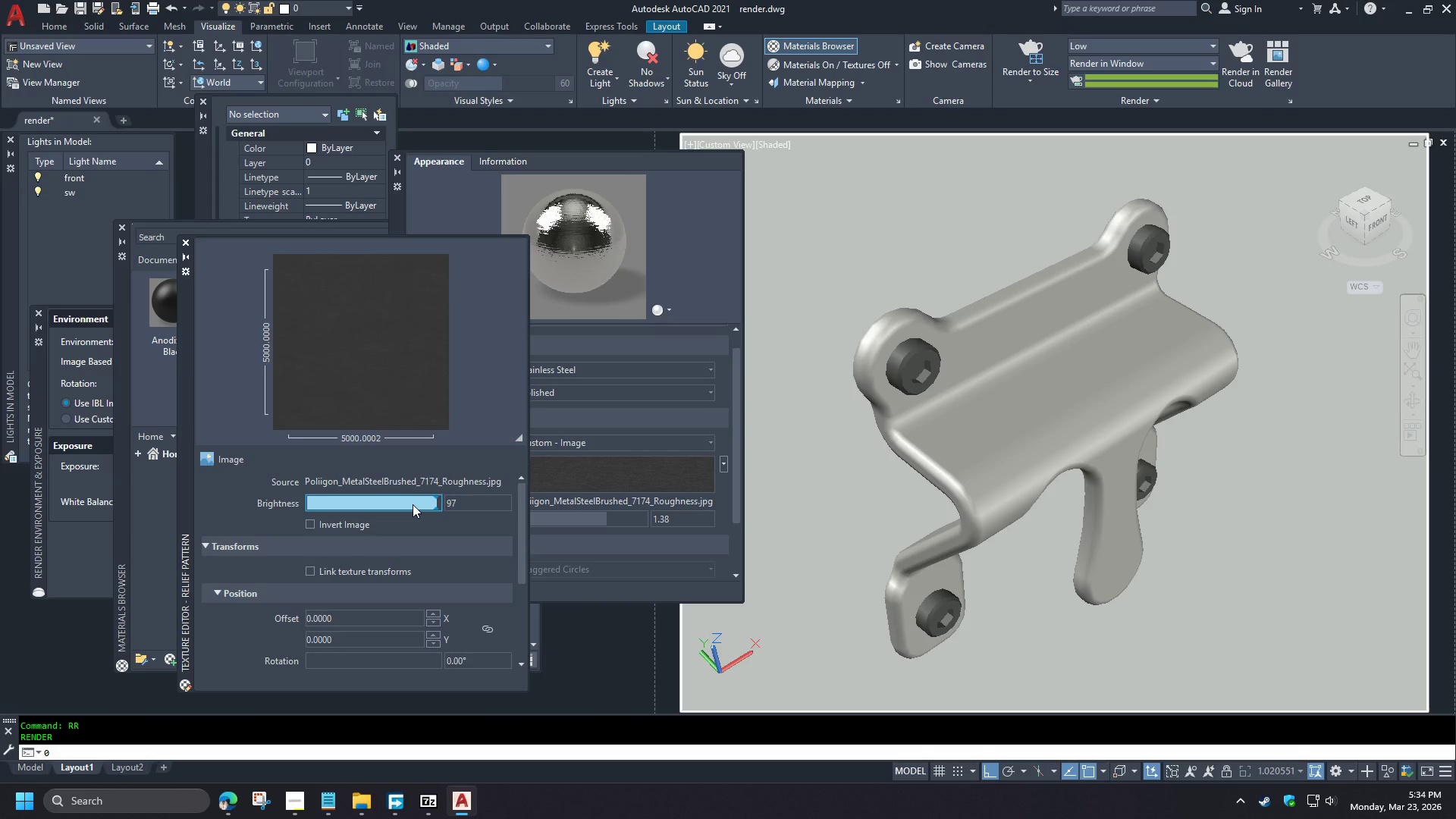 
left_click([413, 504])
 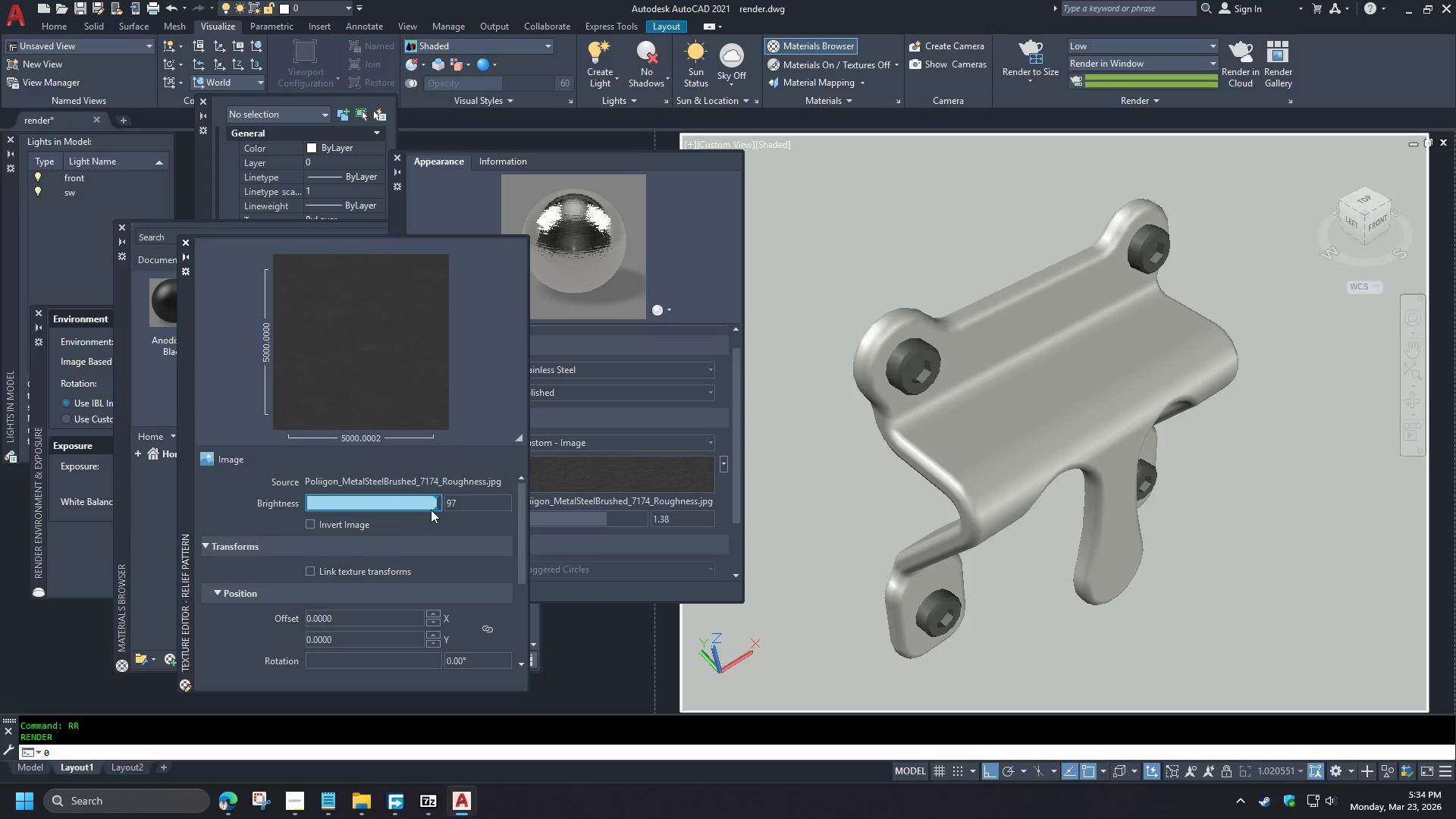 
left_click_drag(start_coordinate=[435, 506], to_coordinate=[409, 509])
 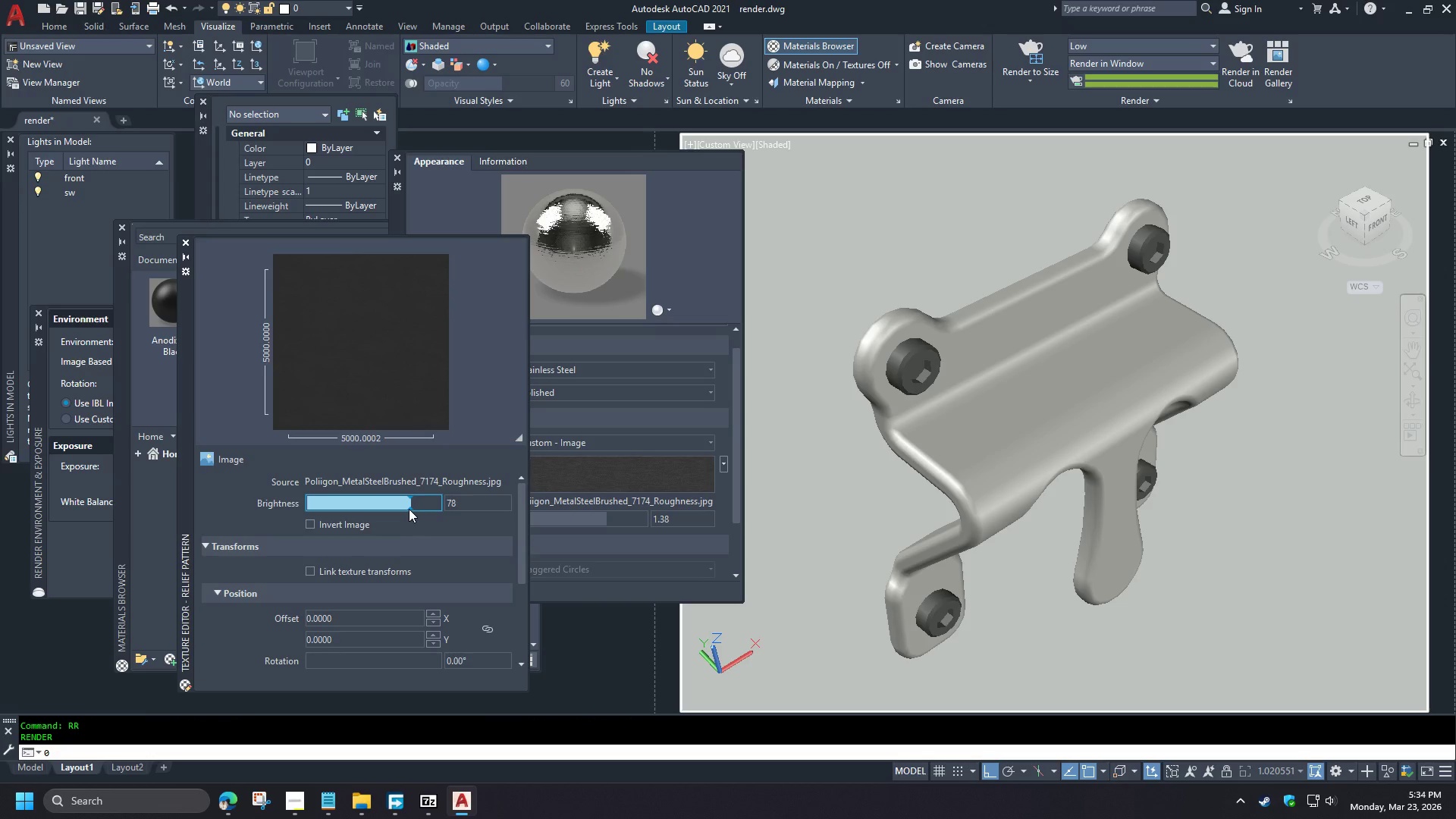 
left_click_drag(start_coordinate=[409, 509], to_coordinate=[379, 510])
 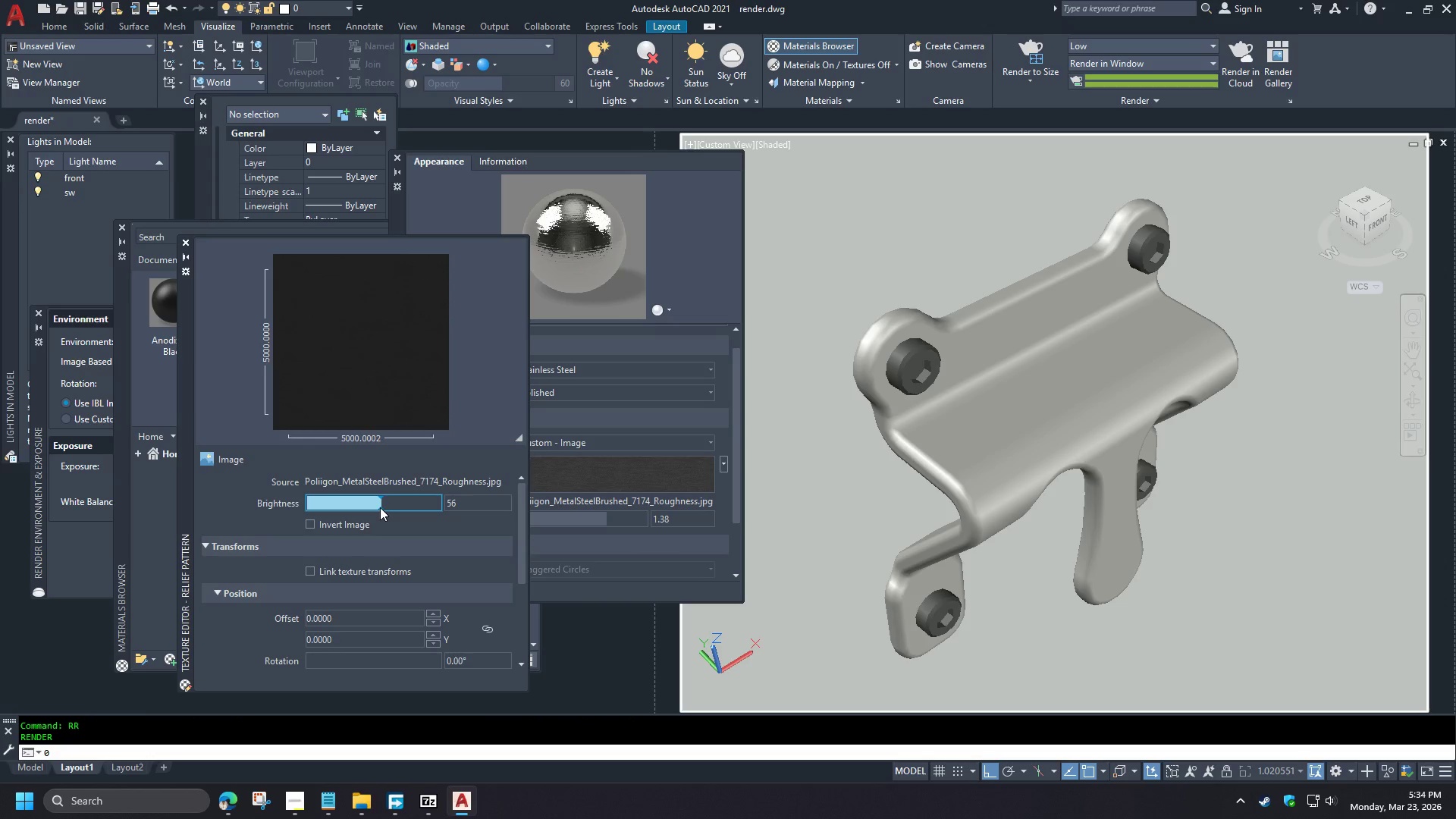 
scroll: coordinate [250, 531], scroll_direction: up, amount: 5.0
 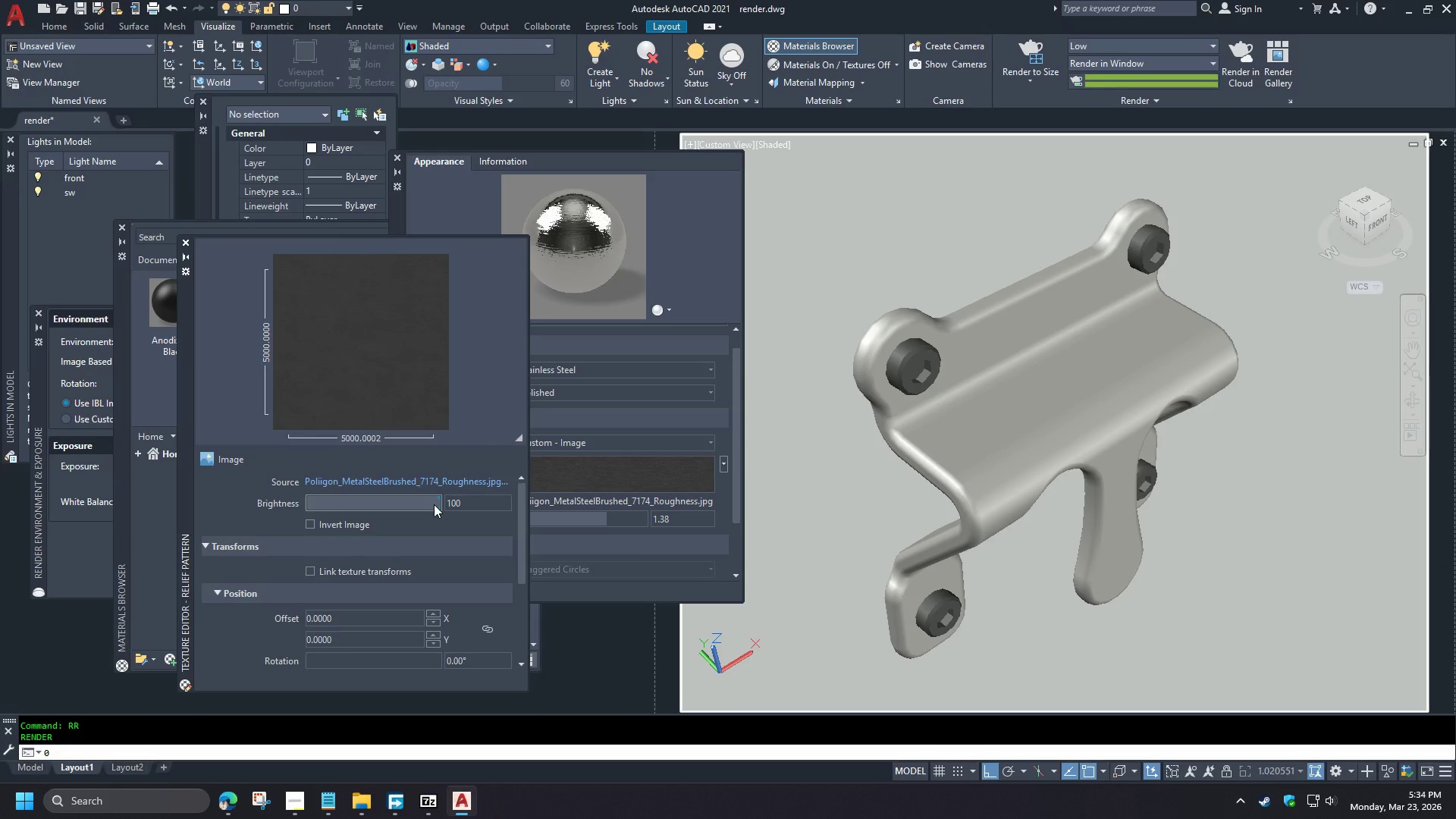 
left_click_drag(start_coordinate=[380, 507], to_coordinate=[359, 511])
 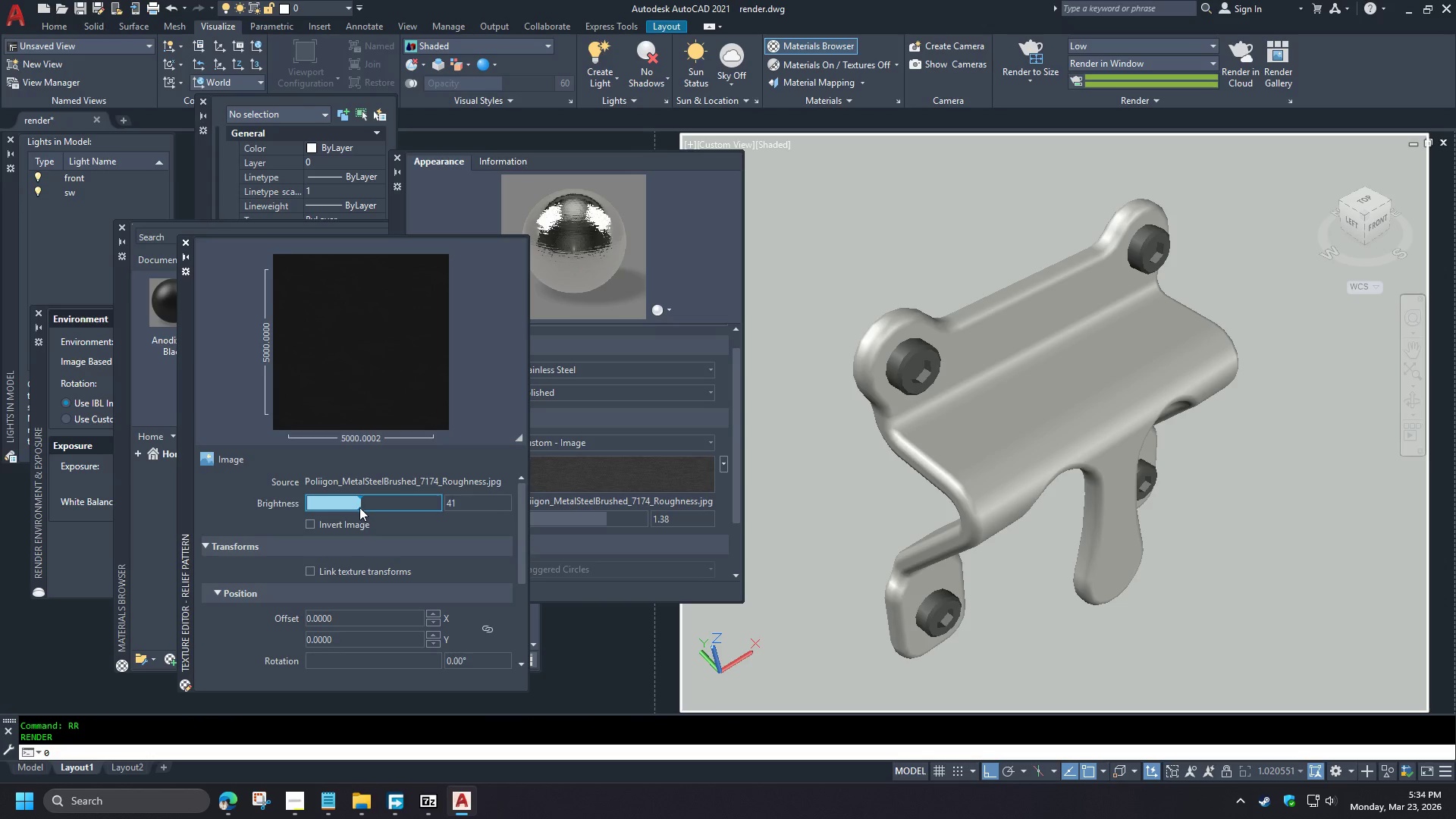 
left_click_drag(start_coordinate=[359, 507], to_coordinate=[323, 507])
 